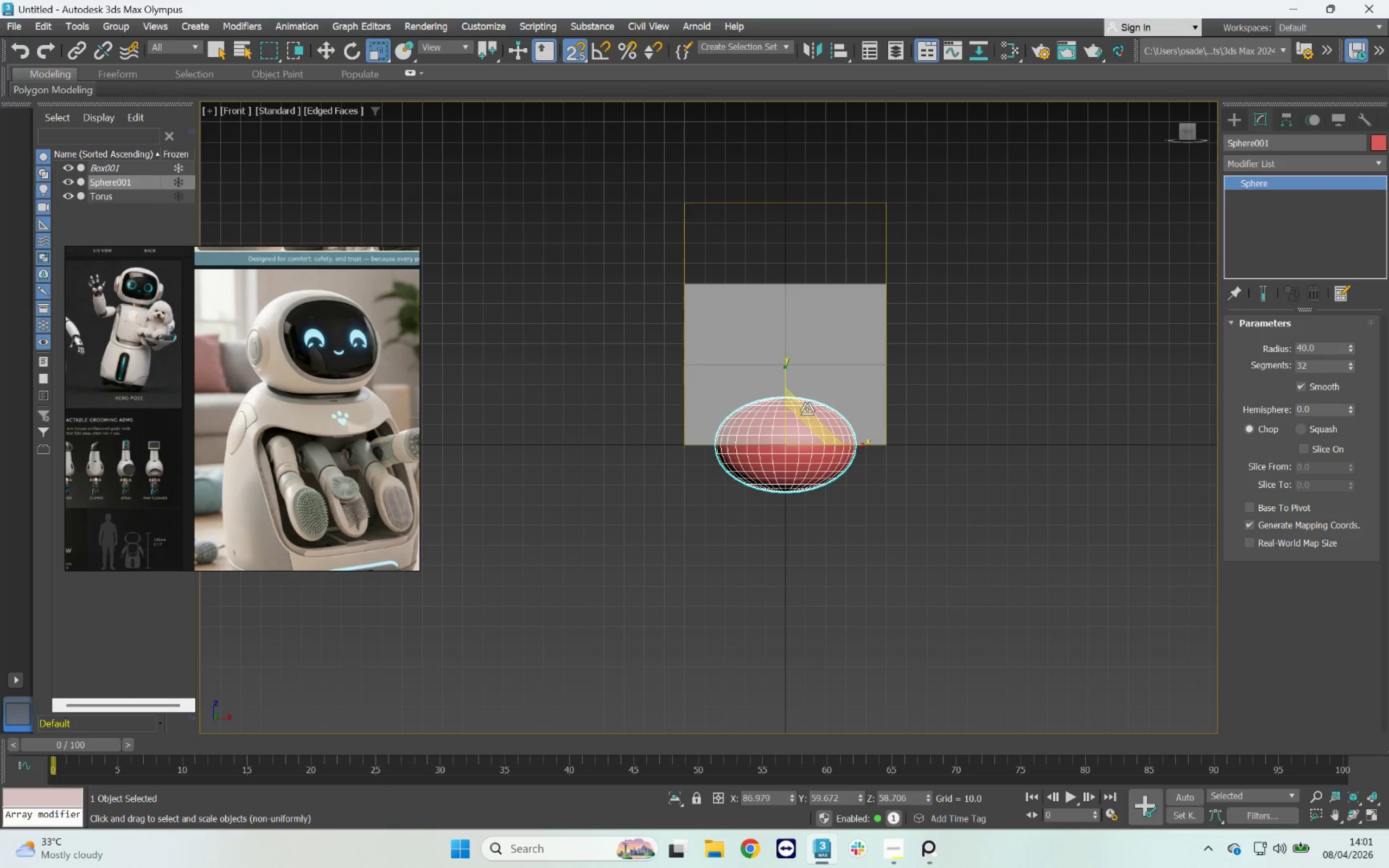 
key(W)
 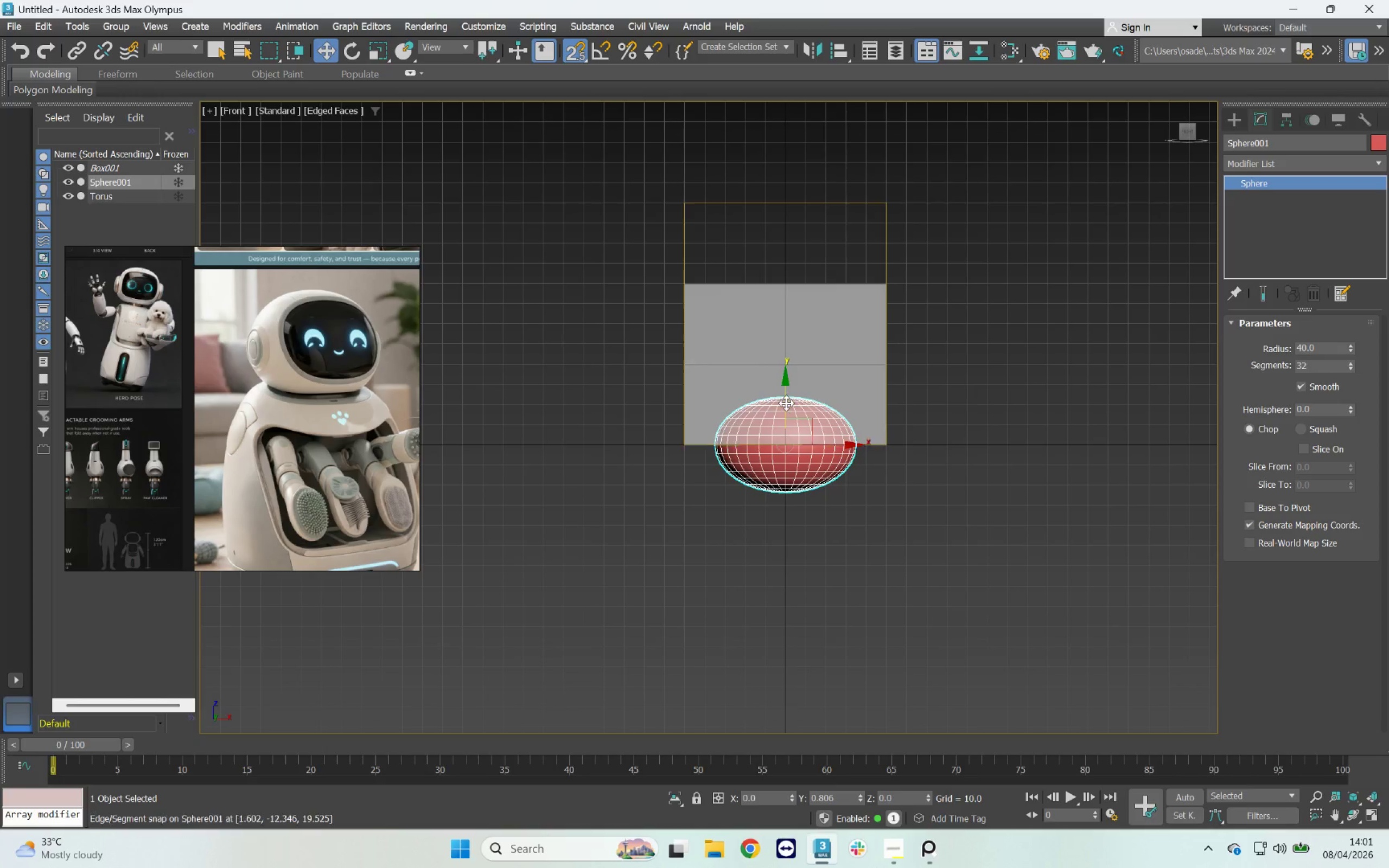 
left_click_drag(start_coordinate=[786, 403], to_coordinate=[789, 242])
 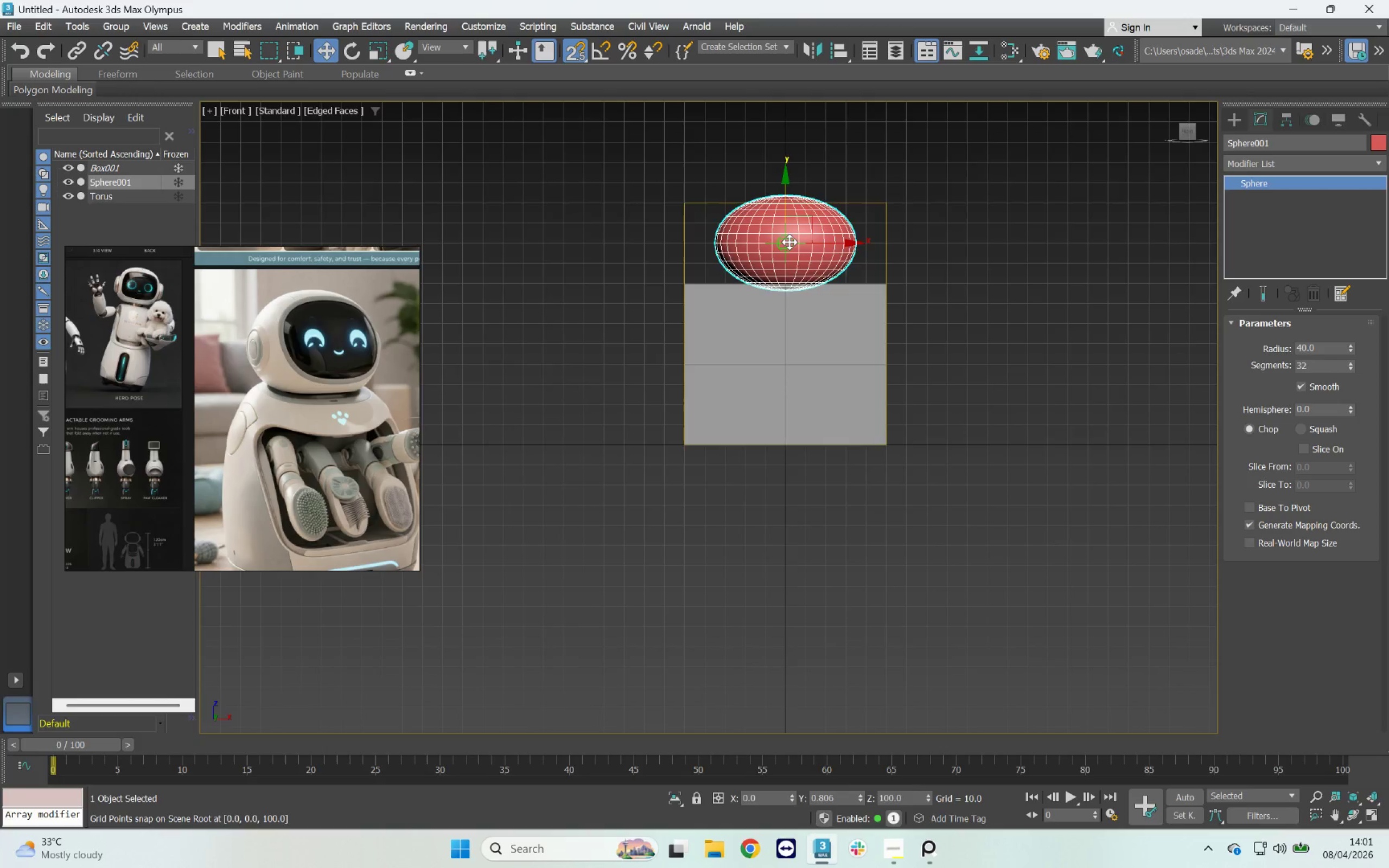 
scroll: coordinate [763, 242], scroll_direction: up, amount: 3.0
 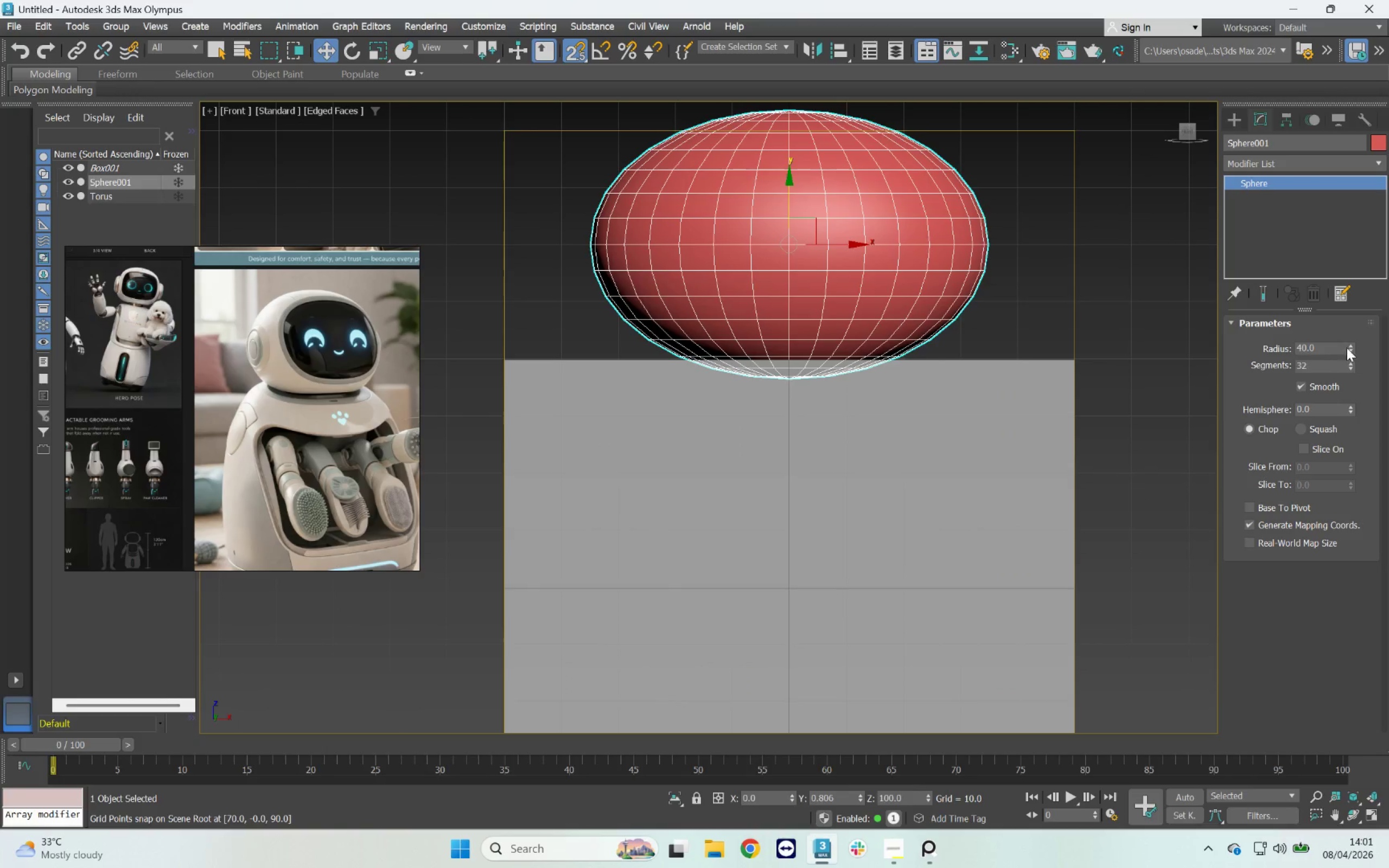 
left_click_drag(start_coordinate=[1351, 348], to_coordinate=[1365, 355])
 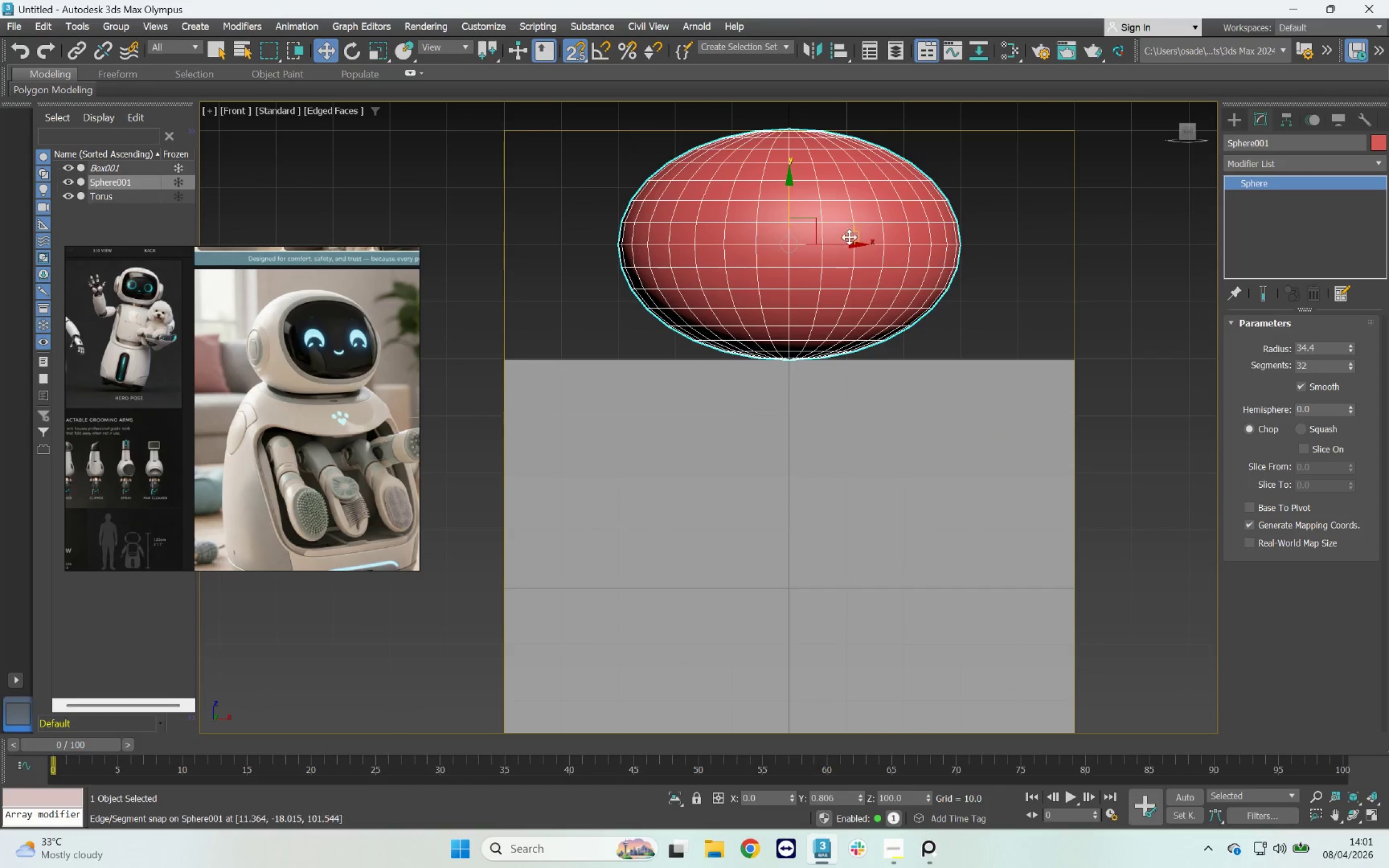 
hold_key(key=AltLeft, duration=1.56)
 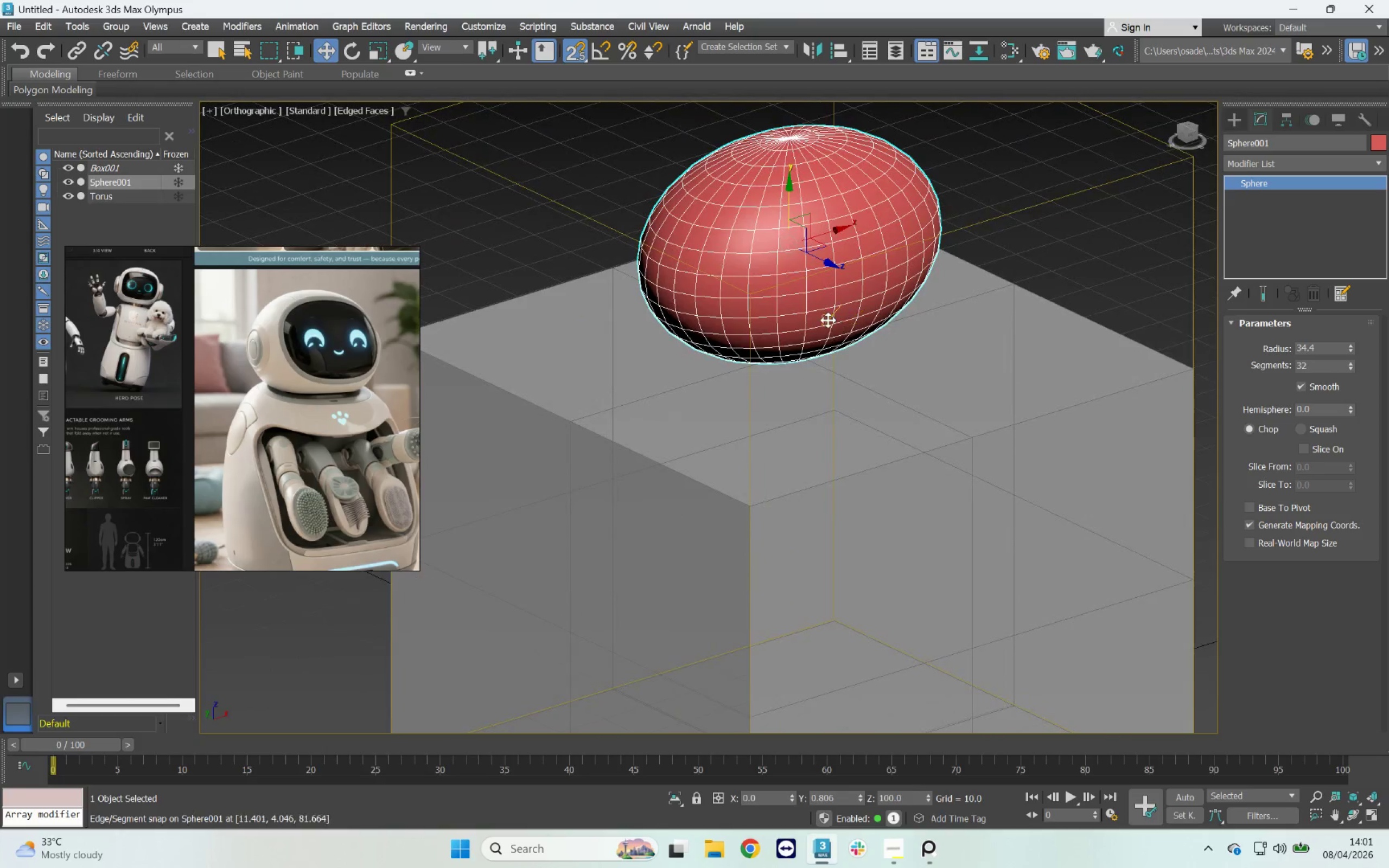 
scroll: coordinate [828, 320], scroll_direction: down, amount: 1.0
 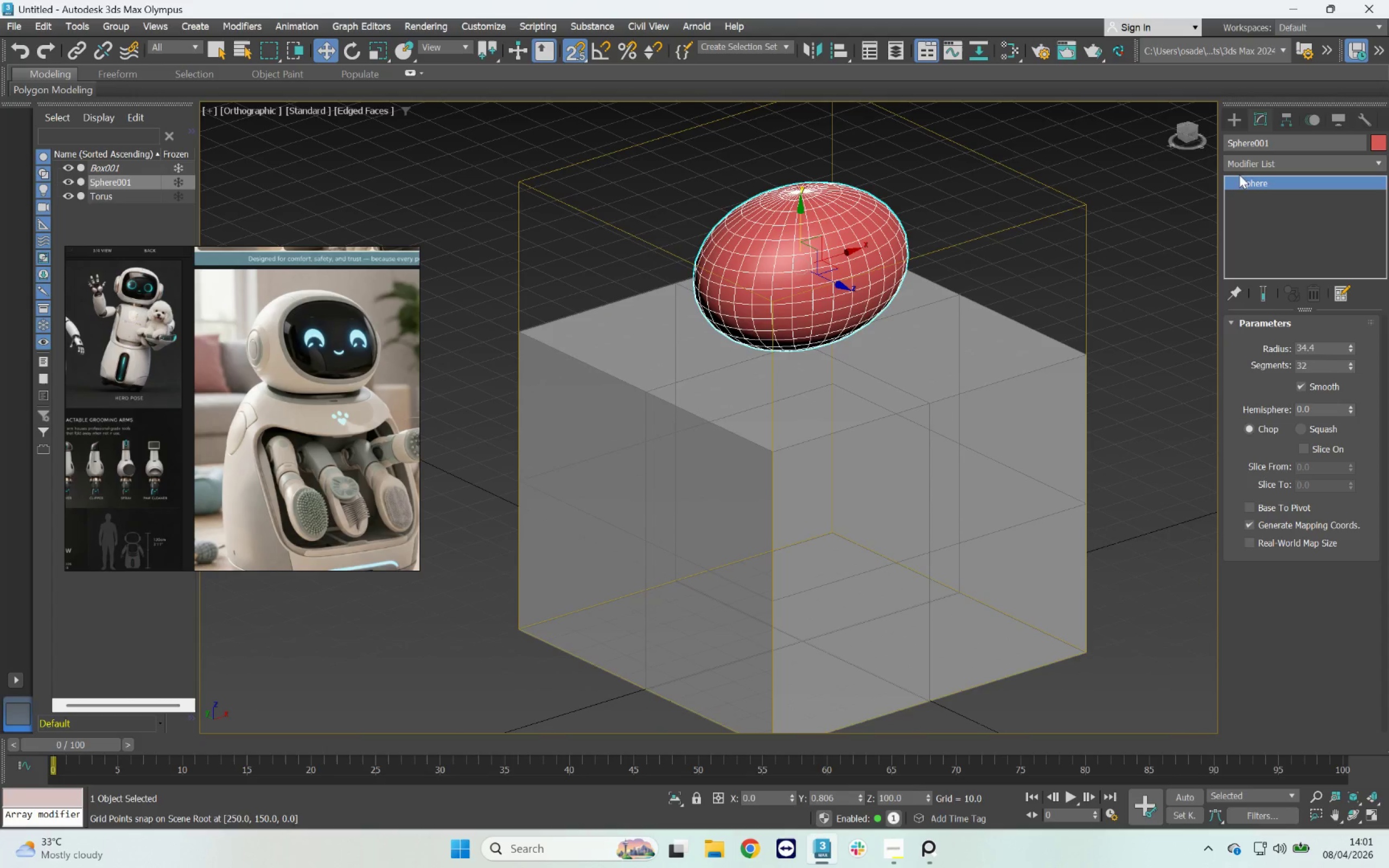 
hold_key(key=AltLeft, duration=0.44)
 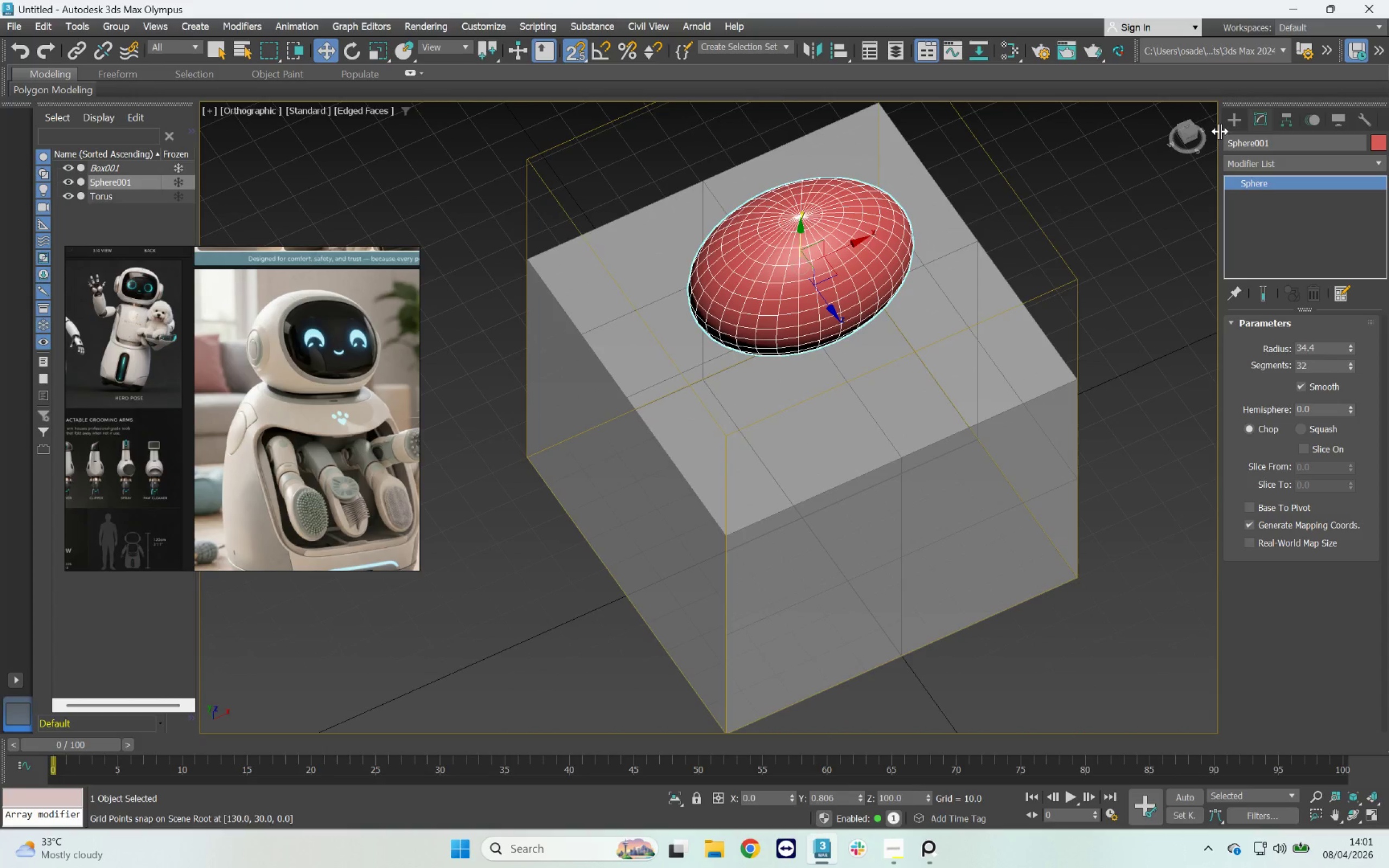 
left_click([1236, 124])
 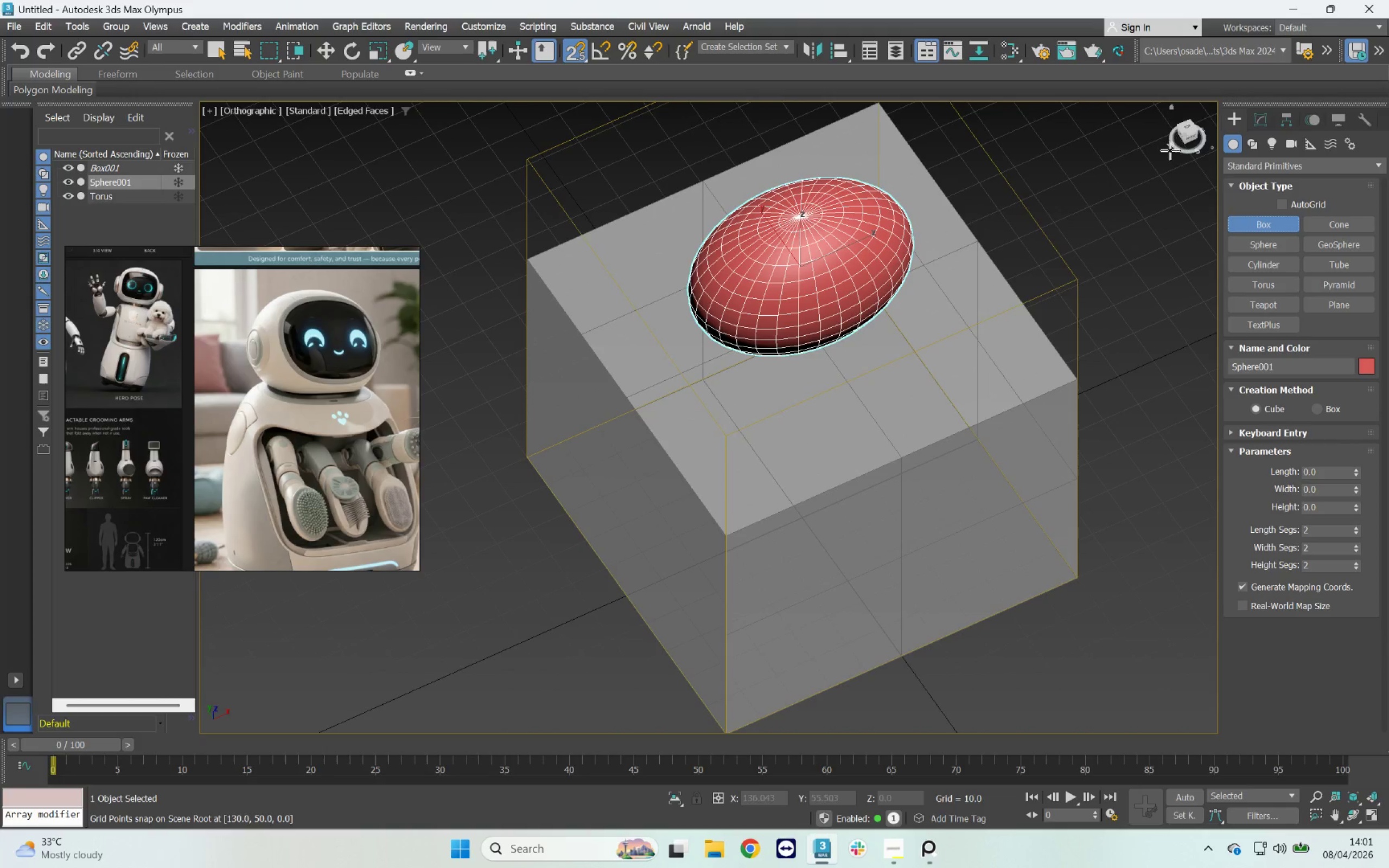 
left_click([1186, 127])
 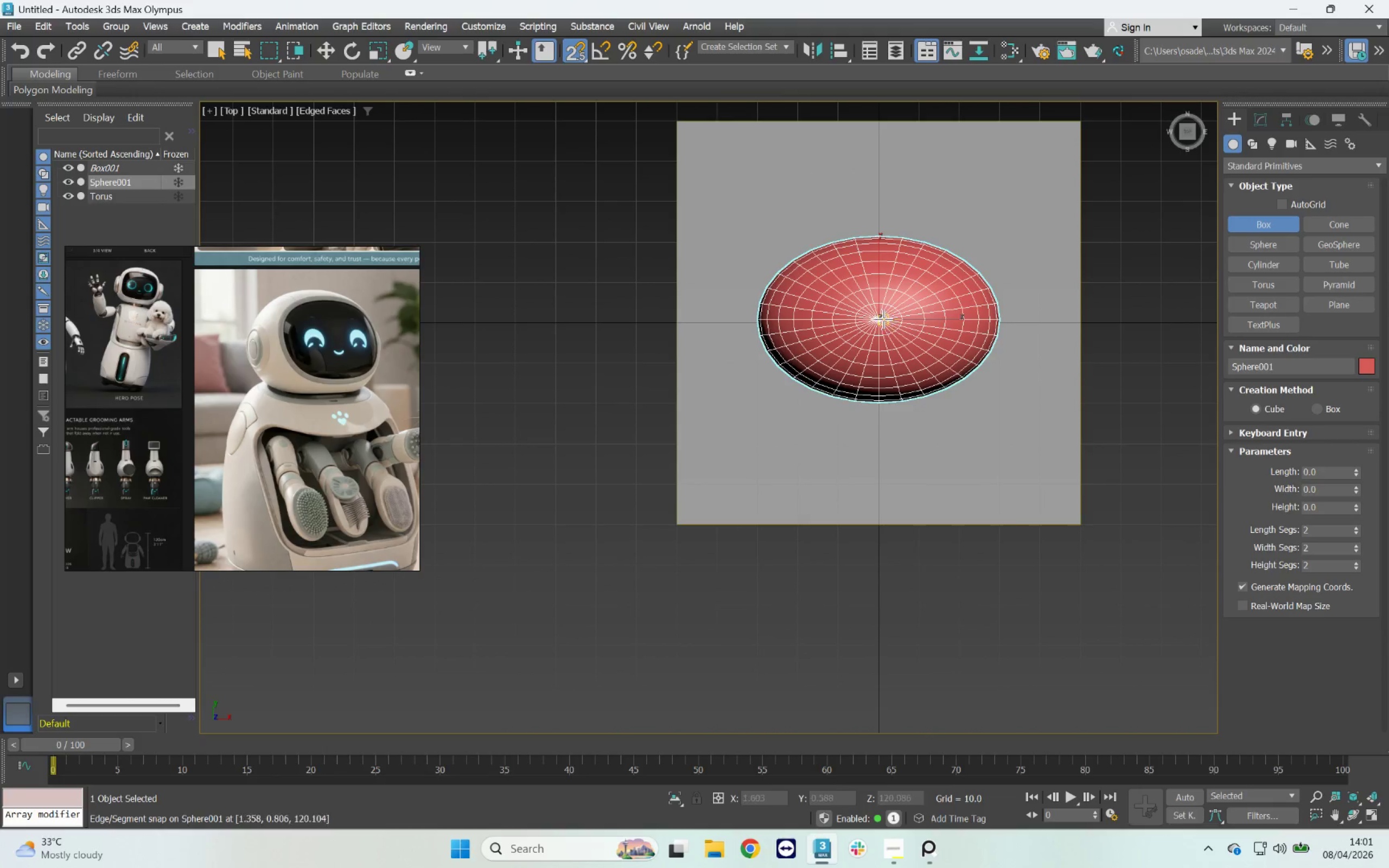 
left_click_drag(start_coordinate=[881, 318], to_coordinate=[1003, 320])
 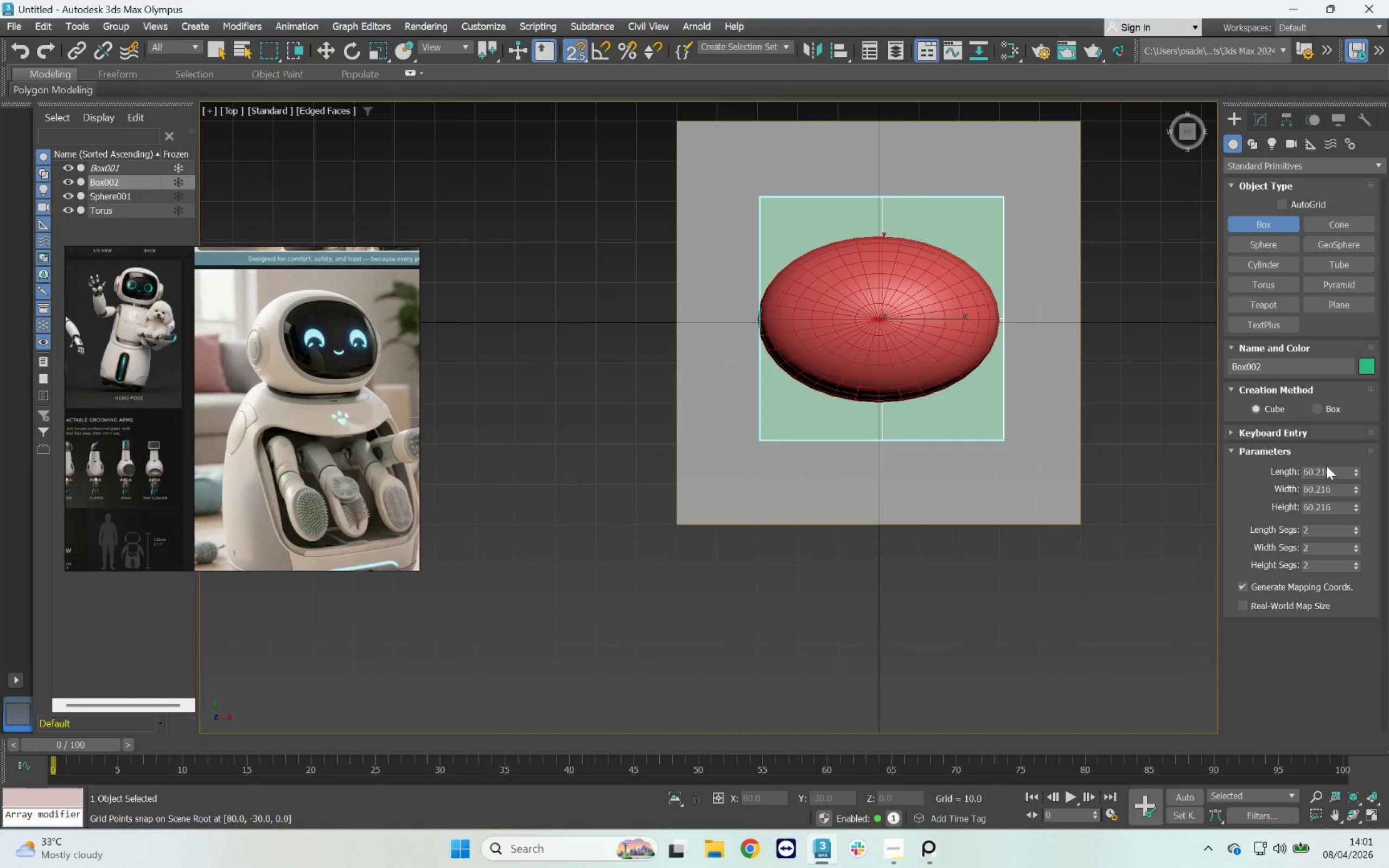 
left_click_drag(start_coordinate=[1334, 471], to_coordinate=[1260, 461])
 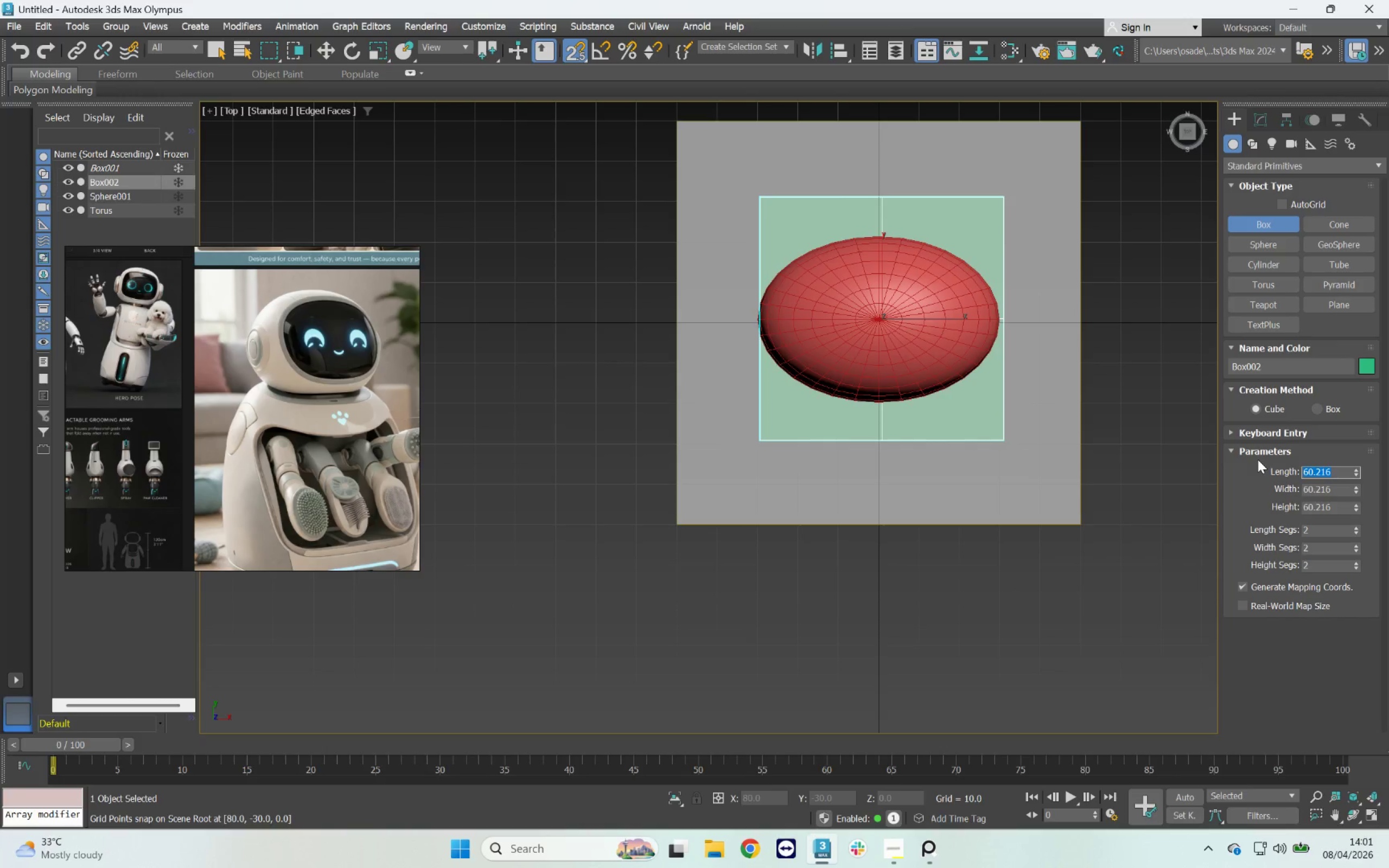 
key(4)
 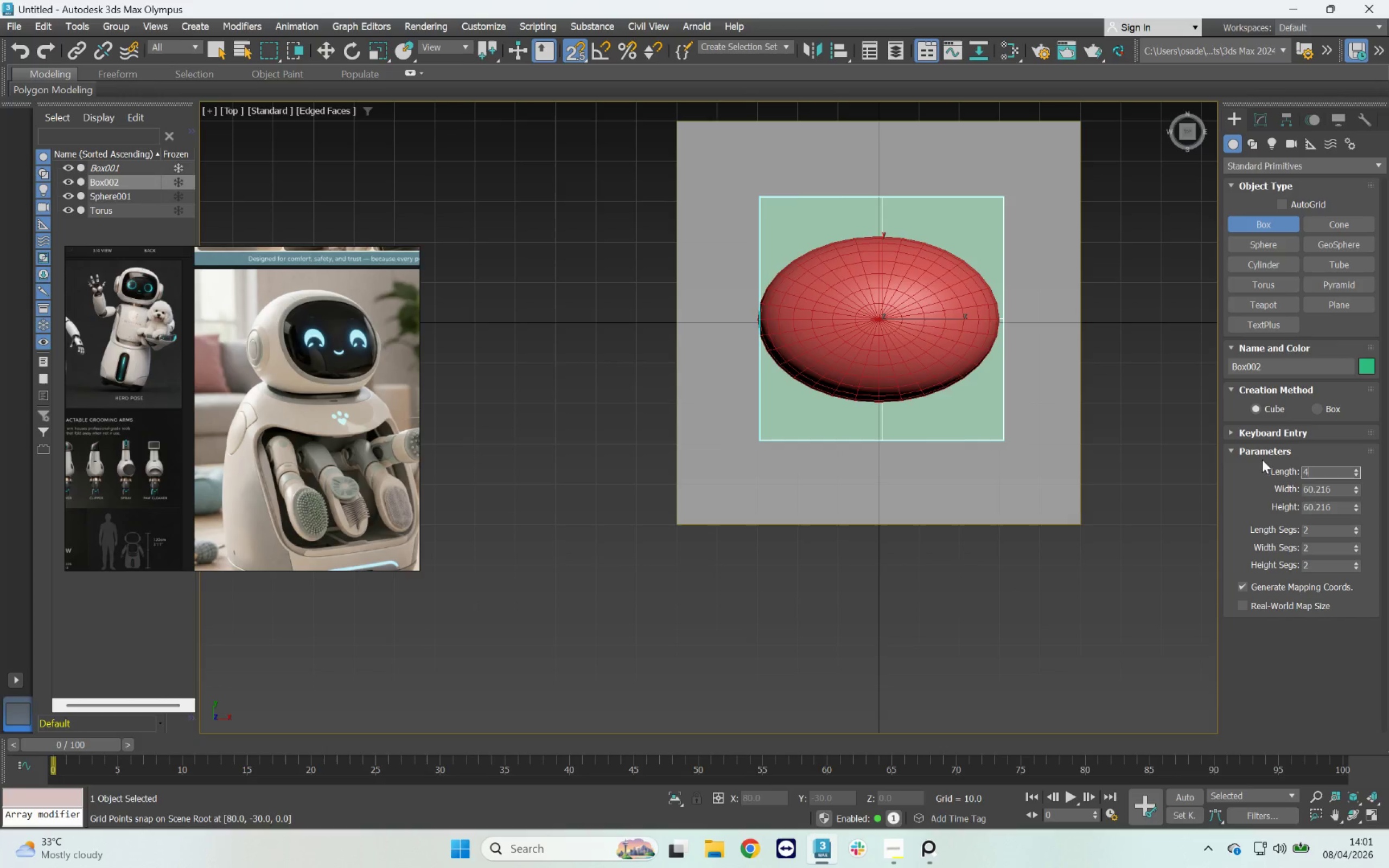 
key(0)
 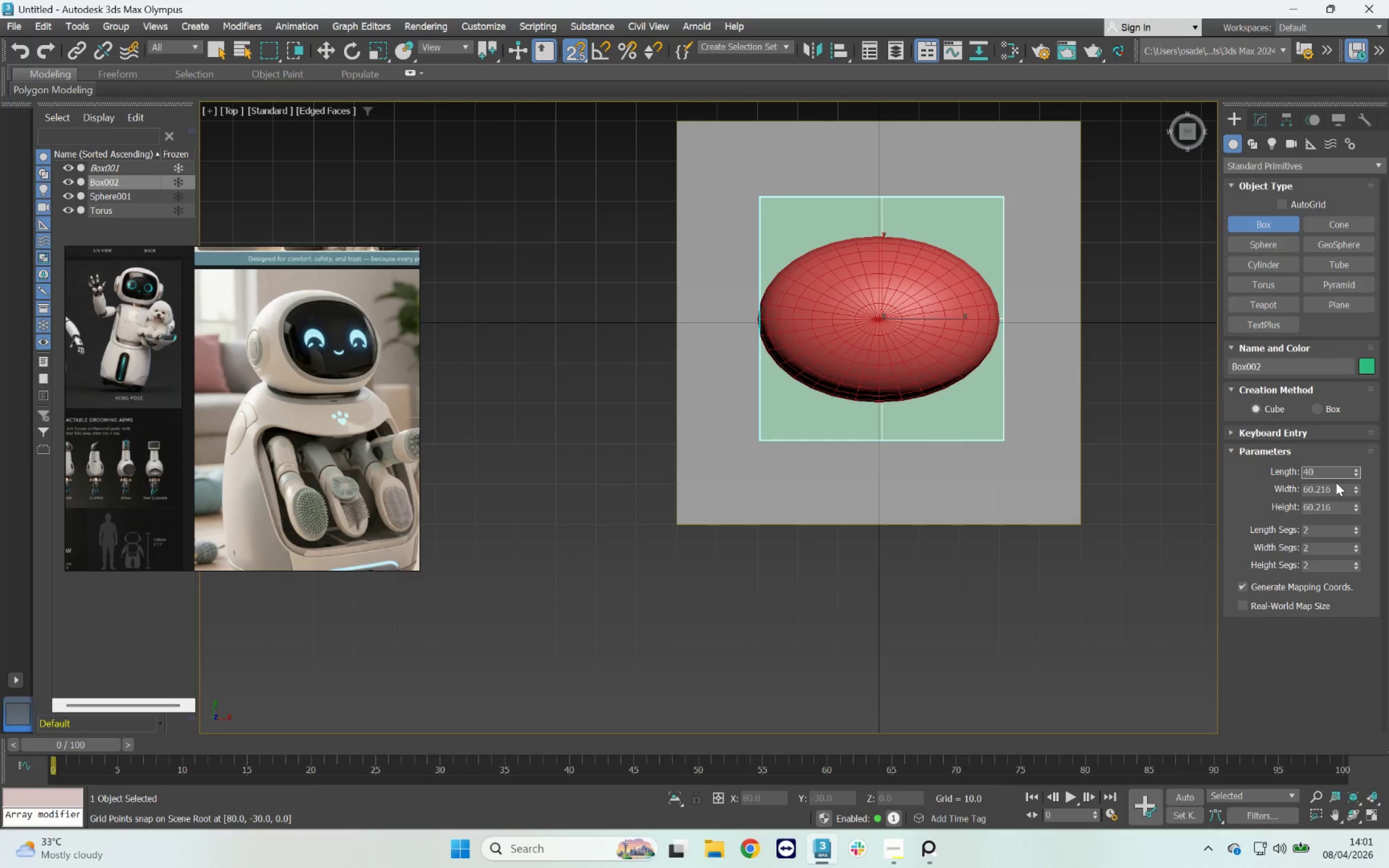 
left_click_drag(start_coordinate=[1335, 484], to_coordinate=[1322, 481])
 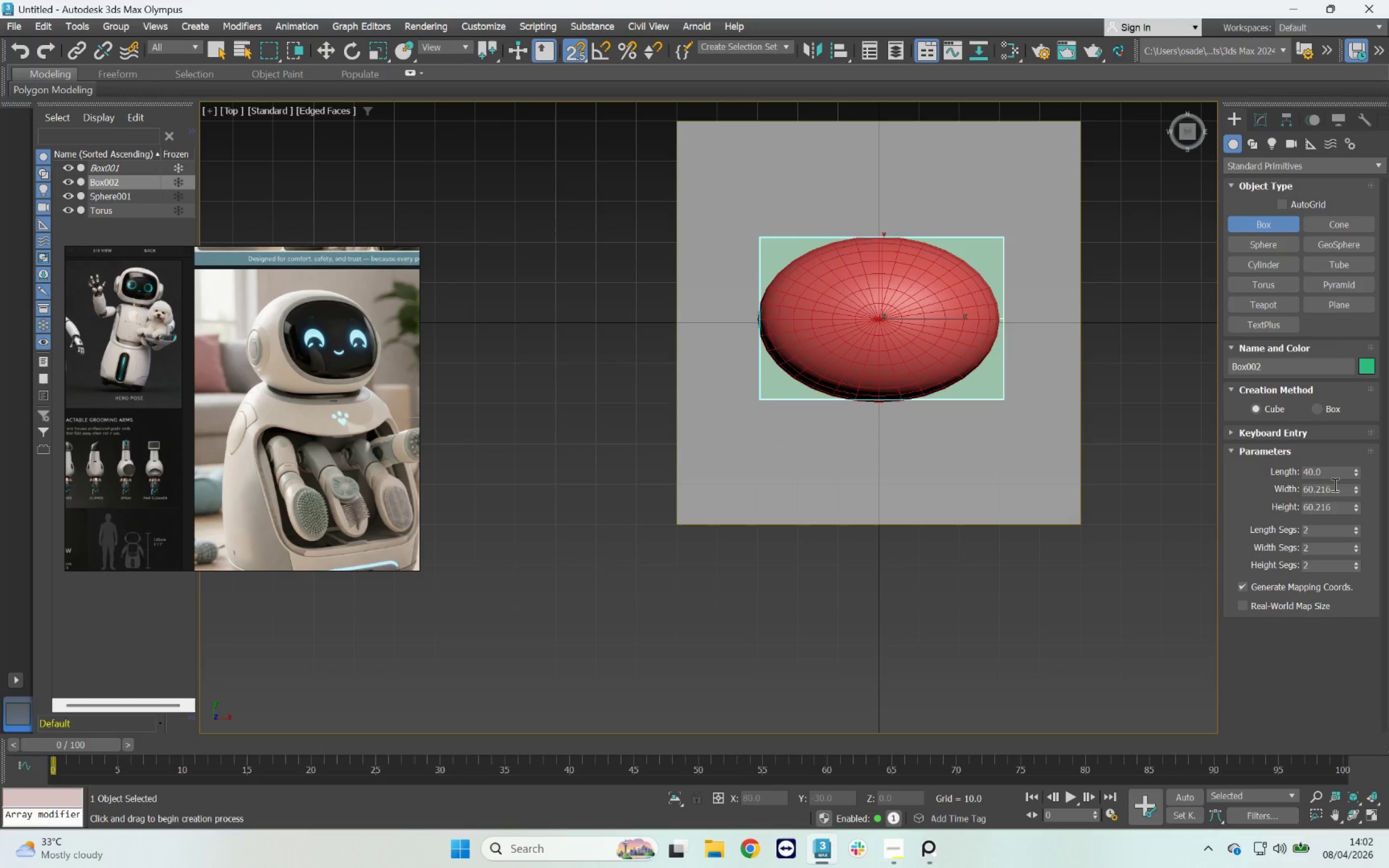 
left_click_drag(start_coordinate=[1334, 486], to_coordinate=[1252, 478])
 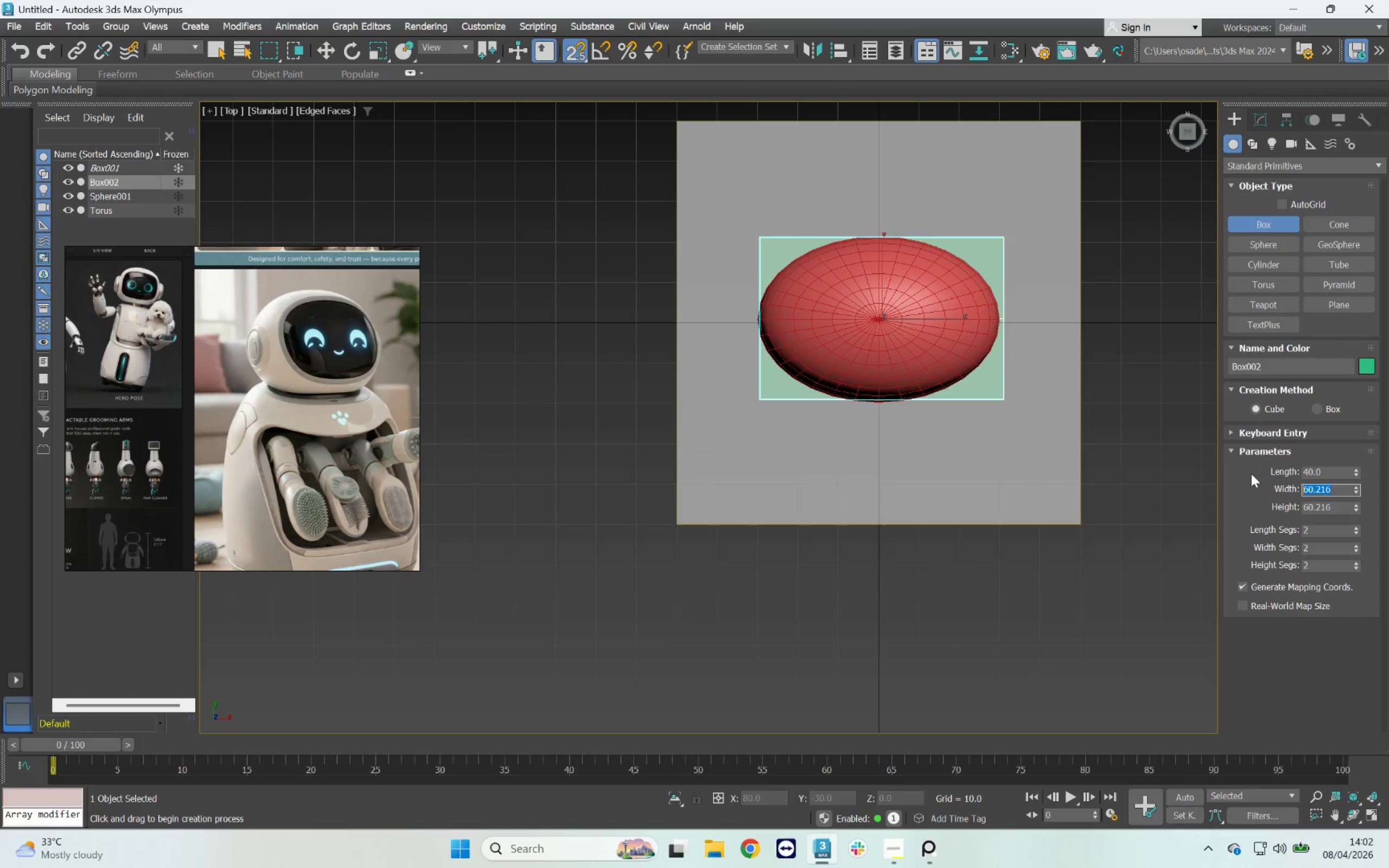 
key(4)
 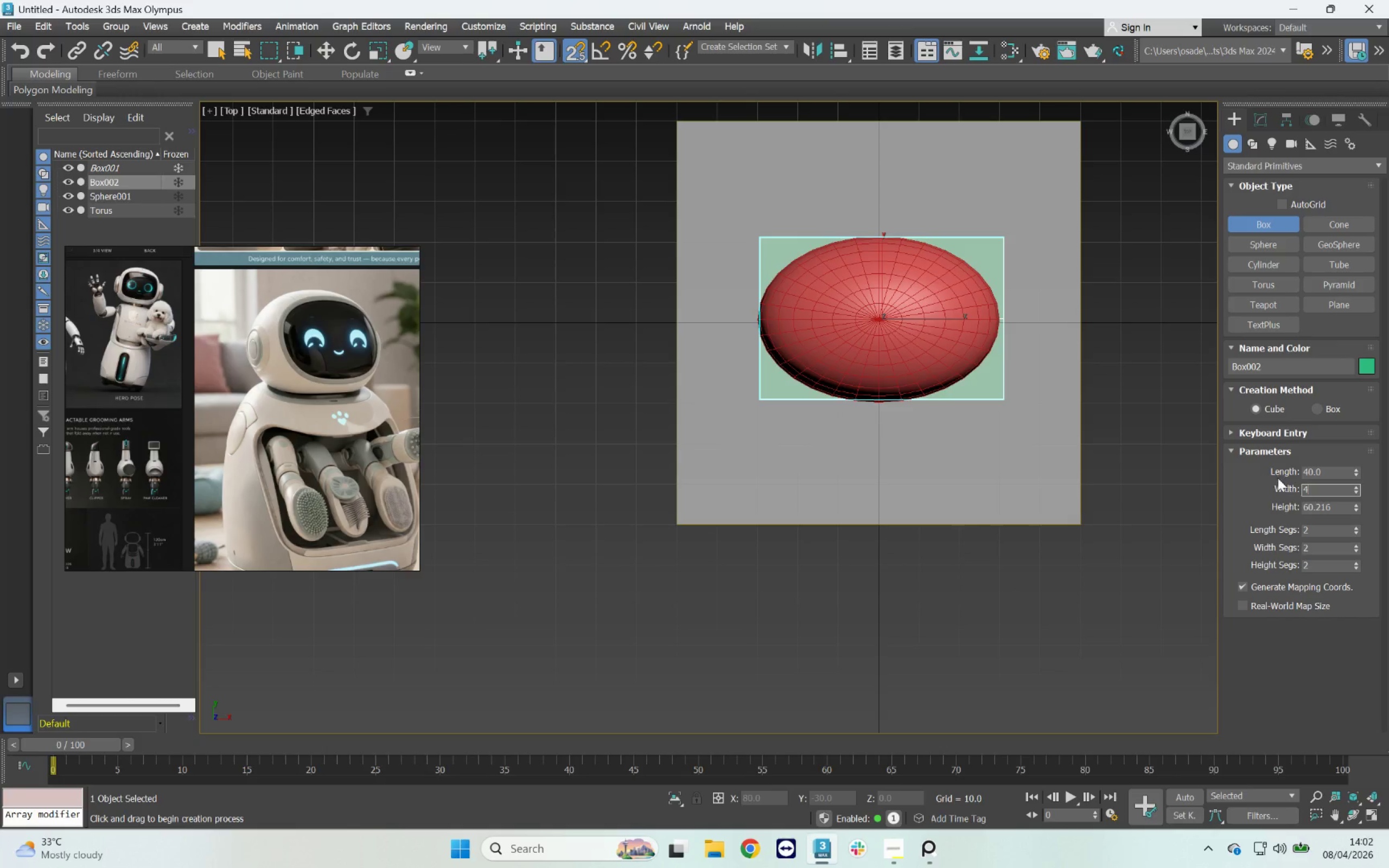 
type(040)
 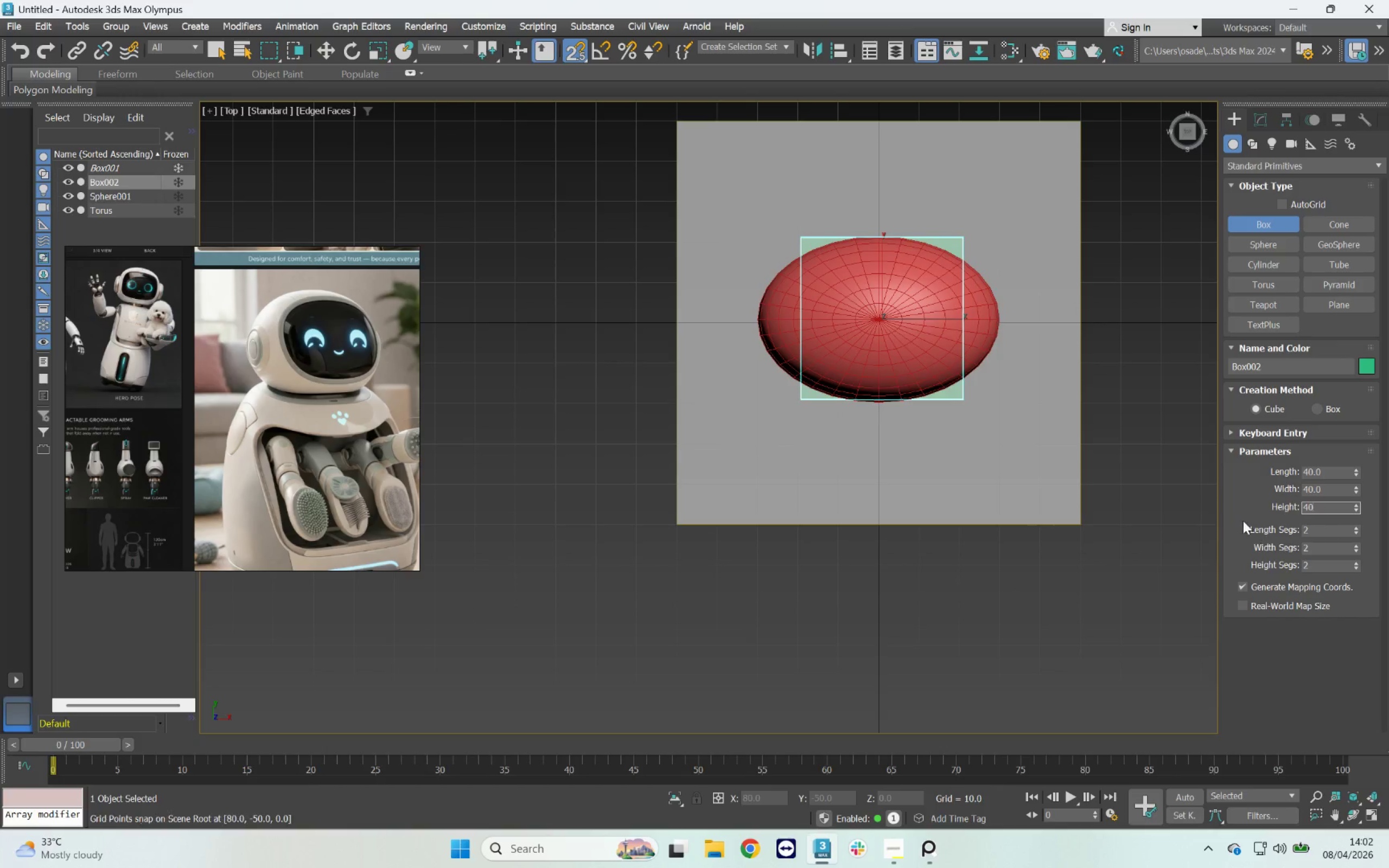 
left_click_drag(start_coordinate=[1336, 508], to_coordinate=[1266, 497])
 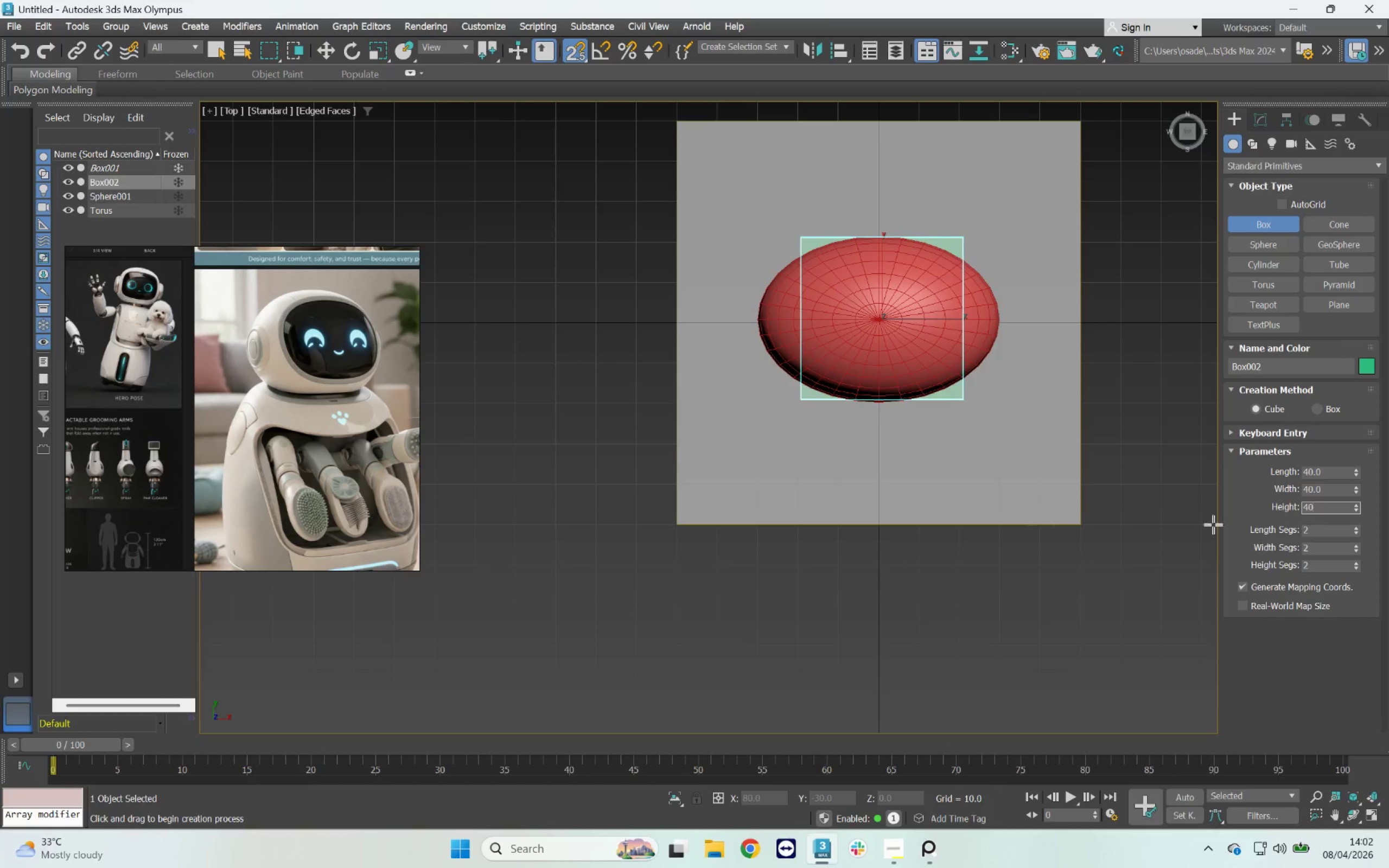 
left_click([1377, 533])
 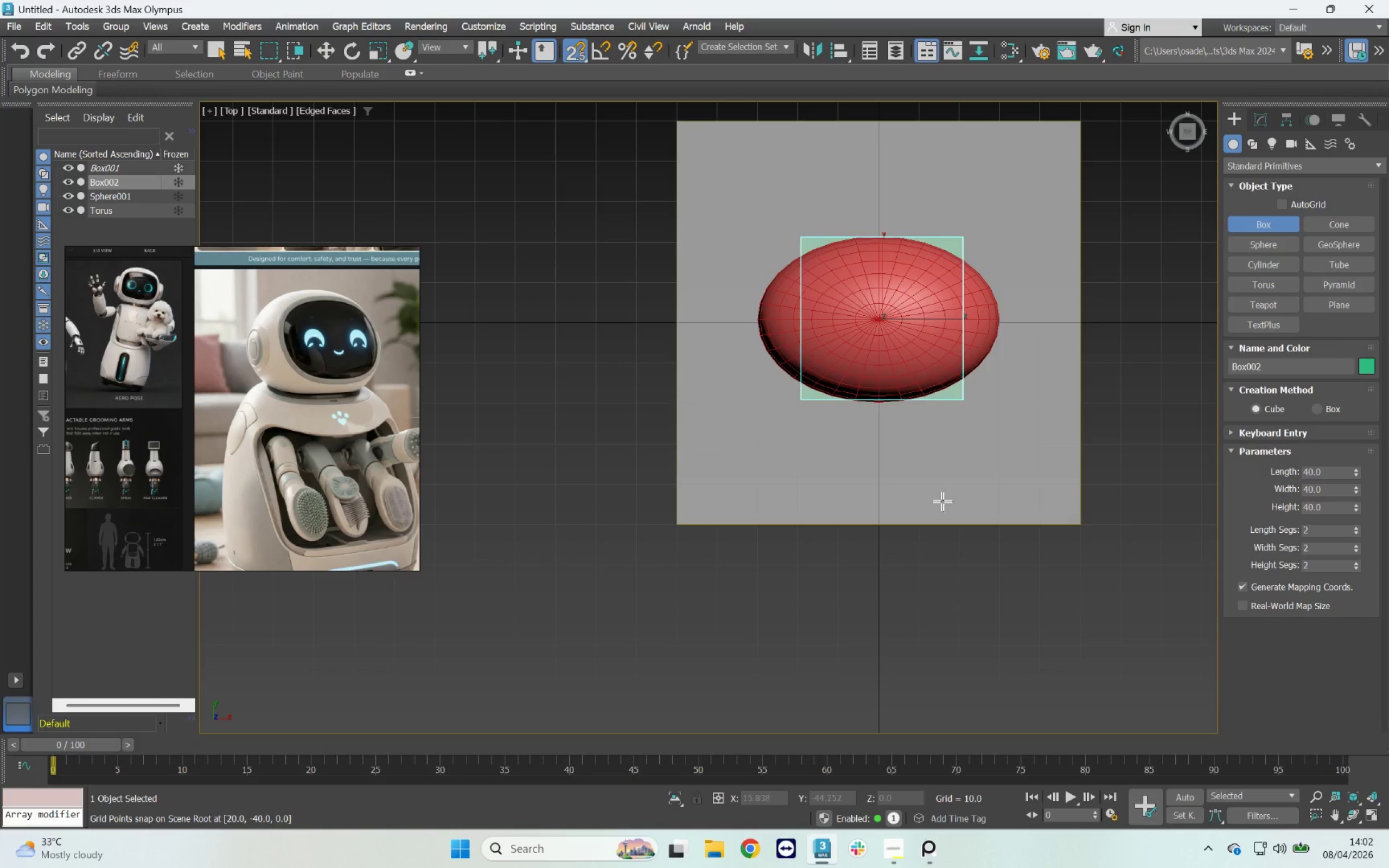 
hold_key(key=AltLeft, duration=0.75)
 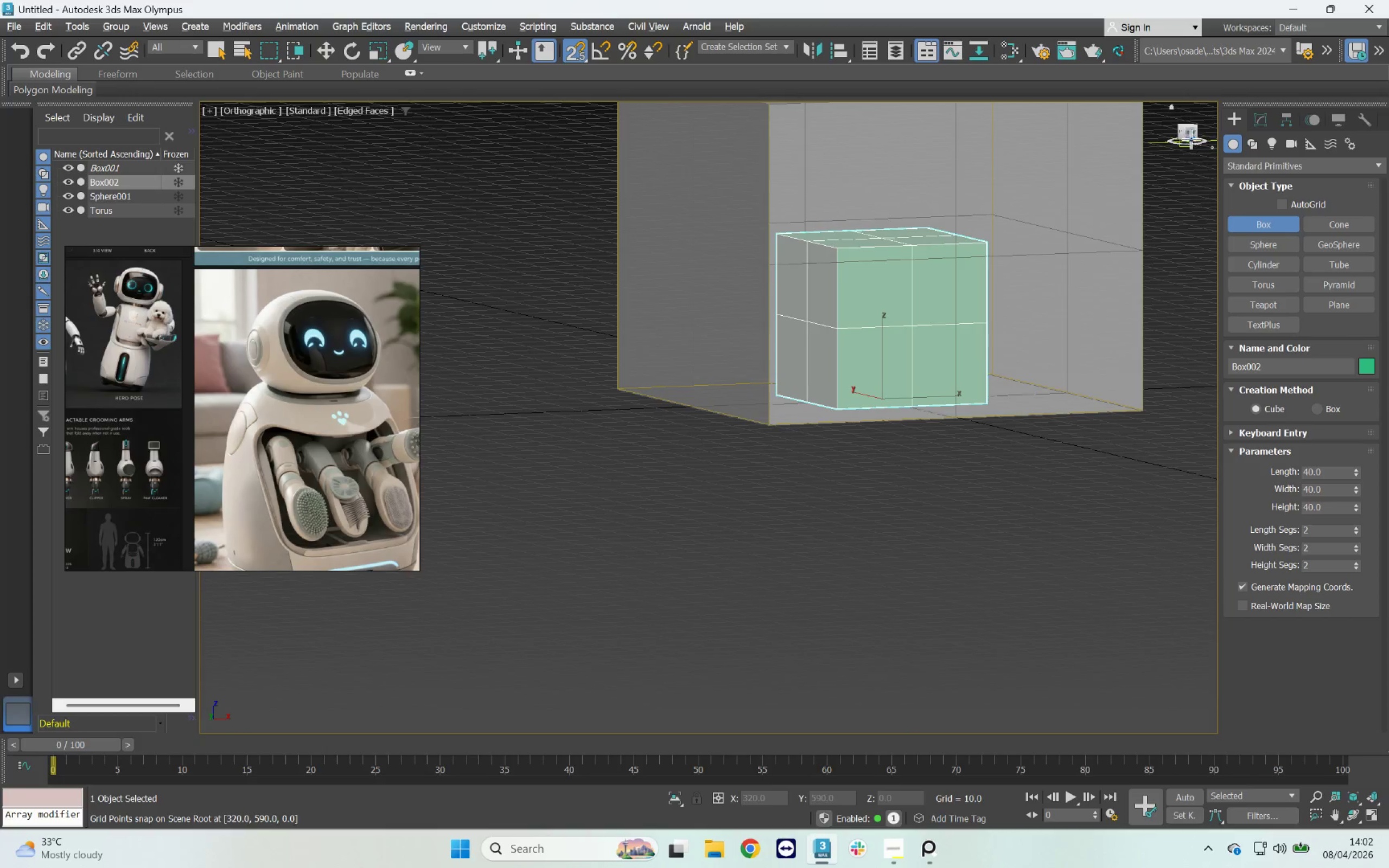 
left_click([1193, 136])
 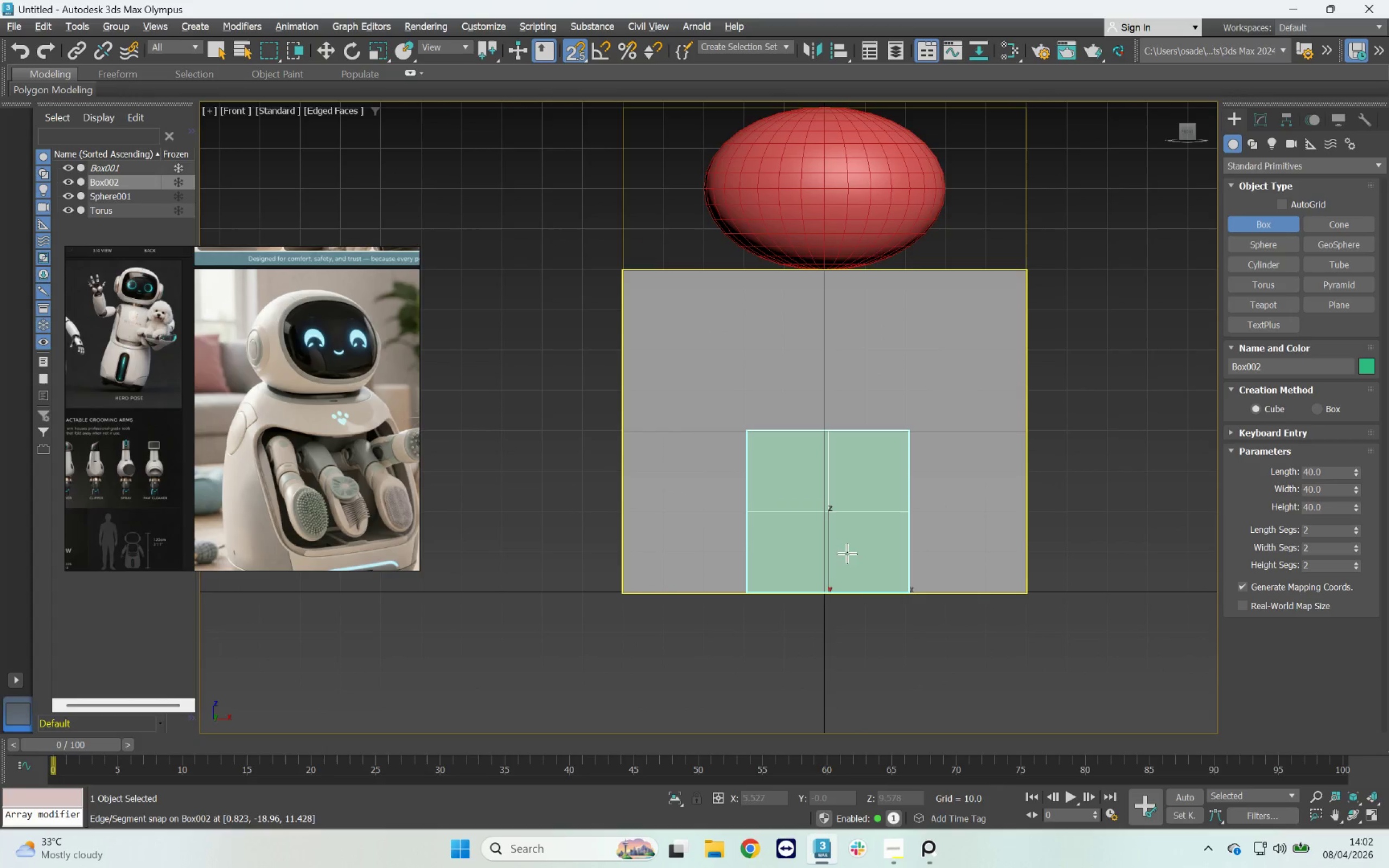 
key(W)
 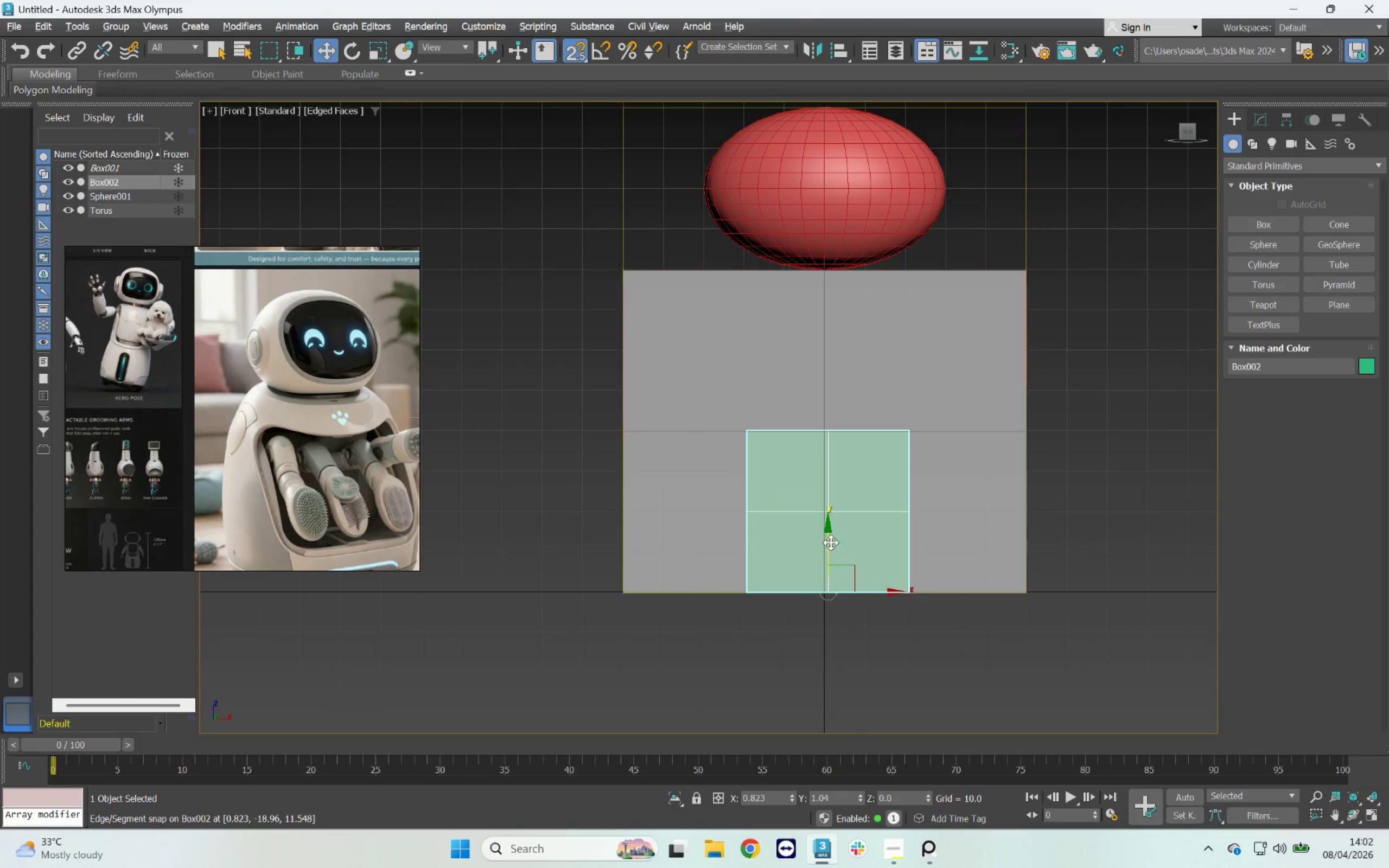 
left_click_drag(start_coordinate=[828, 540], to_coordinate=[625, 266])
 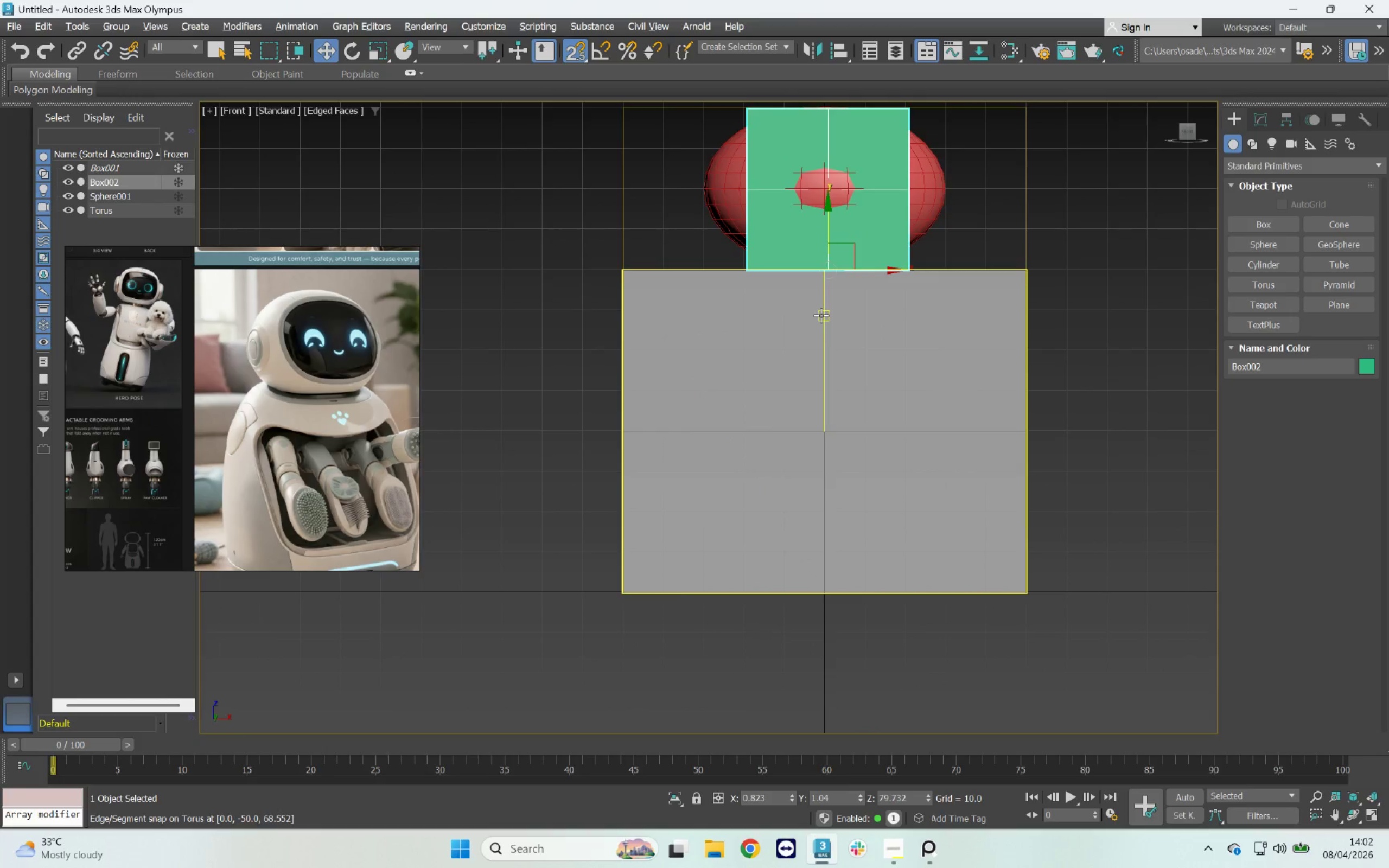 
scroll: coordinate [821, 315], scroll_direction: down, amount: 1.0
 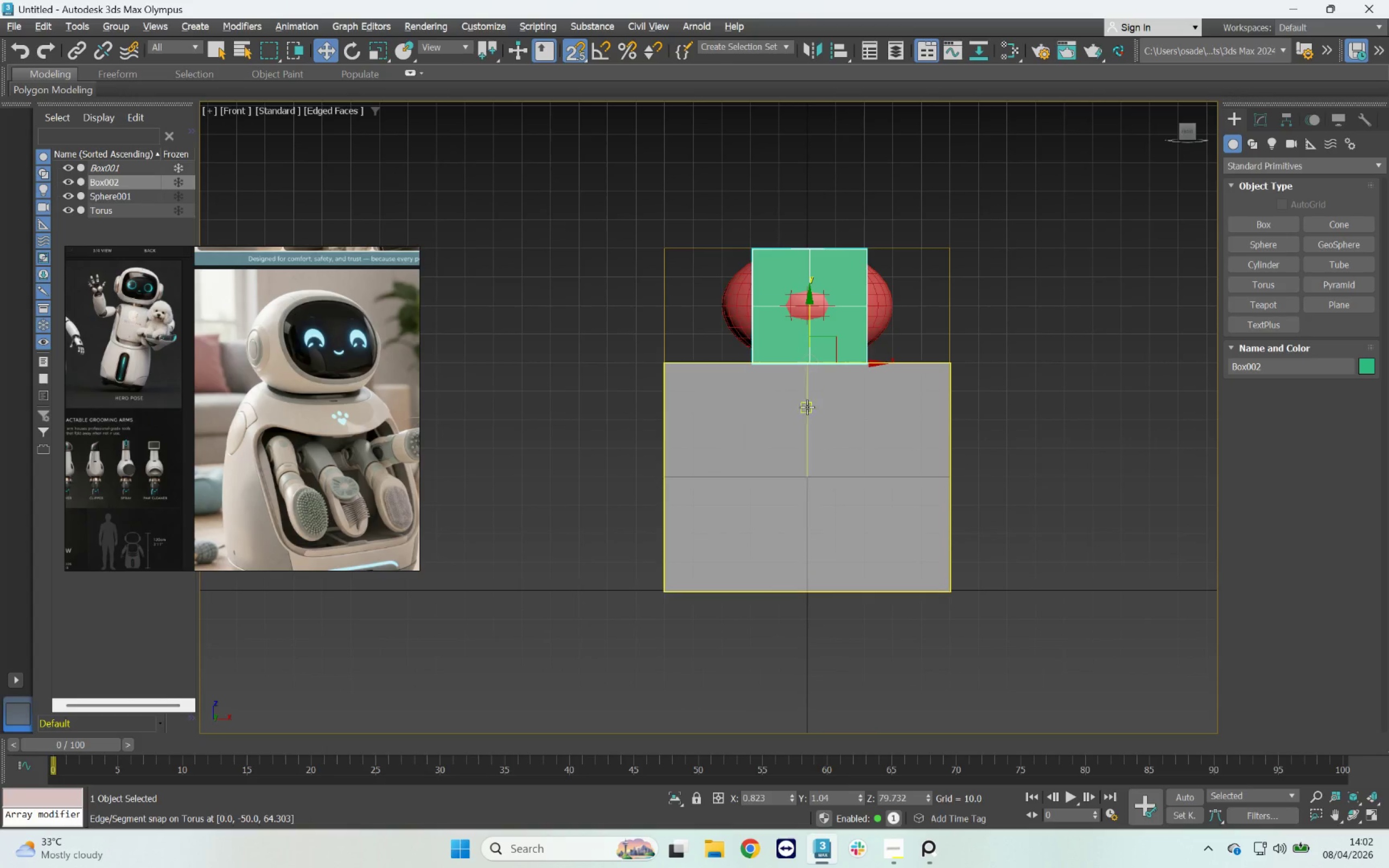 
scroll: coordinate [794, 355], scroll_direction: up, amount: 1.0
 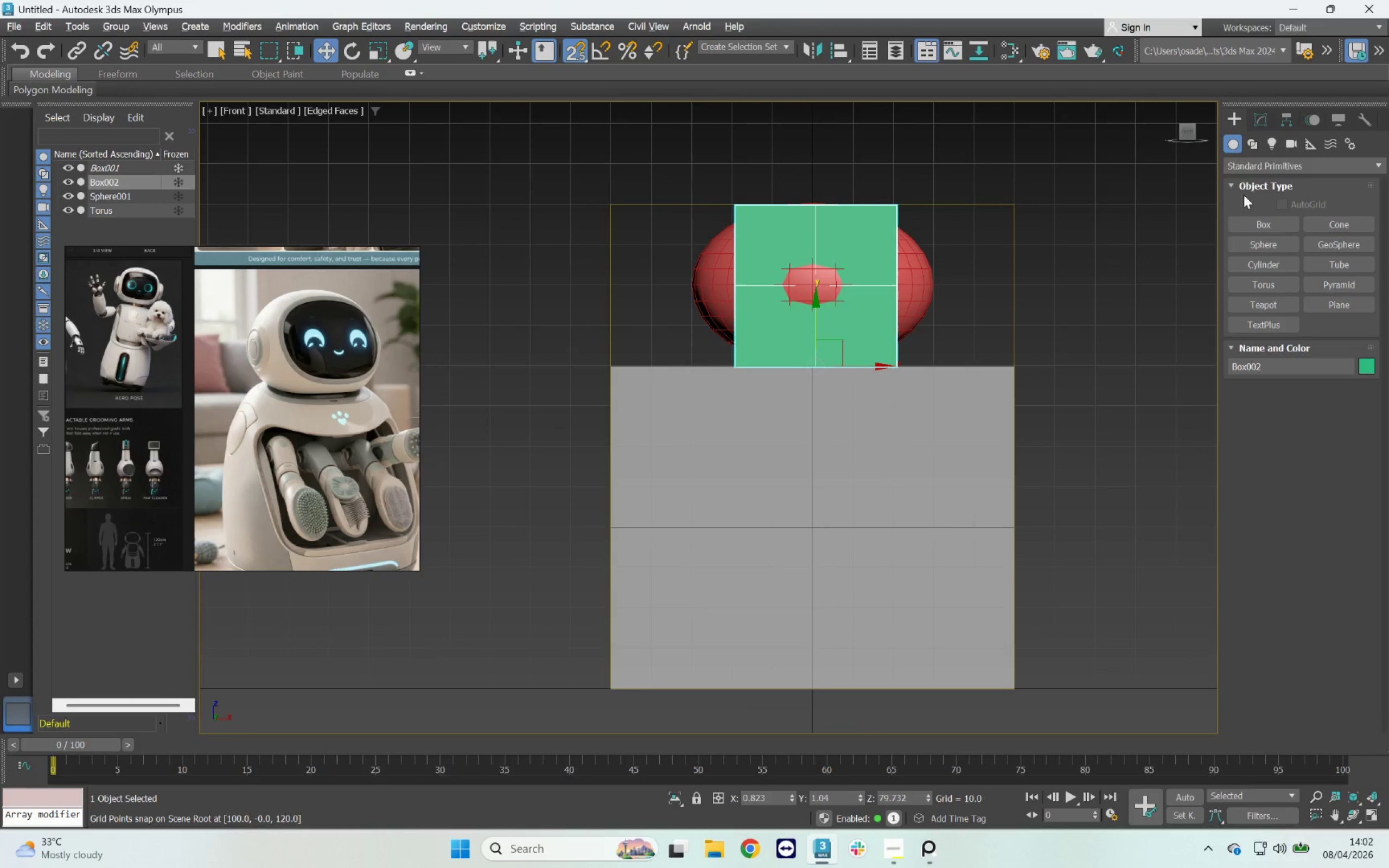 
left_click([1265, 118])
 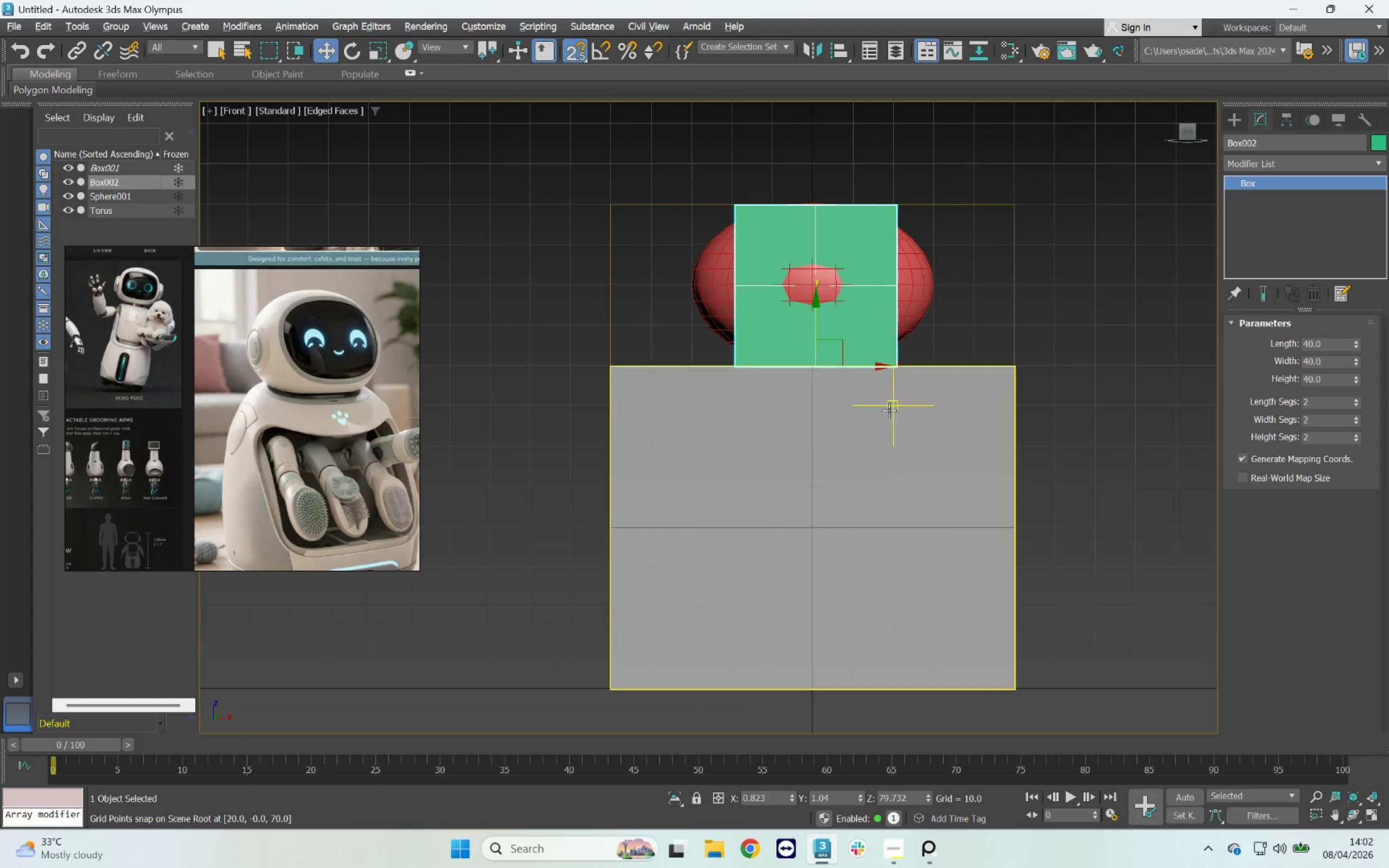 
hold_key(key=AltLeft, duration=0.57)
 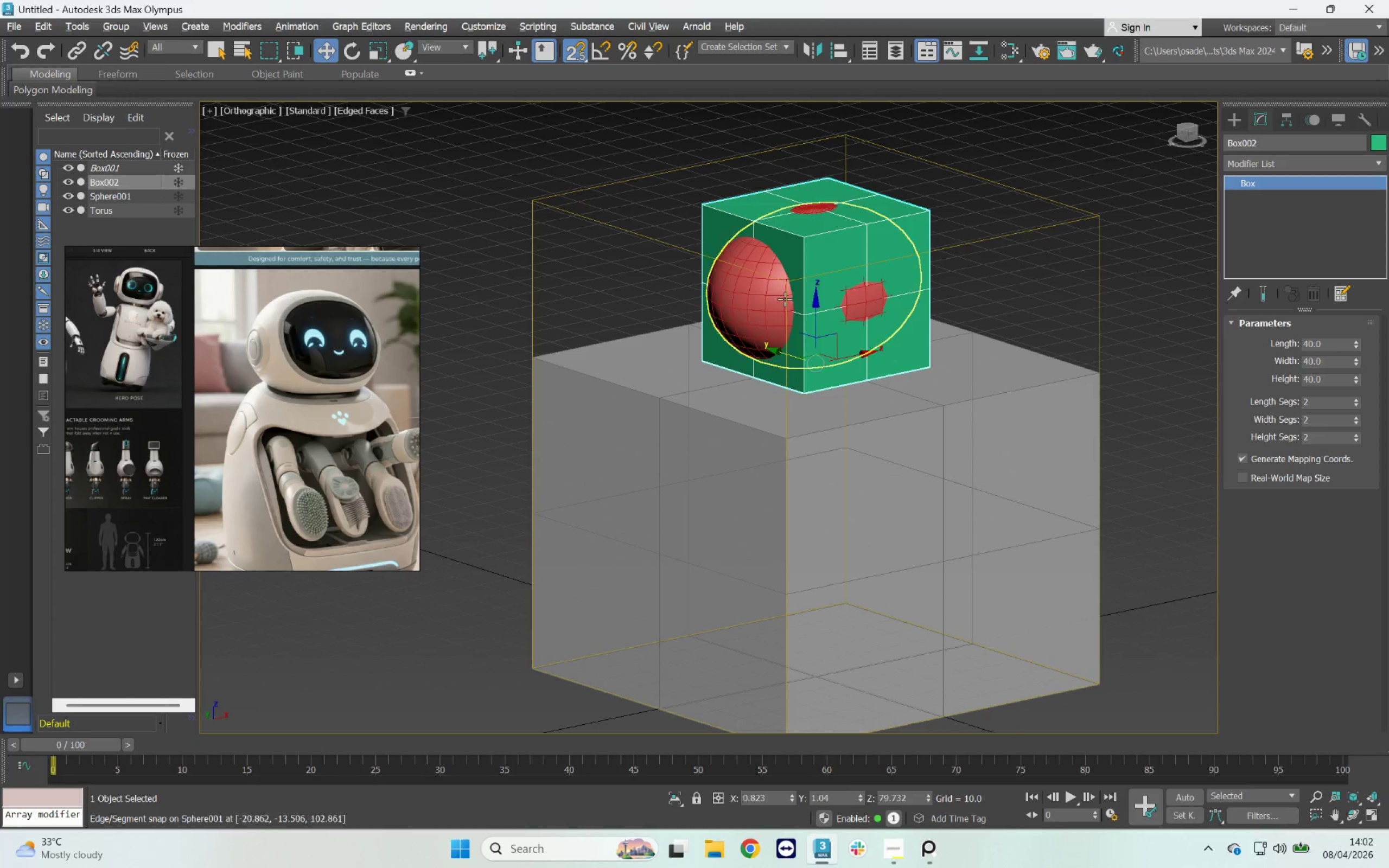 
left_click([764, 296])
 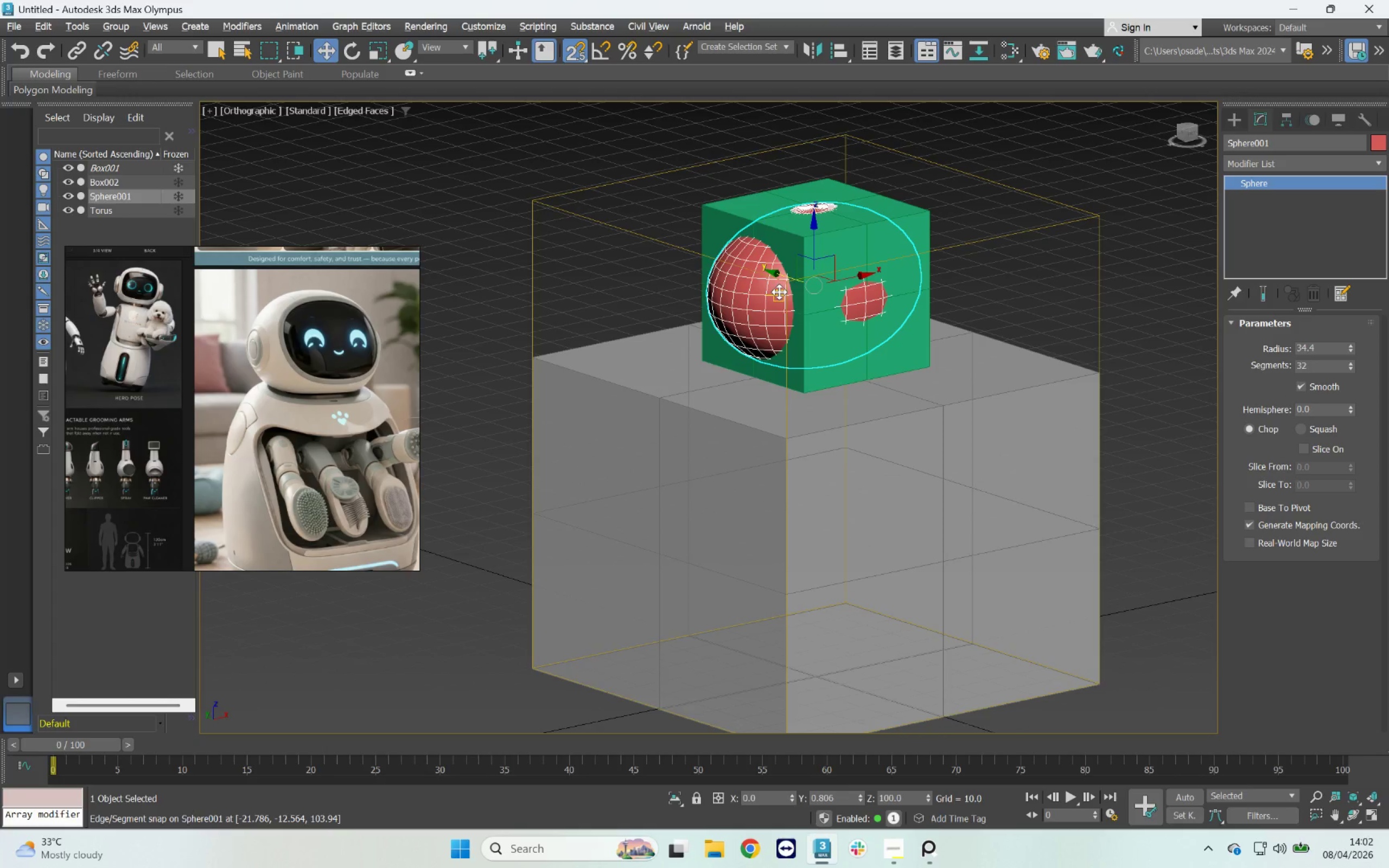 
key(Delete)
 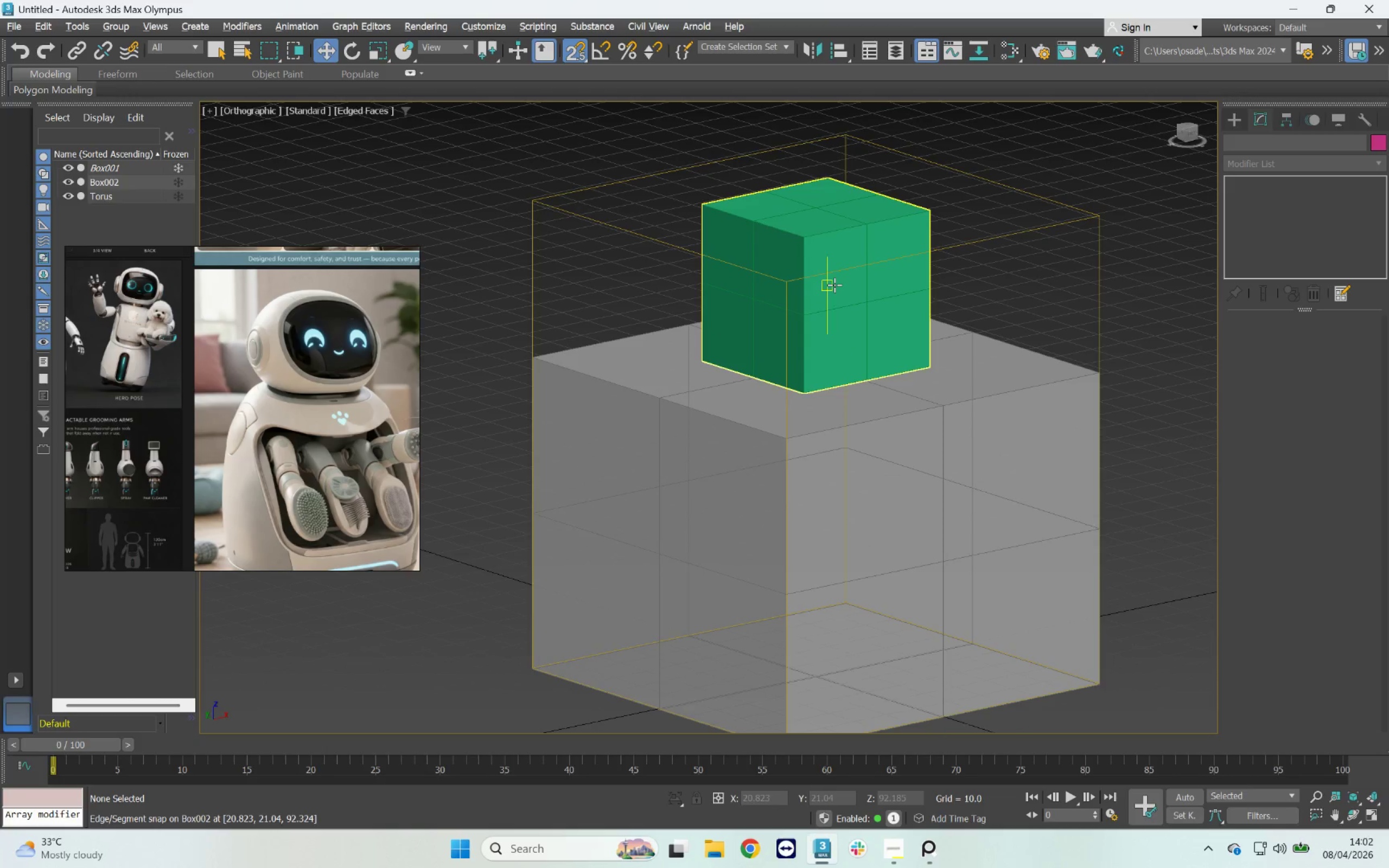 
left_click([835, 284])
 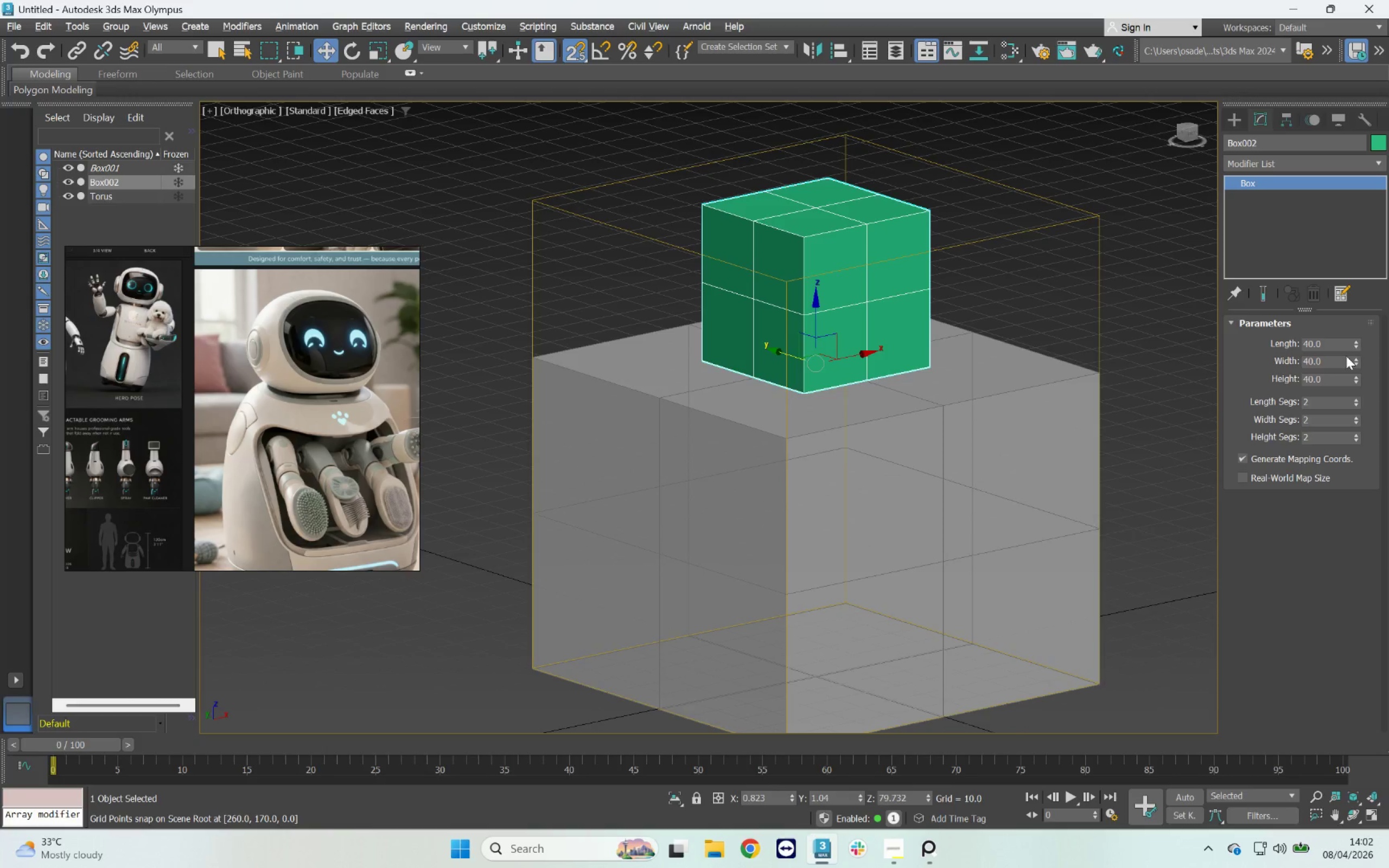 
left_click_drag(start_coordinate=[1354, 341], to_coordinate=[1354, 330])
 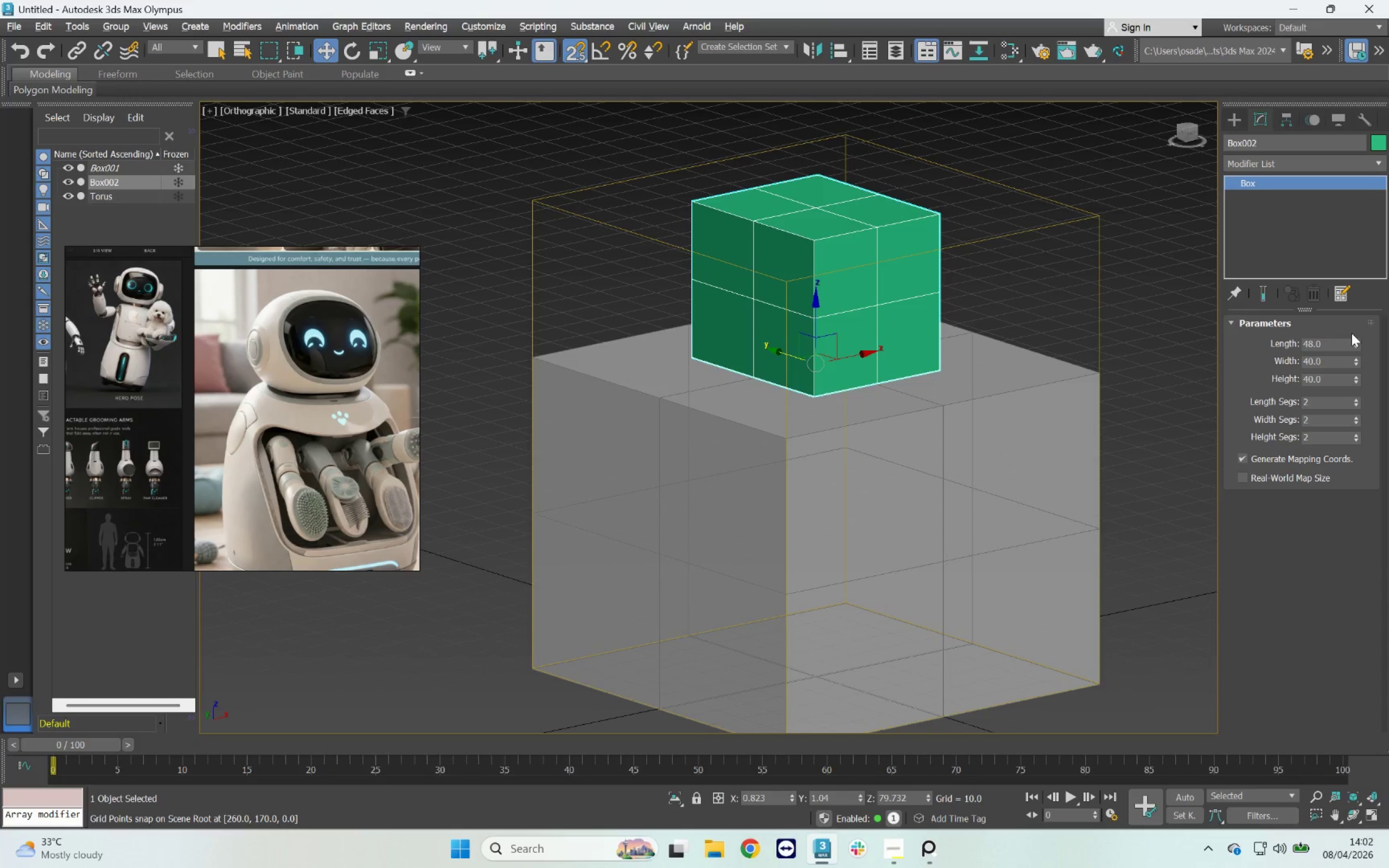 
key(Control+Z)
 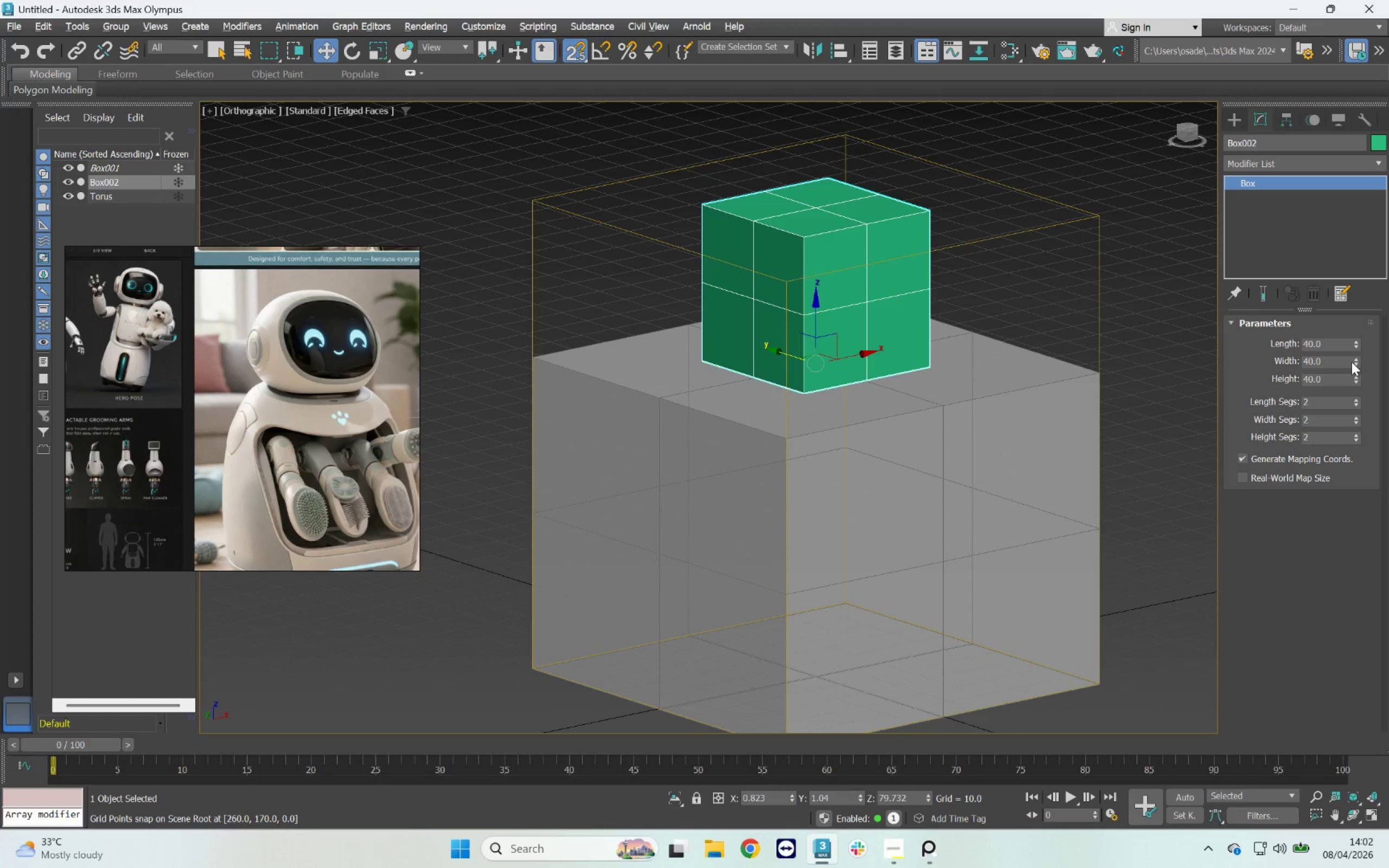 
left_click_drag(start_coordinate=[1354, 361], to_coordinate=[1348, 319])
 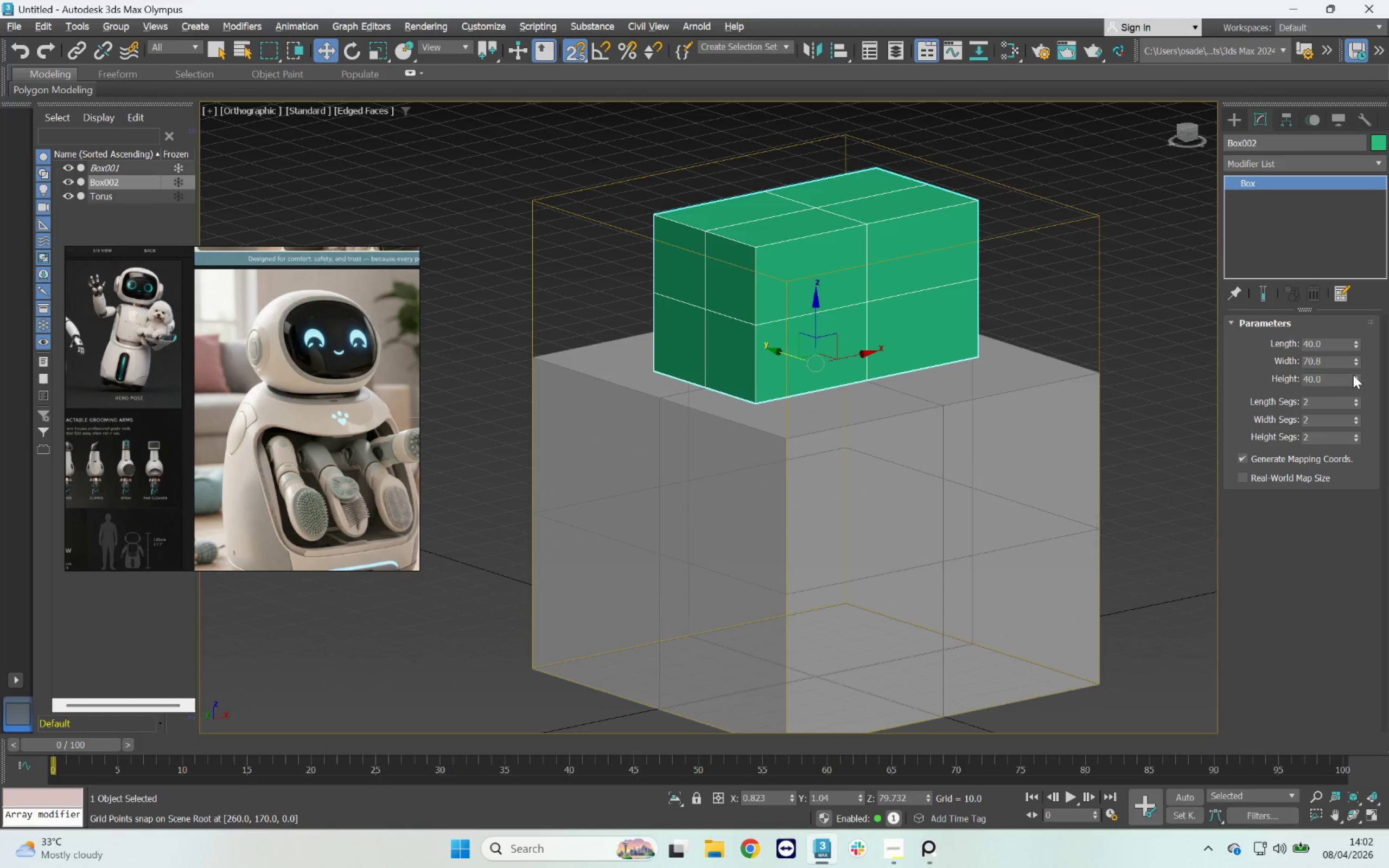 
left_click_drag(start_coordinate=[1323, 361], to_coordinate=[1247, 353])
 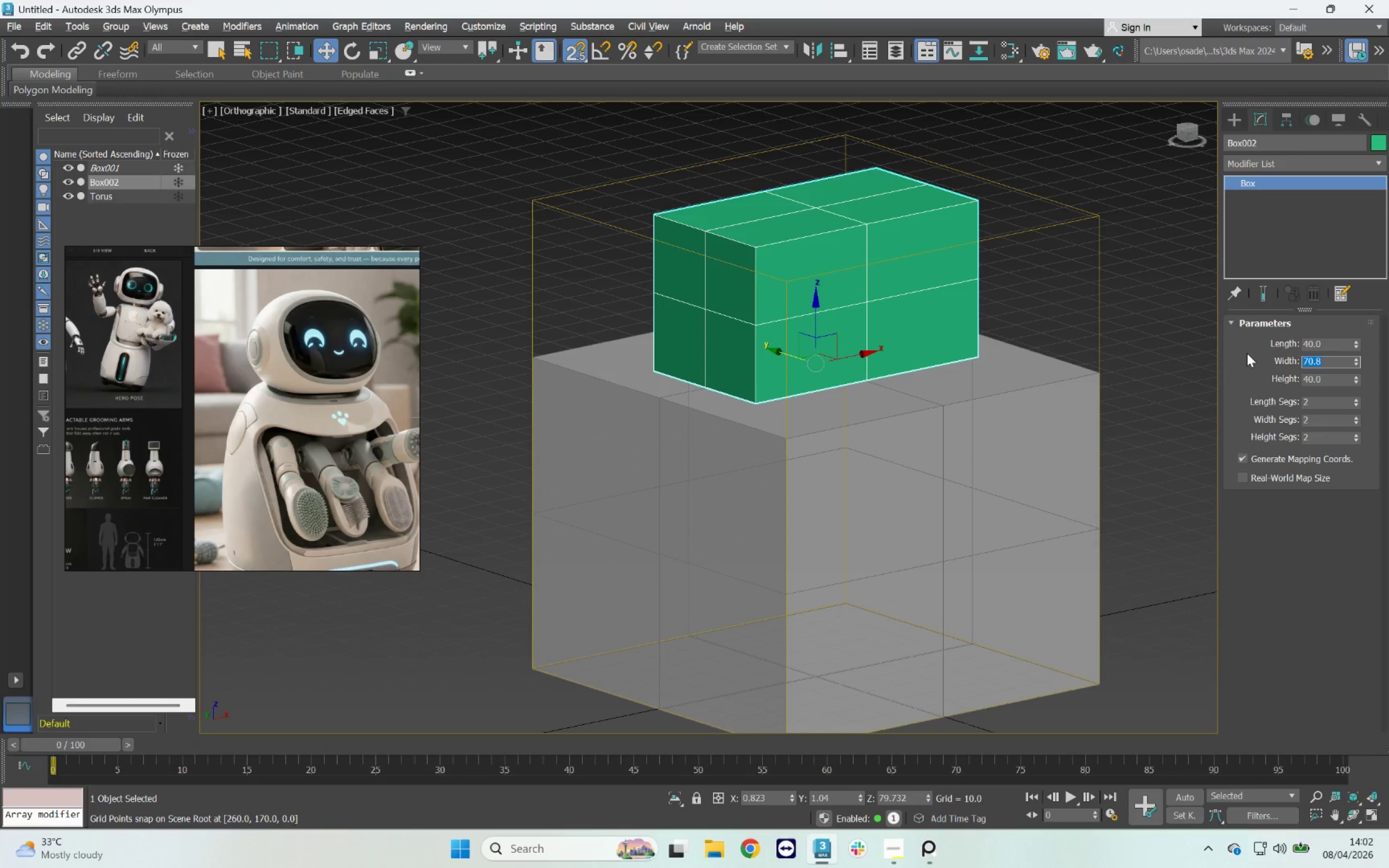 
type(70)
 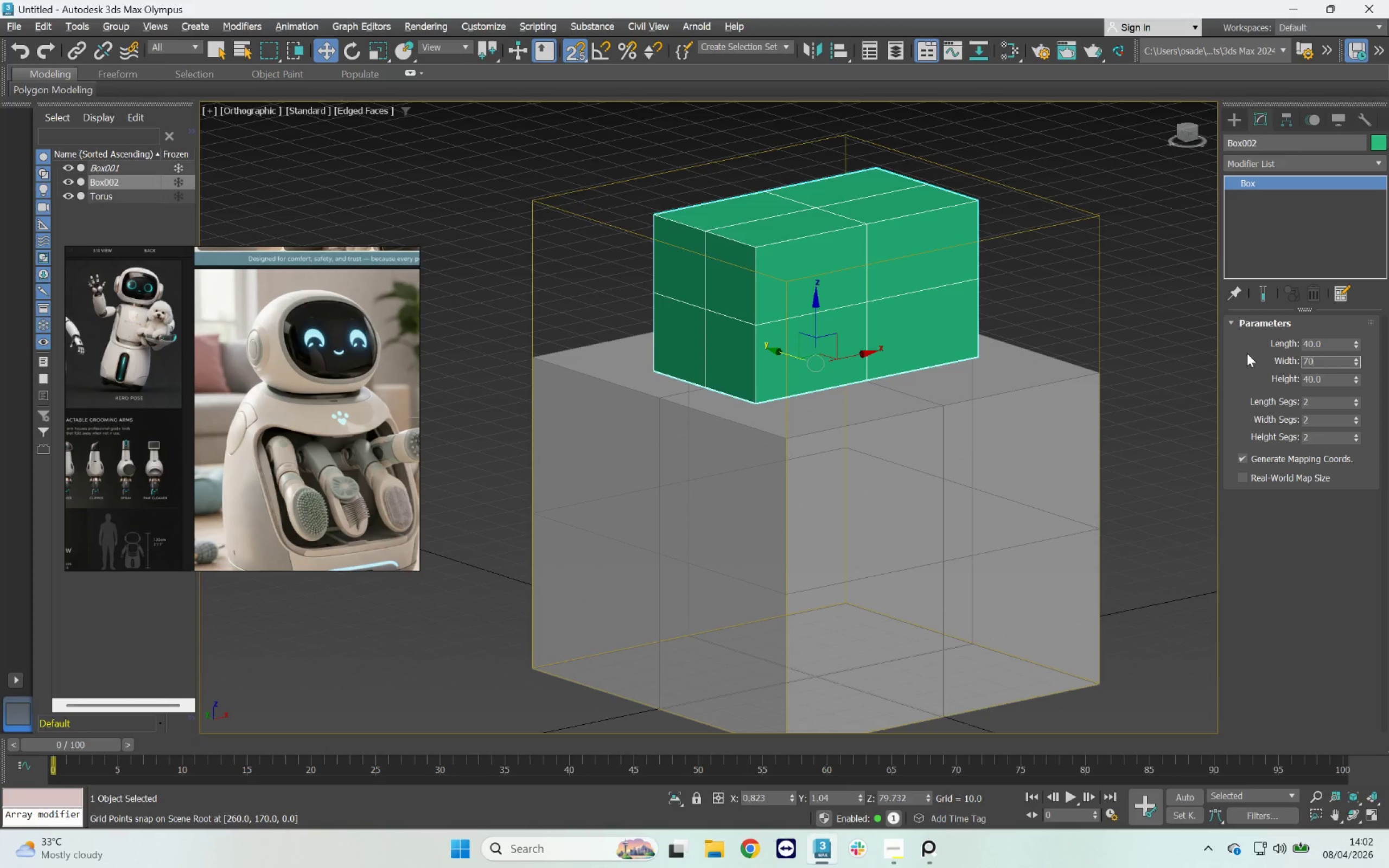 
key(Enter)
 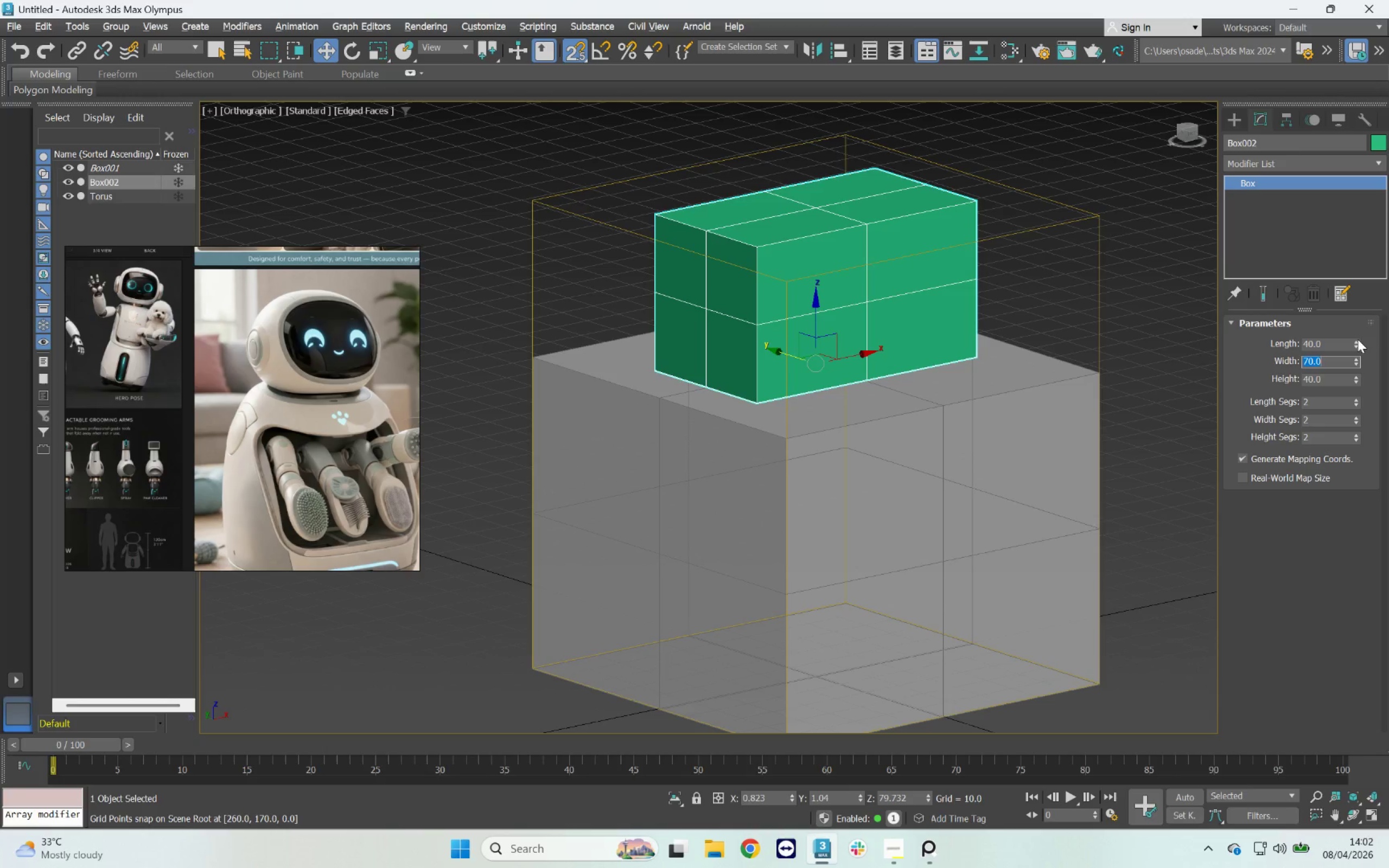 
left_click_drag(start_coordinate=[1329, 346], to_coordinate=[1259, 345])
 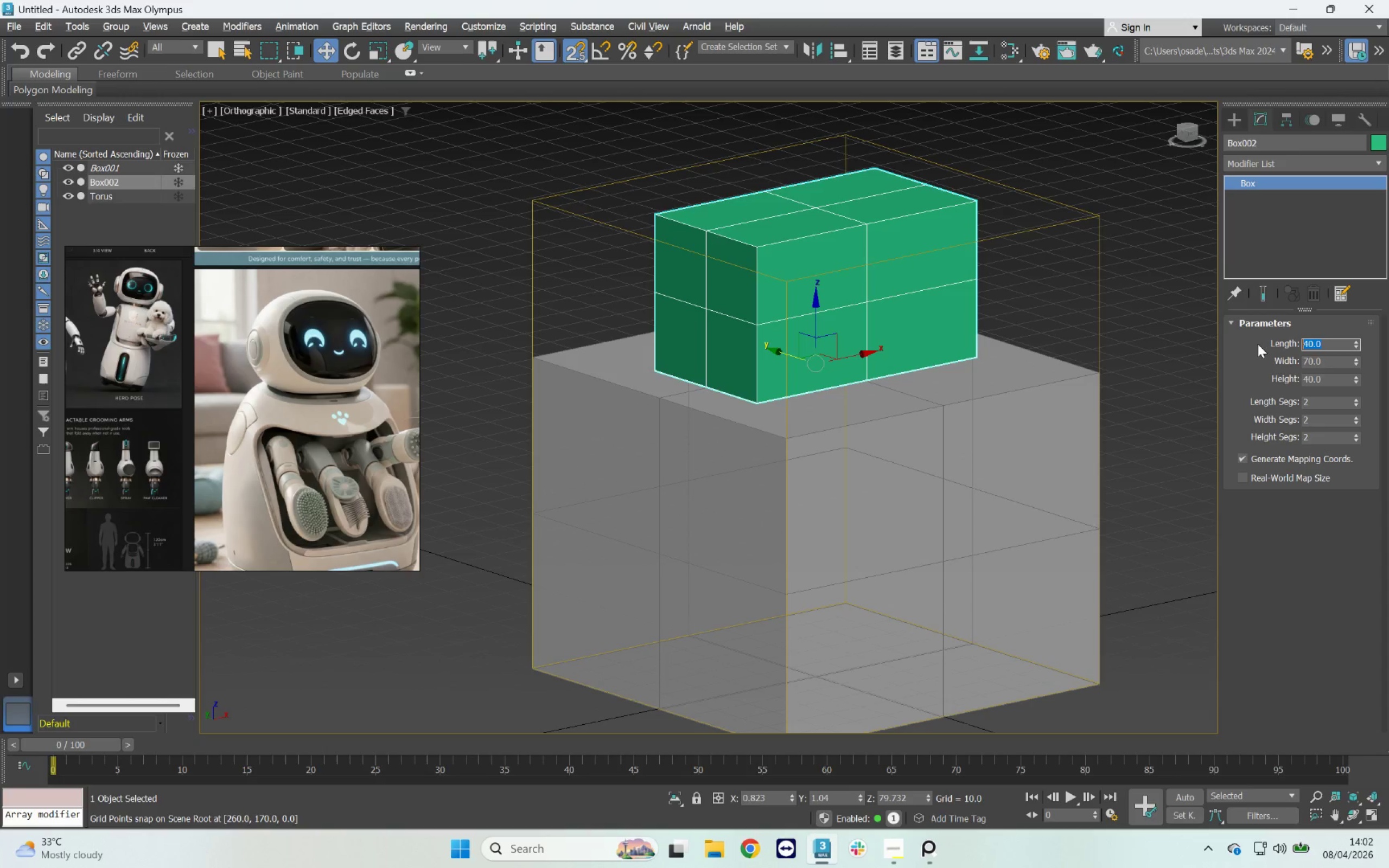 
type(50)
 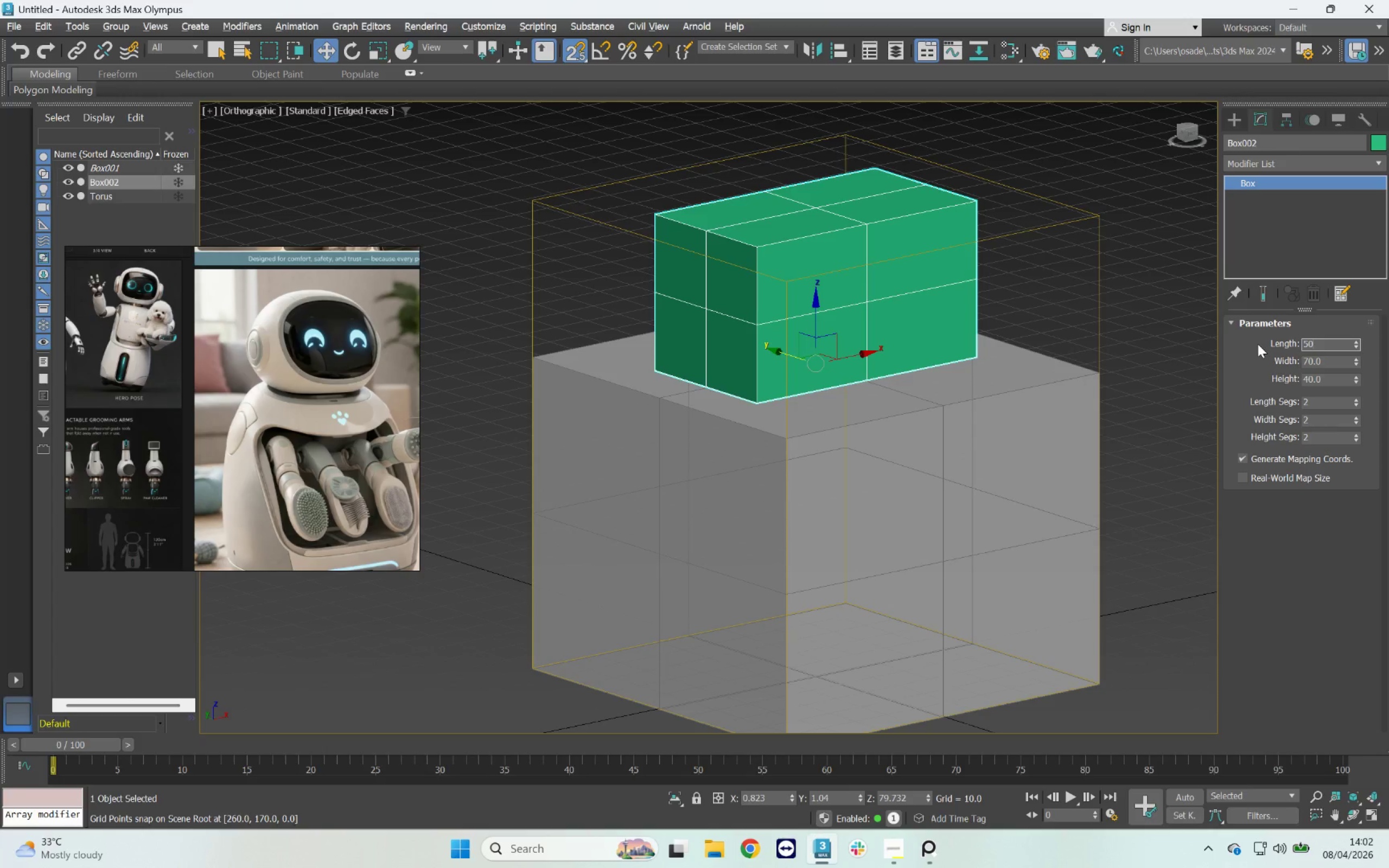 
key(Enter)
 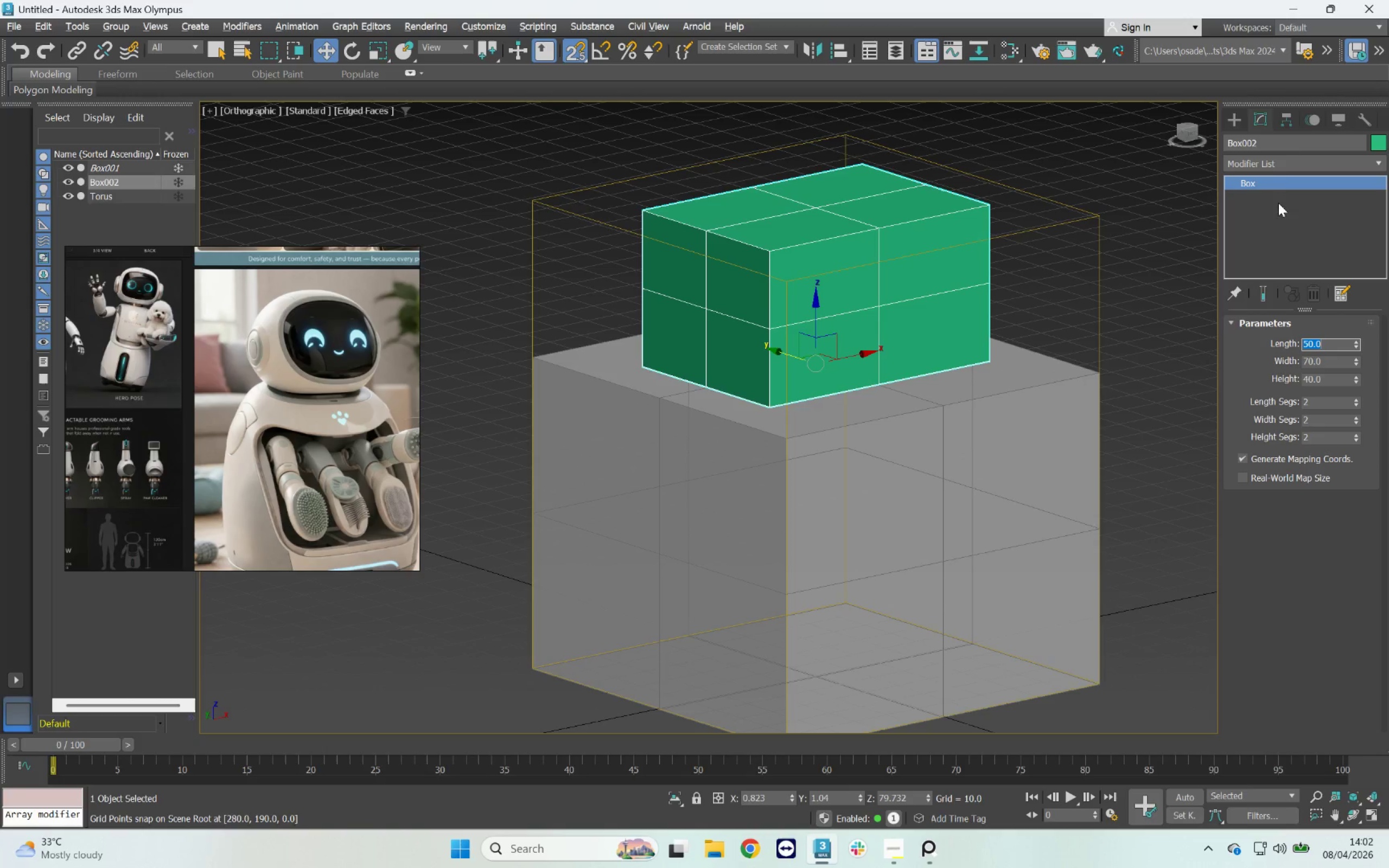 
left_click([1292, 161])
 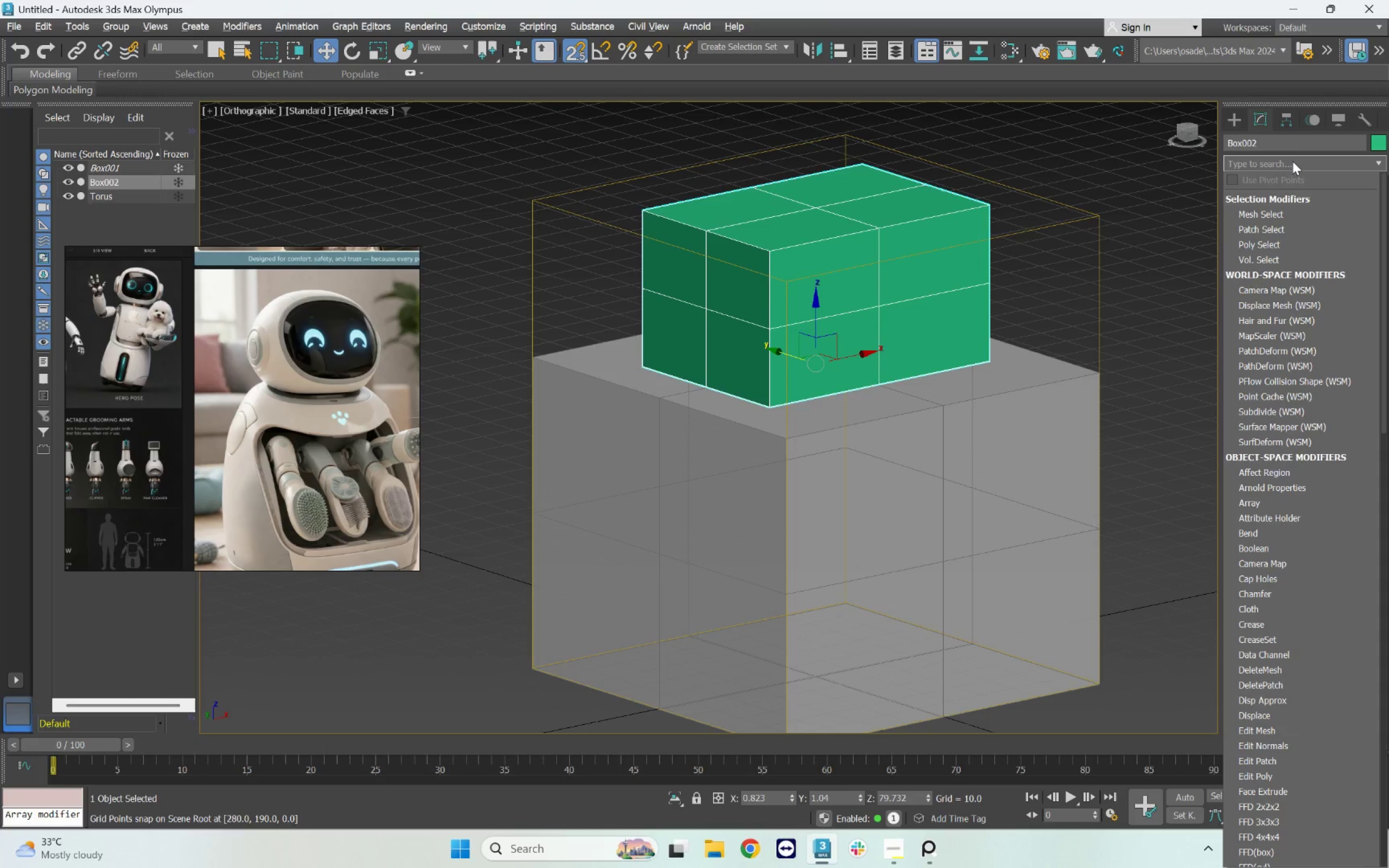 
key(T)
 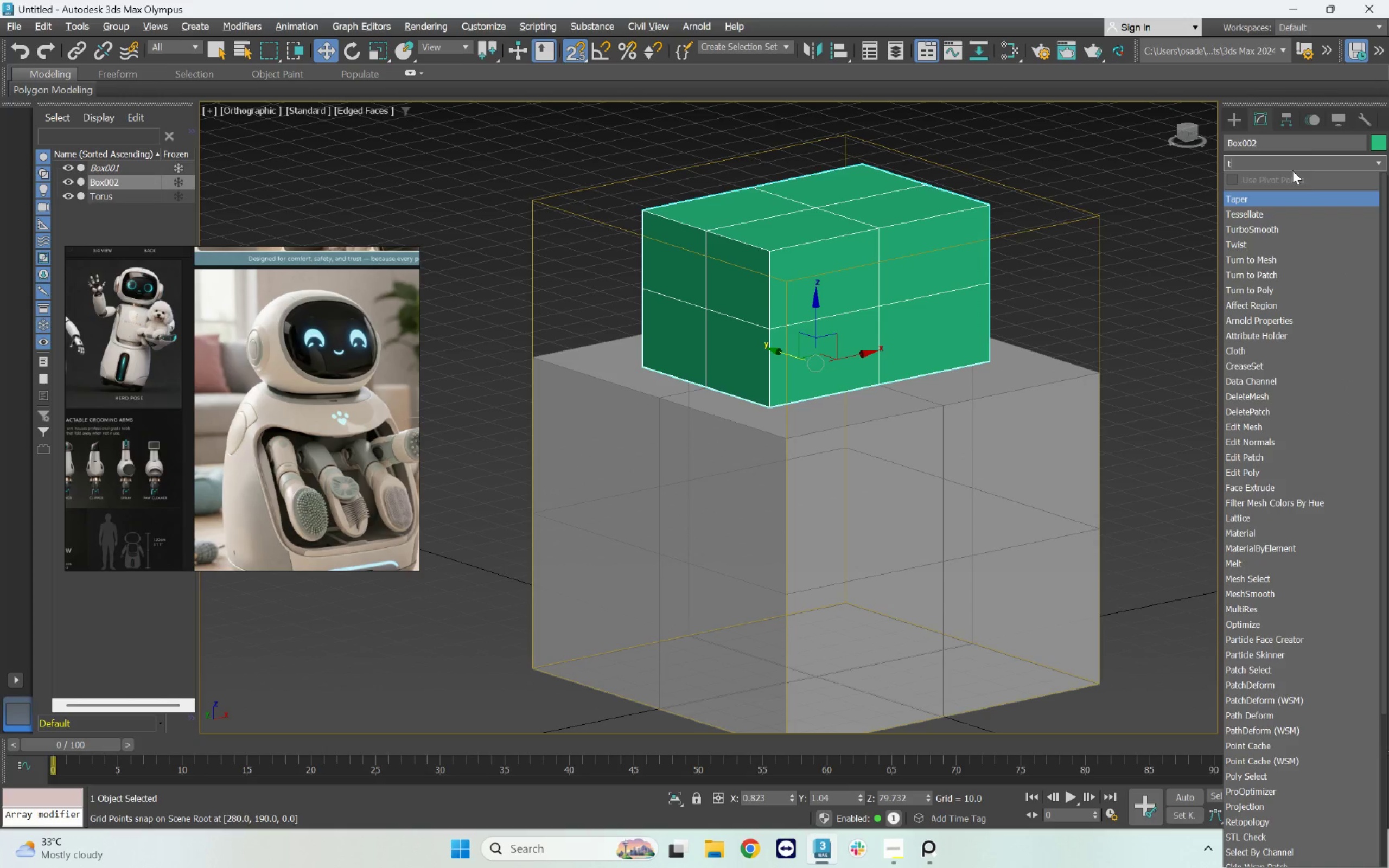 
key(U)
 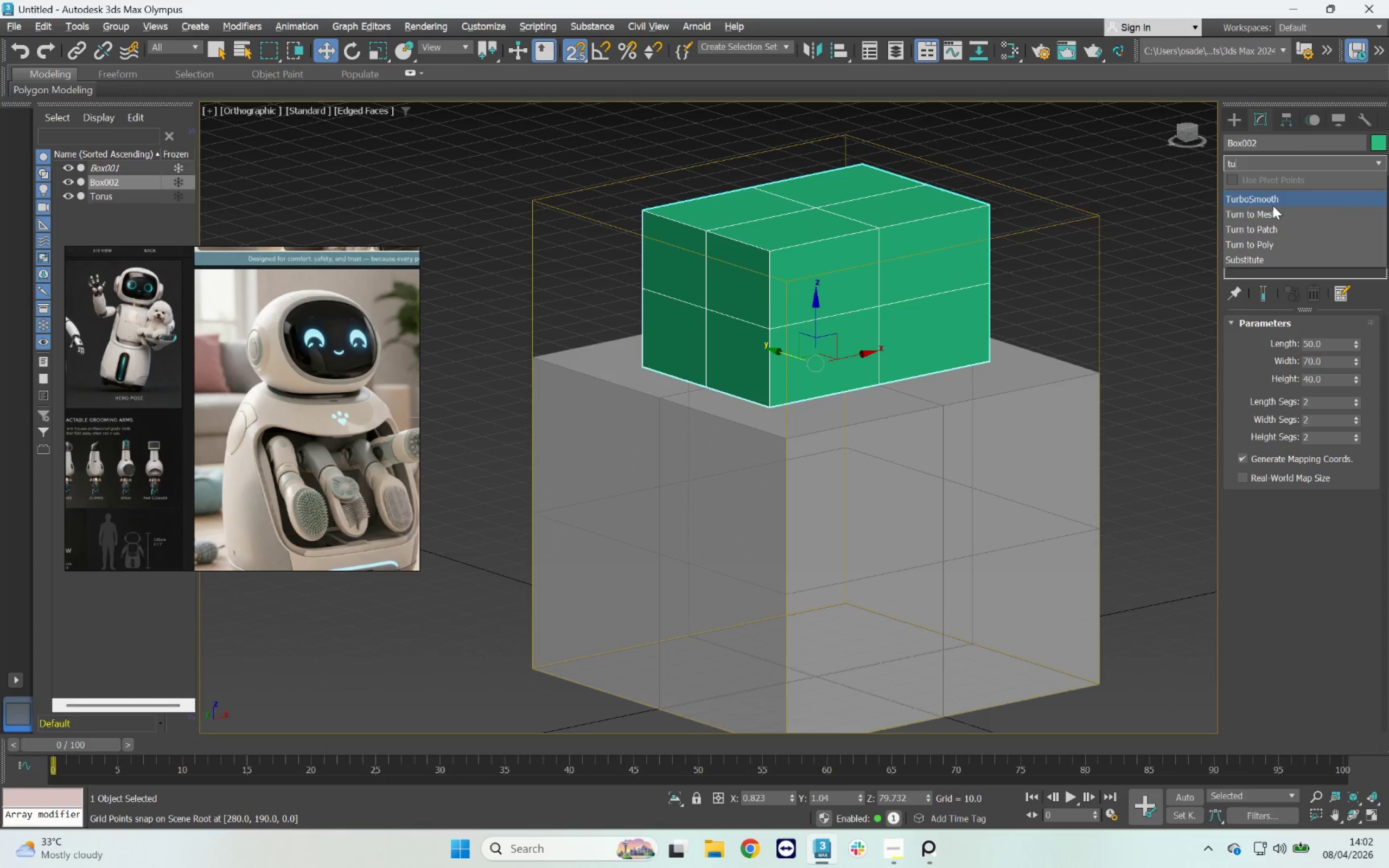 
left_click([1273, 200])
 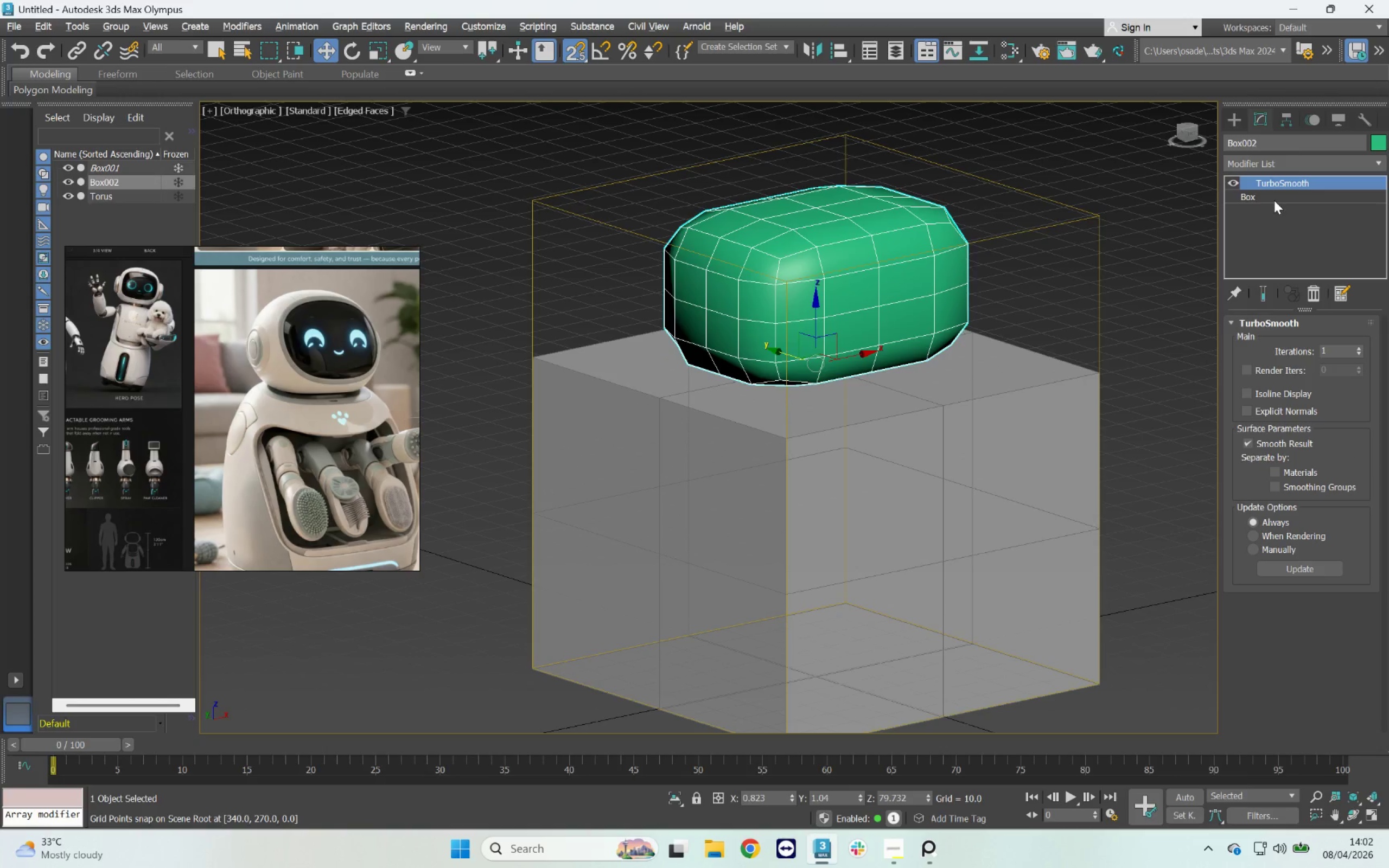 
left_click([1263, 289])
 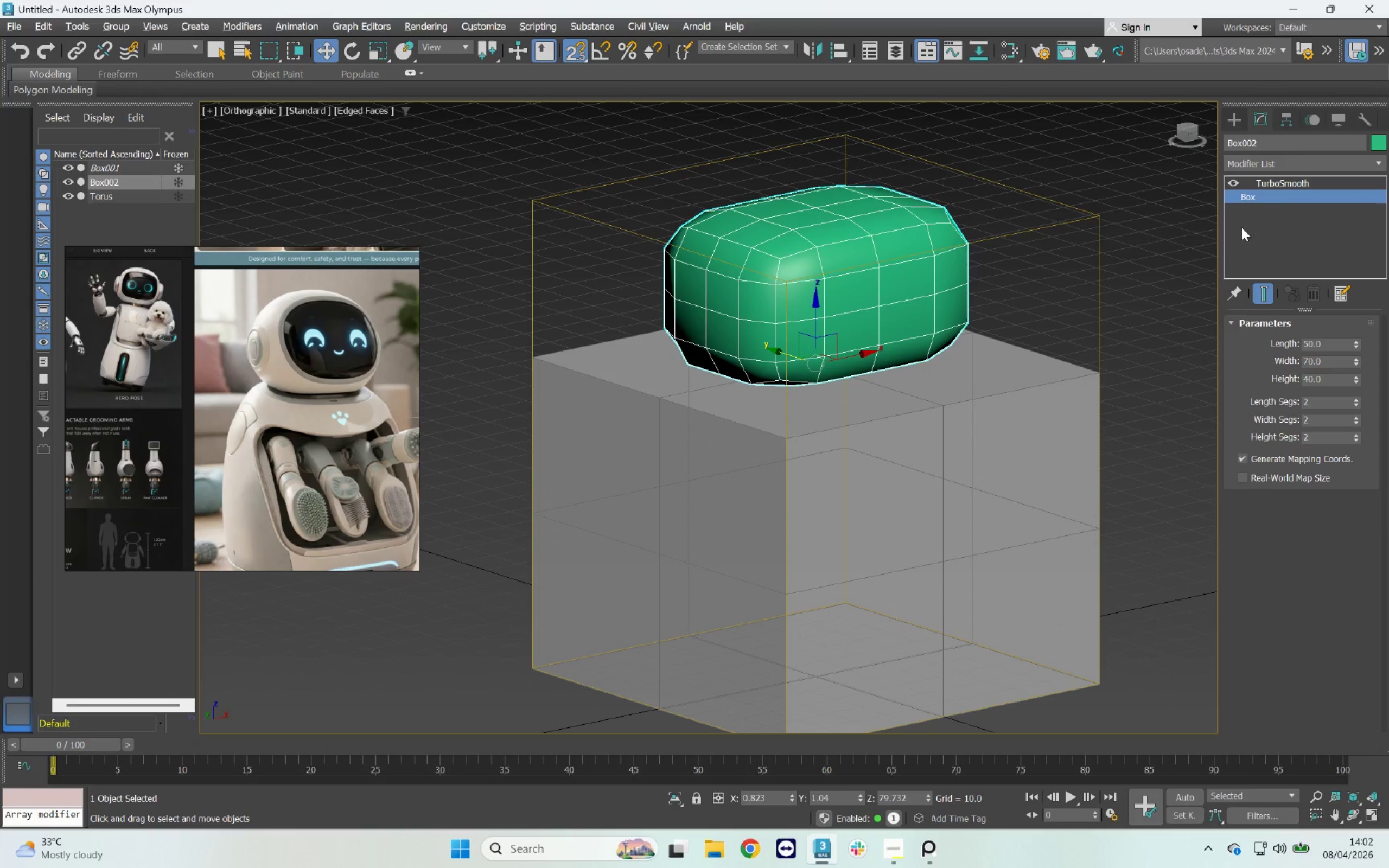 
left_click([1269, 289])
 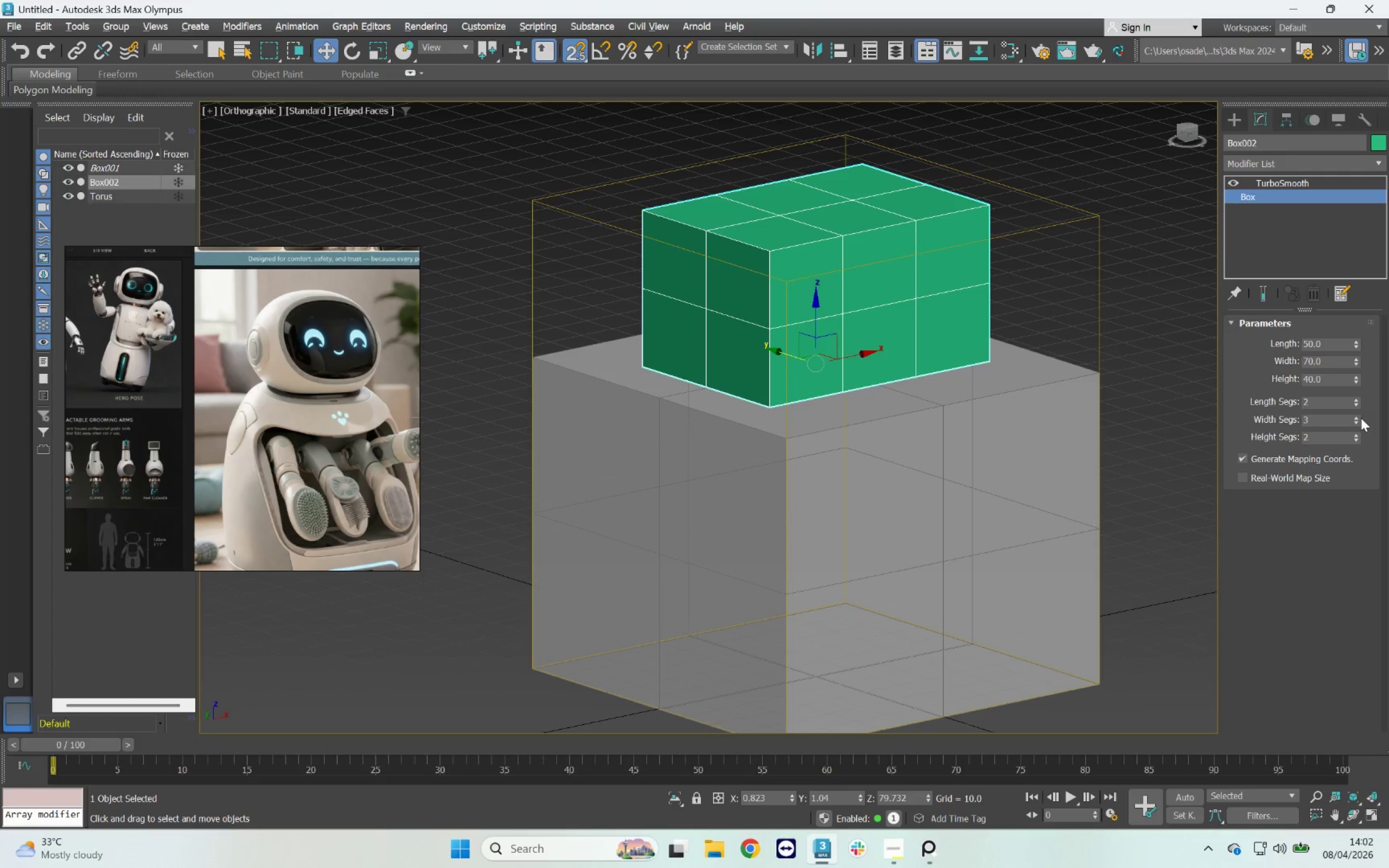 
left_click([1264, 297])
 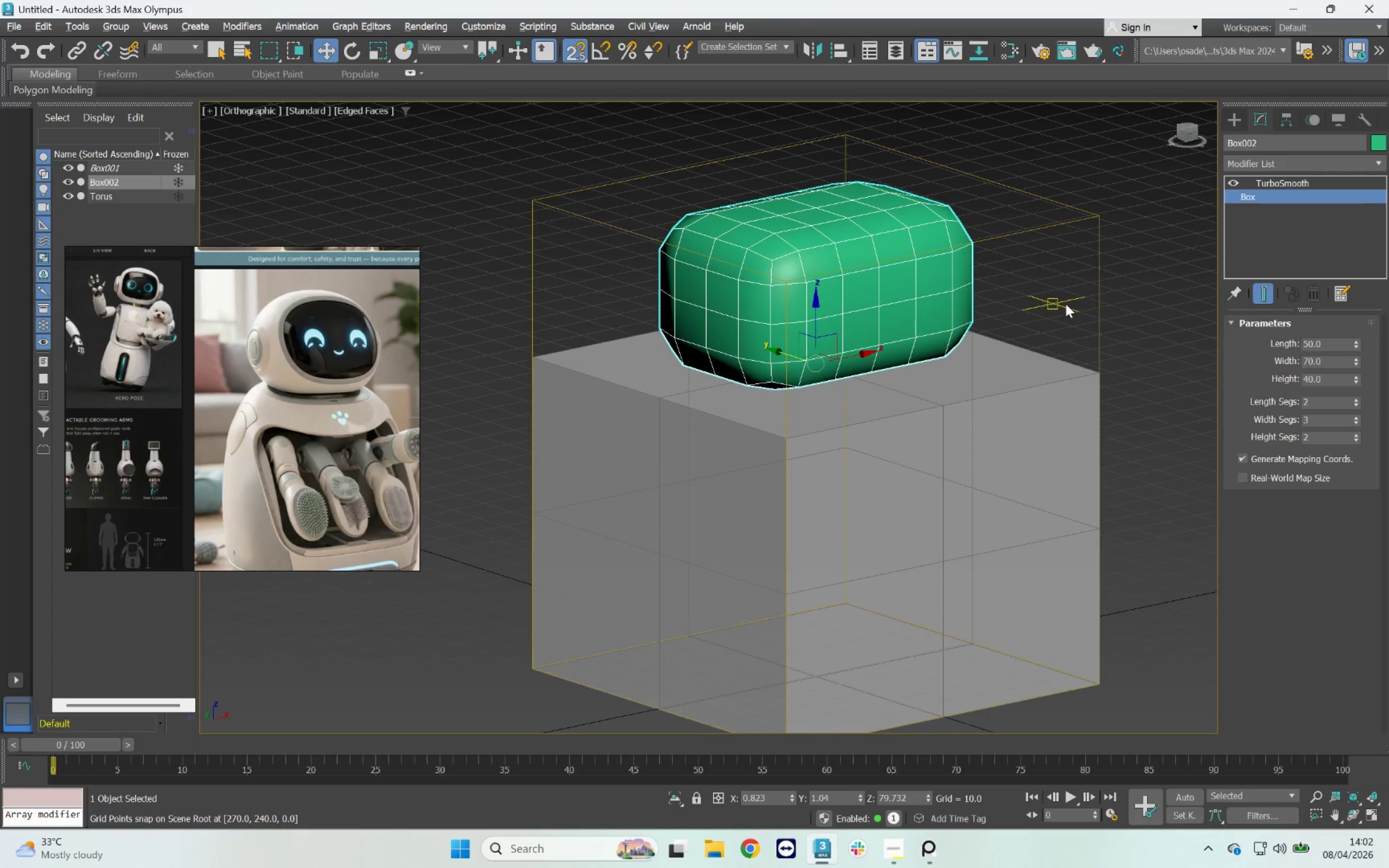 
key(F4)
 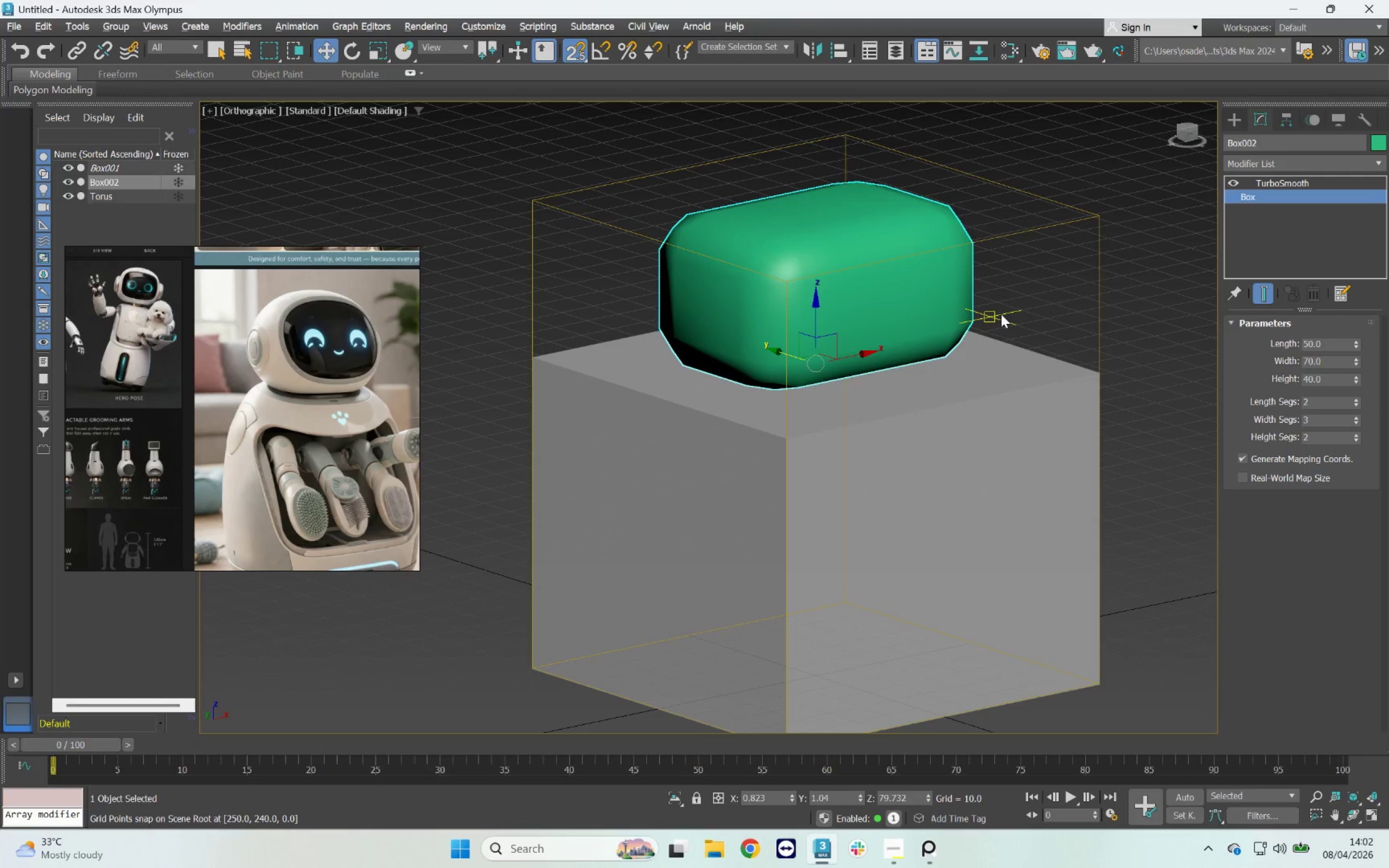 
hold_key(key=AltLeft, duration=2.65)
 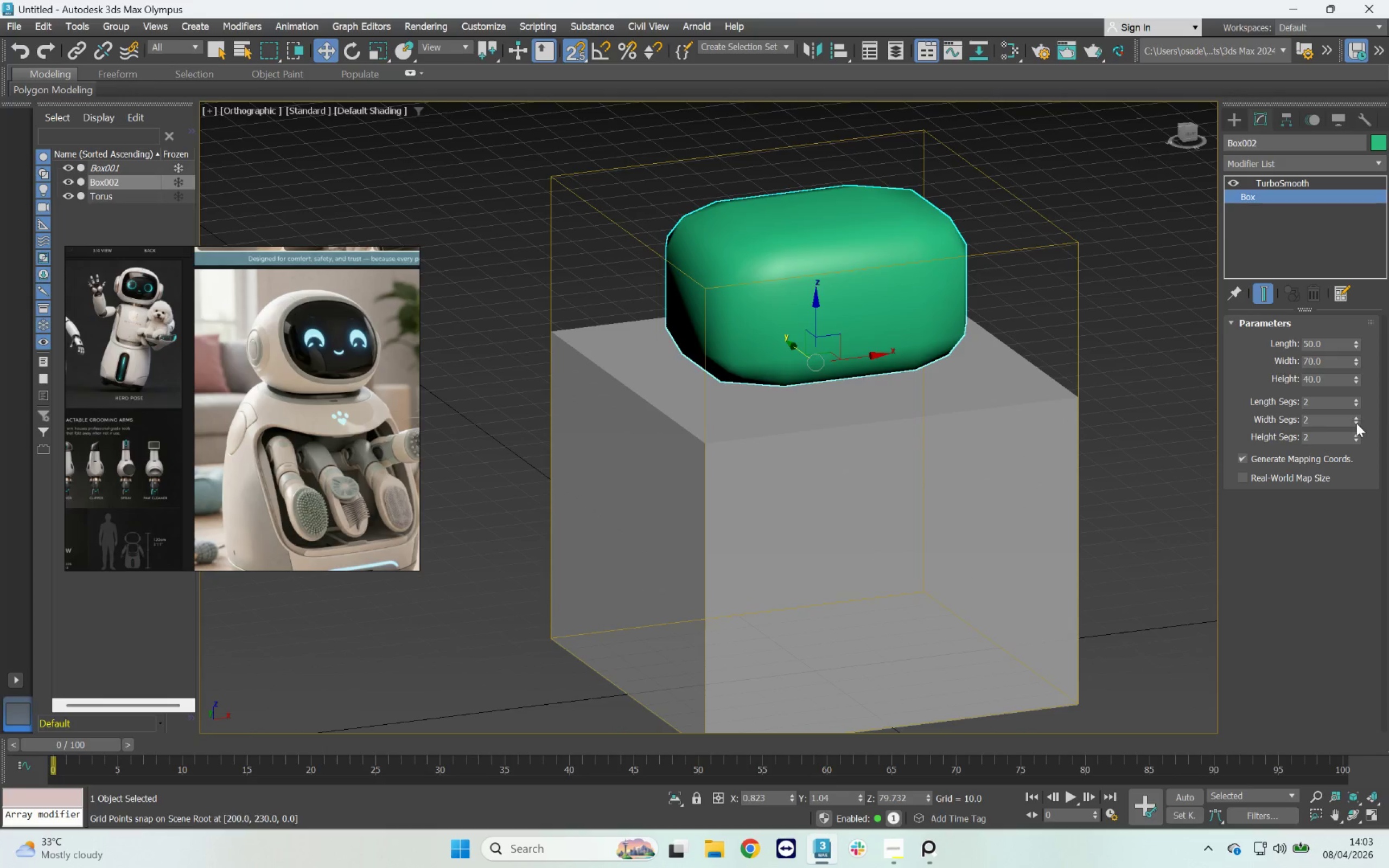 
left_click([1285, 187])
 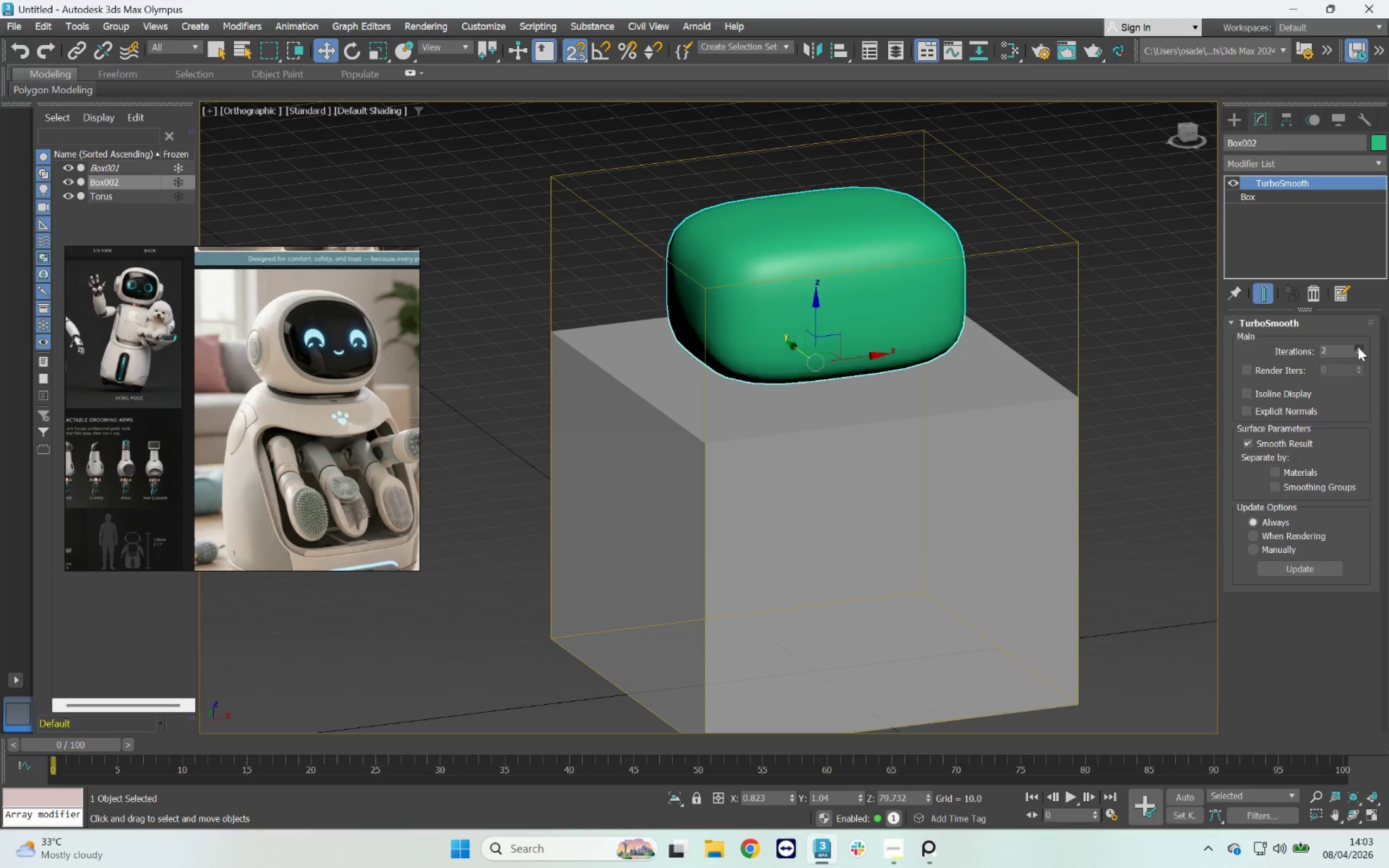 
hold_key(key=AltLeft, duration=1.08)
 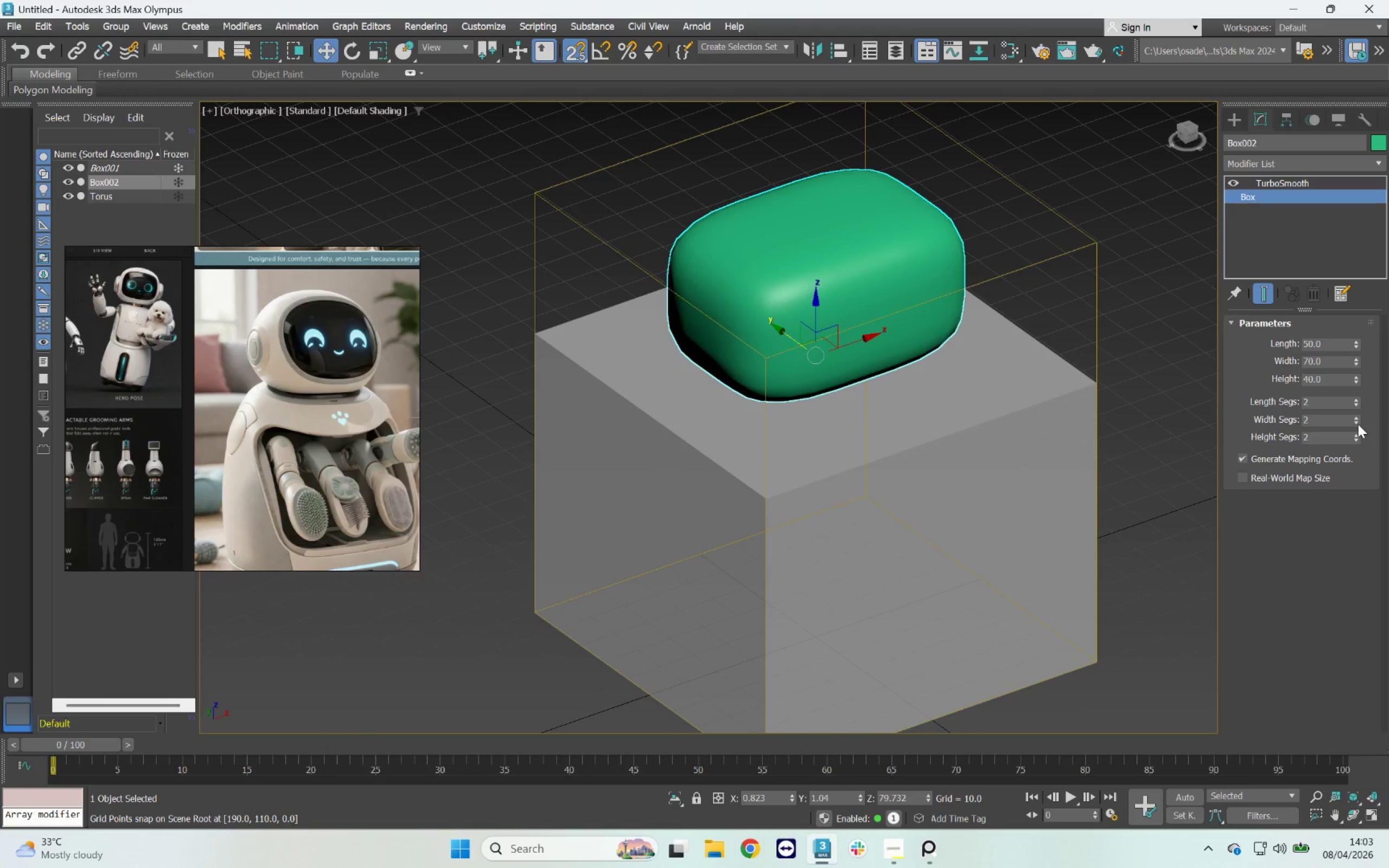 
left_click([1354, 406])
 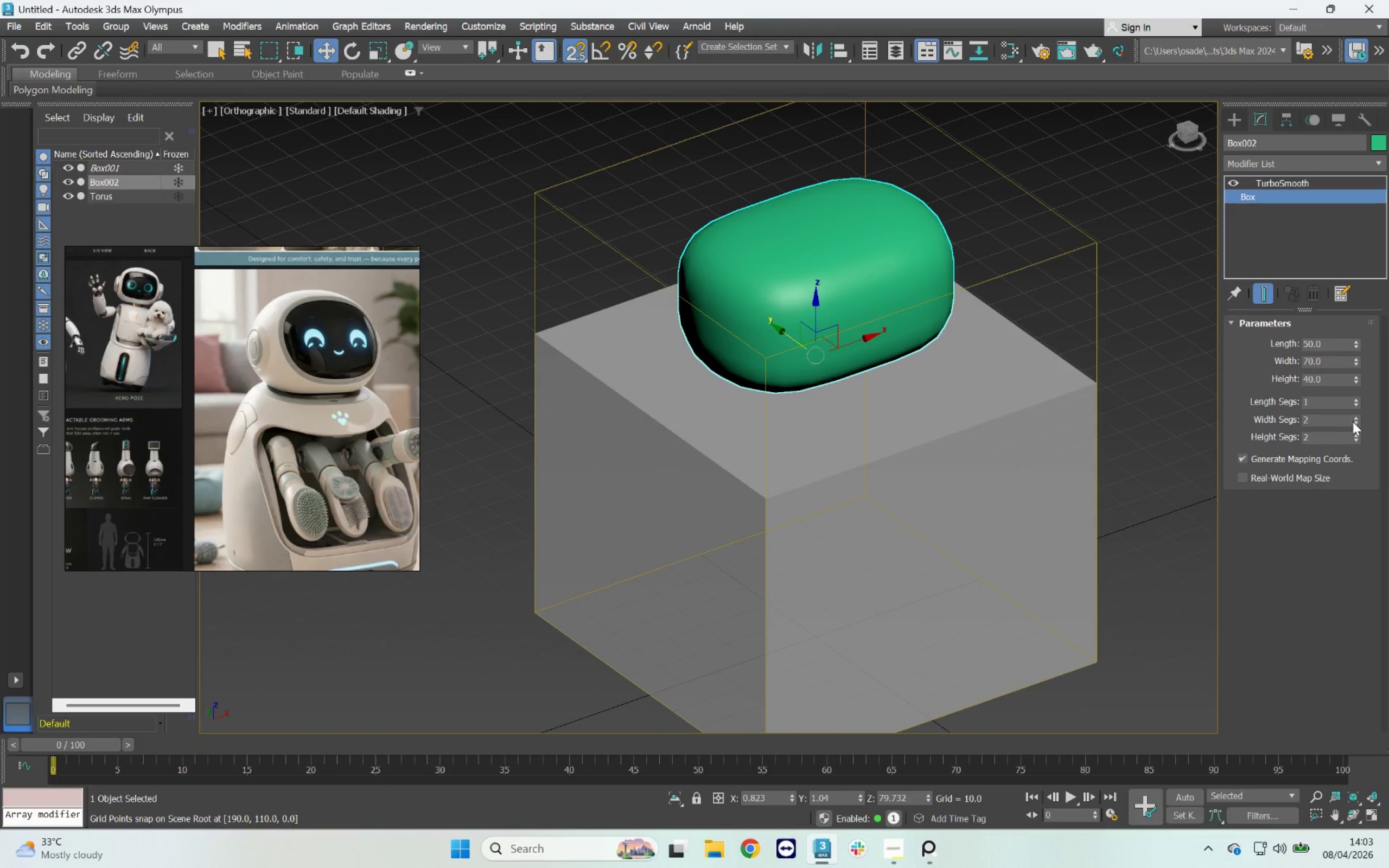 
left_click([1358, 423])
 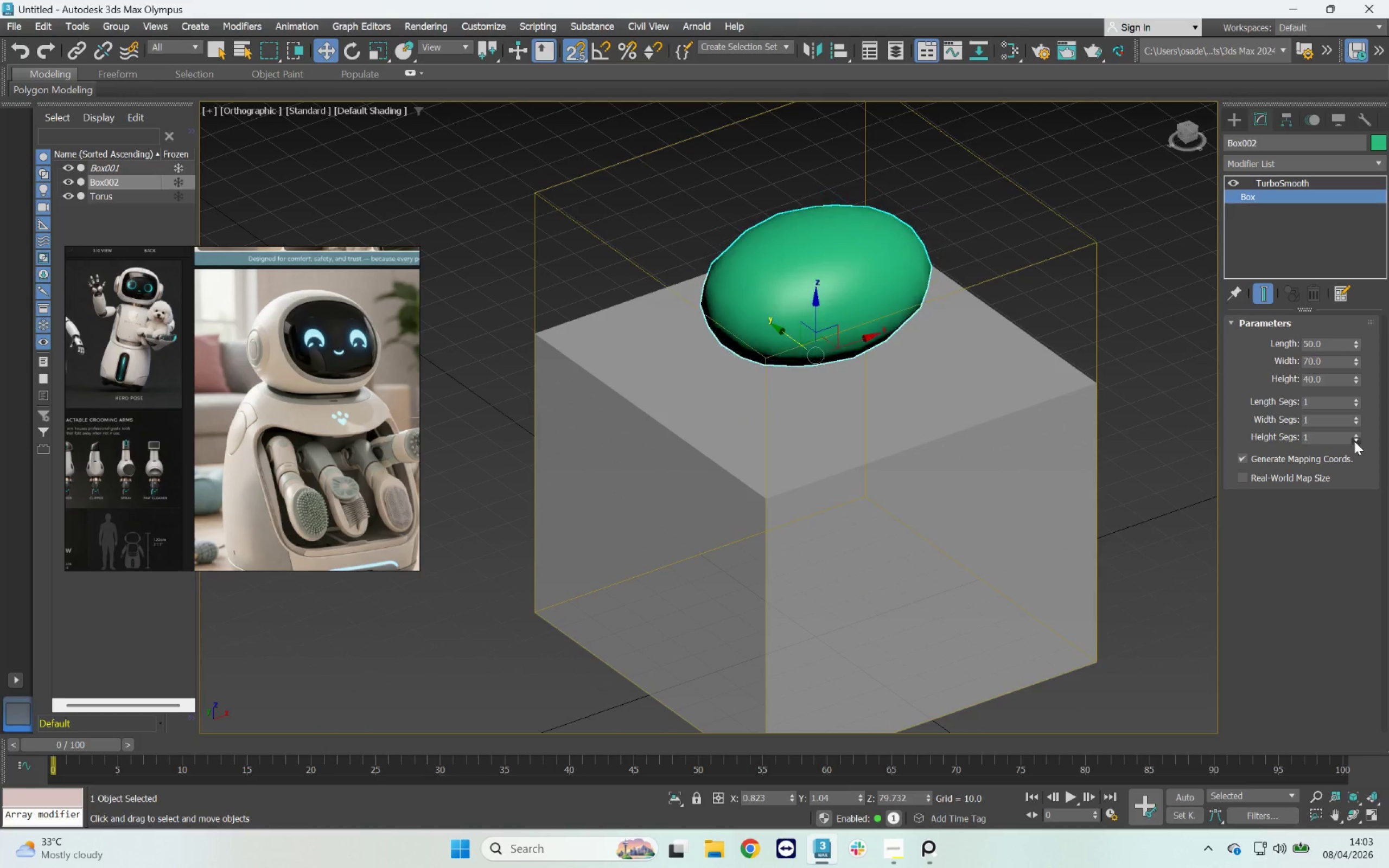 
hold_key(key=AltLeft, duration=1.5)
 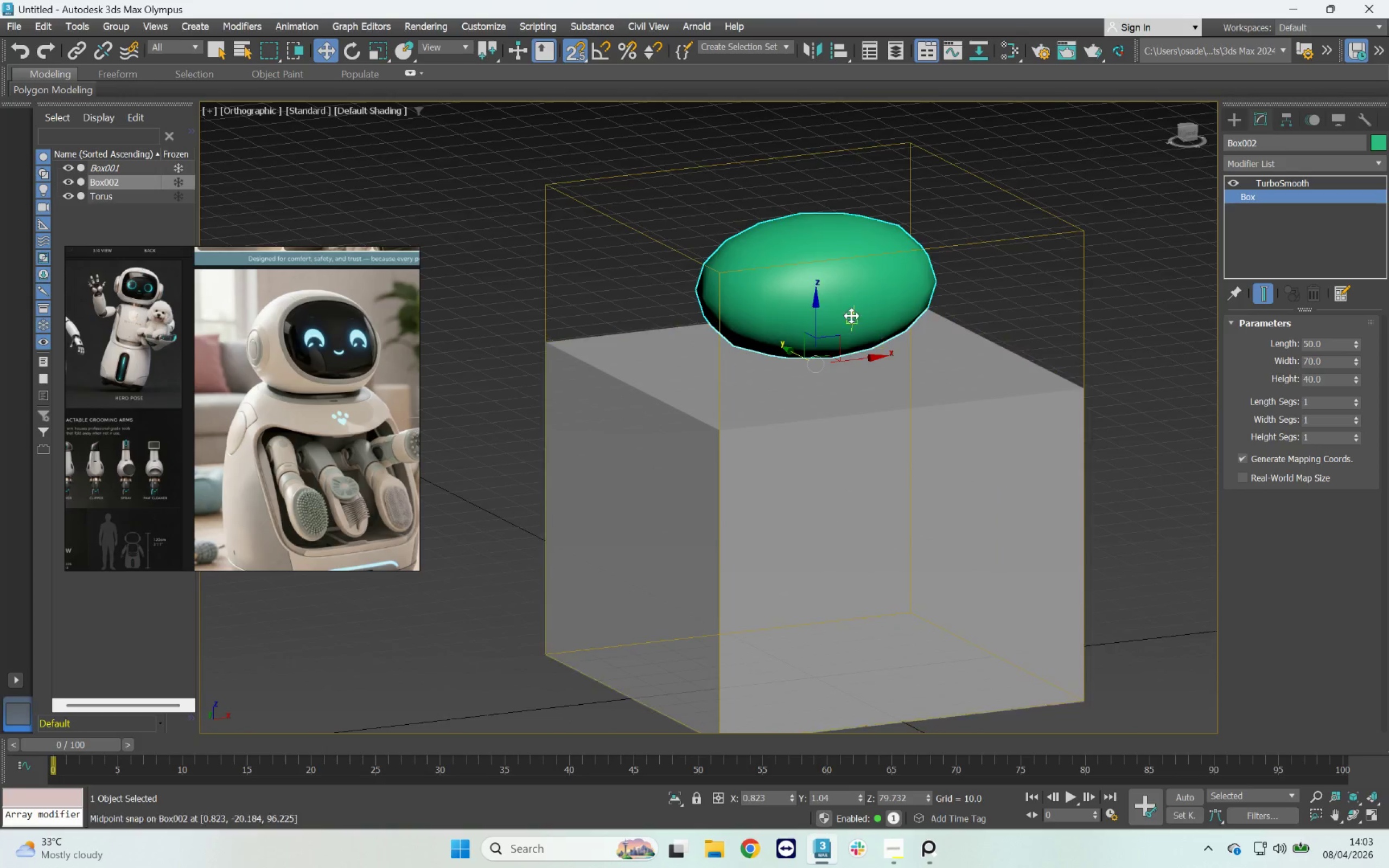 
key(F5)
 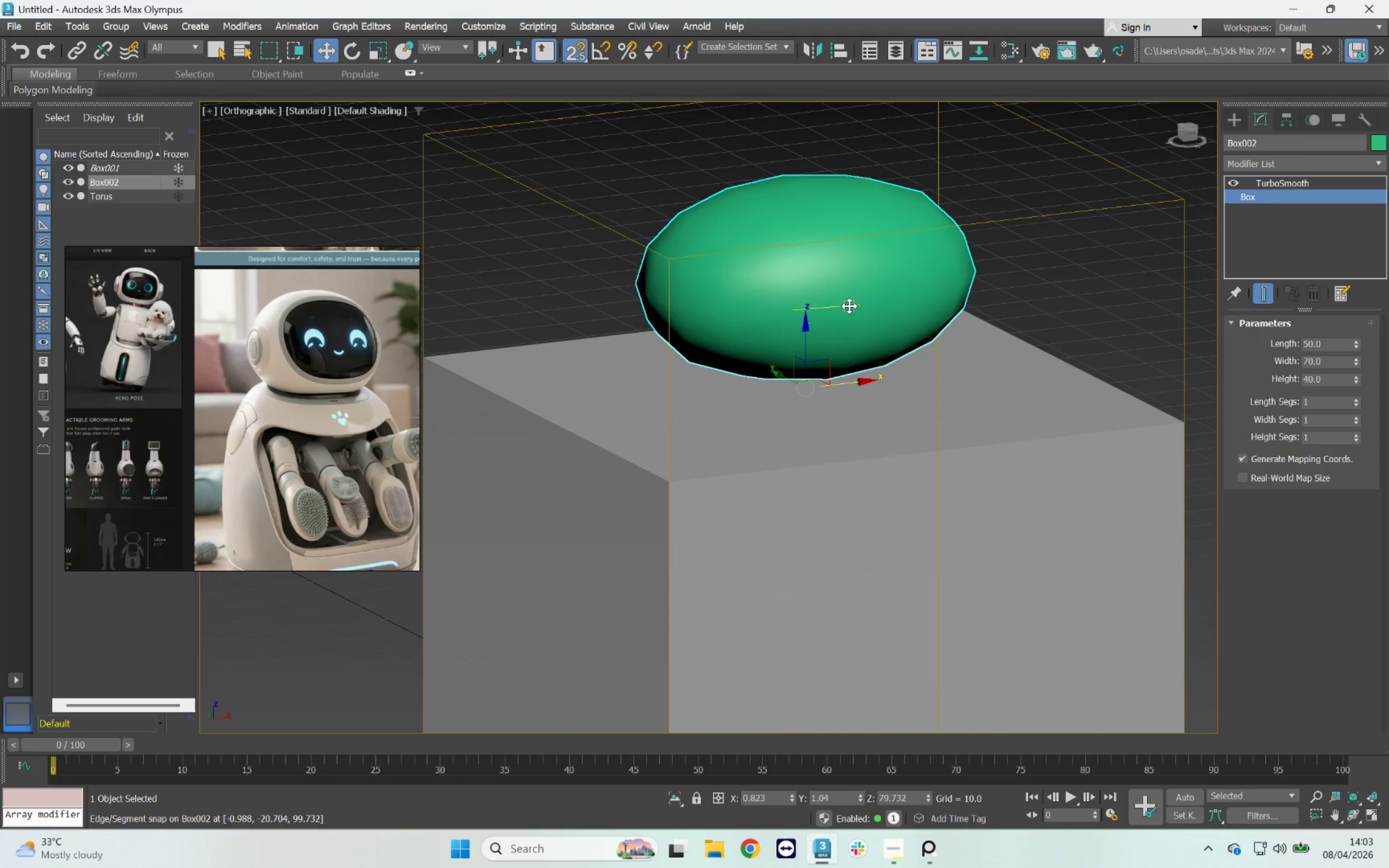 
scroll: coordinate [841, 306], scroll_direction: up, amount: 1.0
 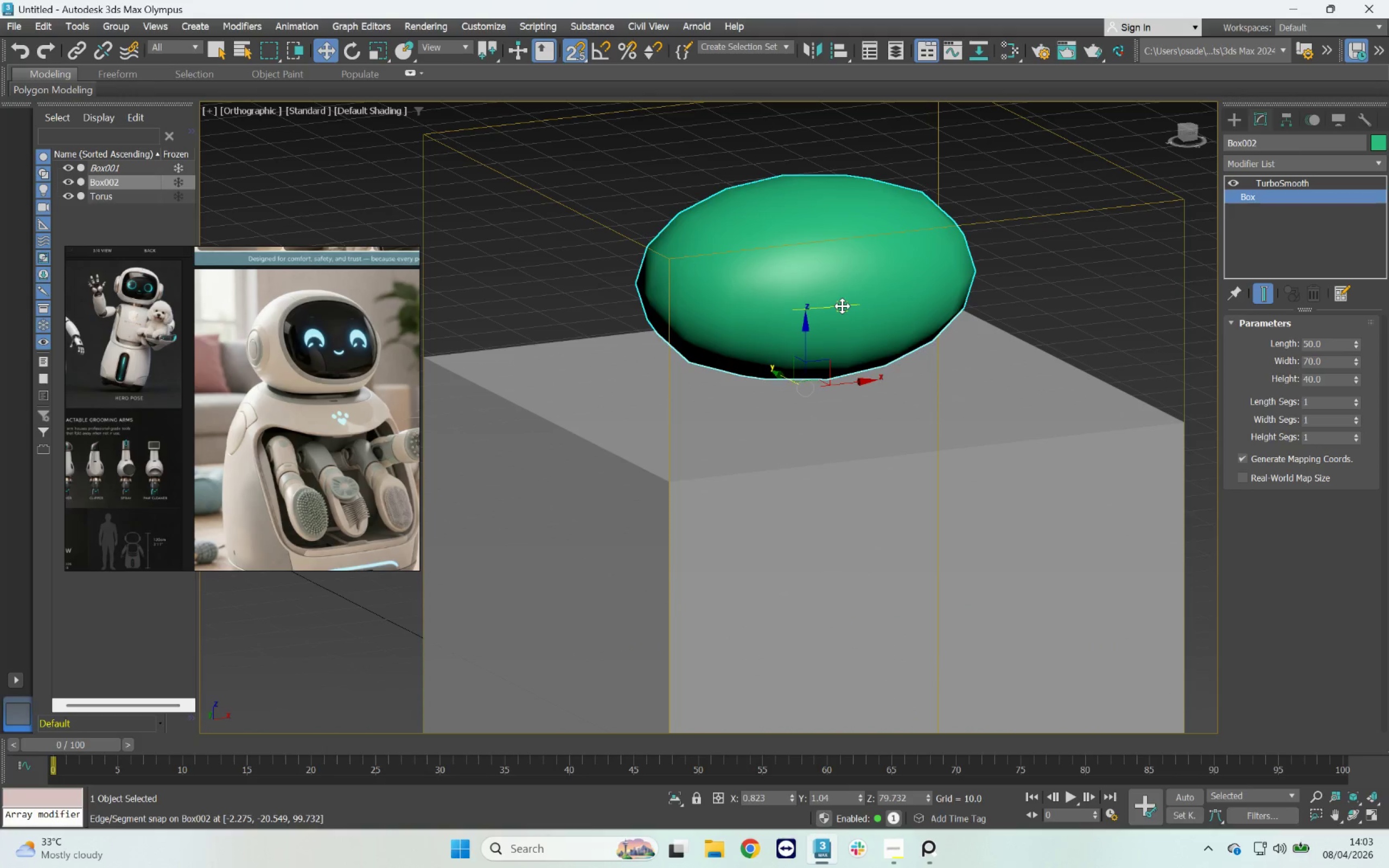 
key(F4)
 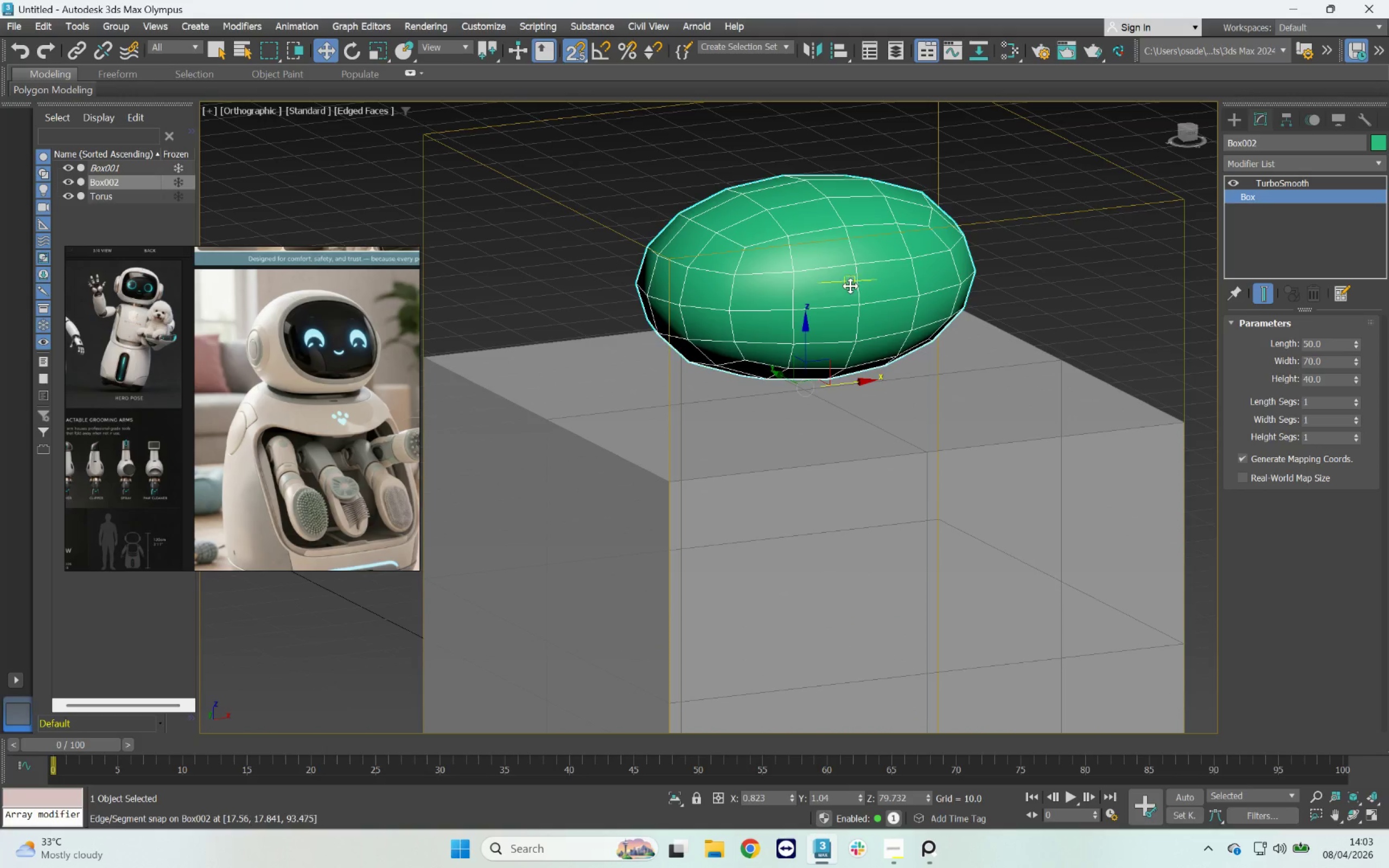 
scroll: coordinate [850, 288], scroll_direction: up, amount: 2.0
 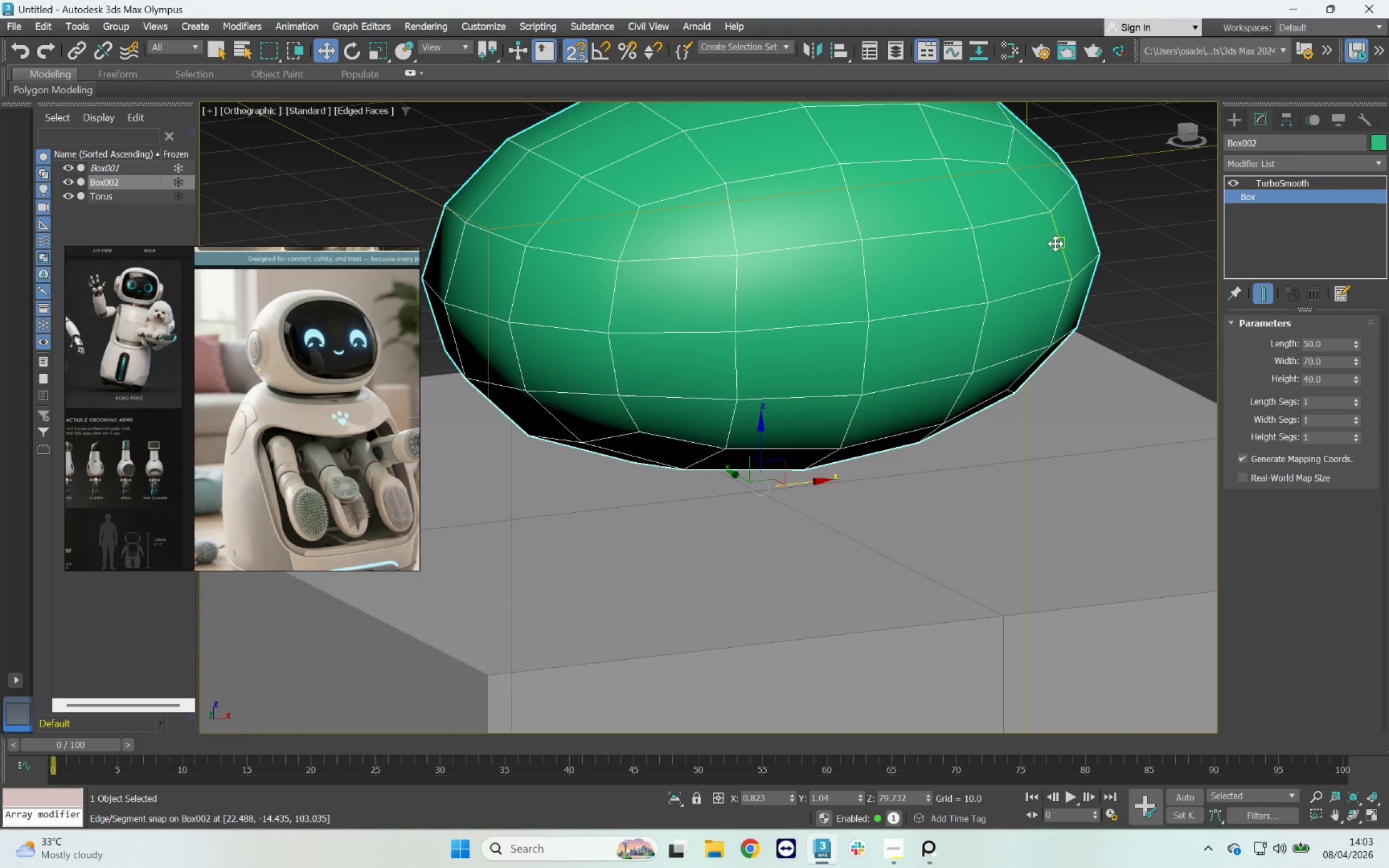 
scroll: coordinate [787, 273], scroll_direction: down, amount: 2.0
 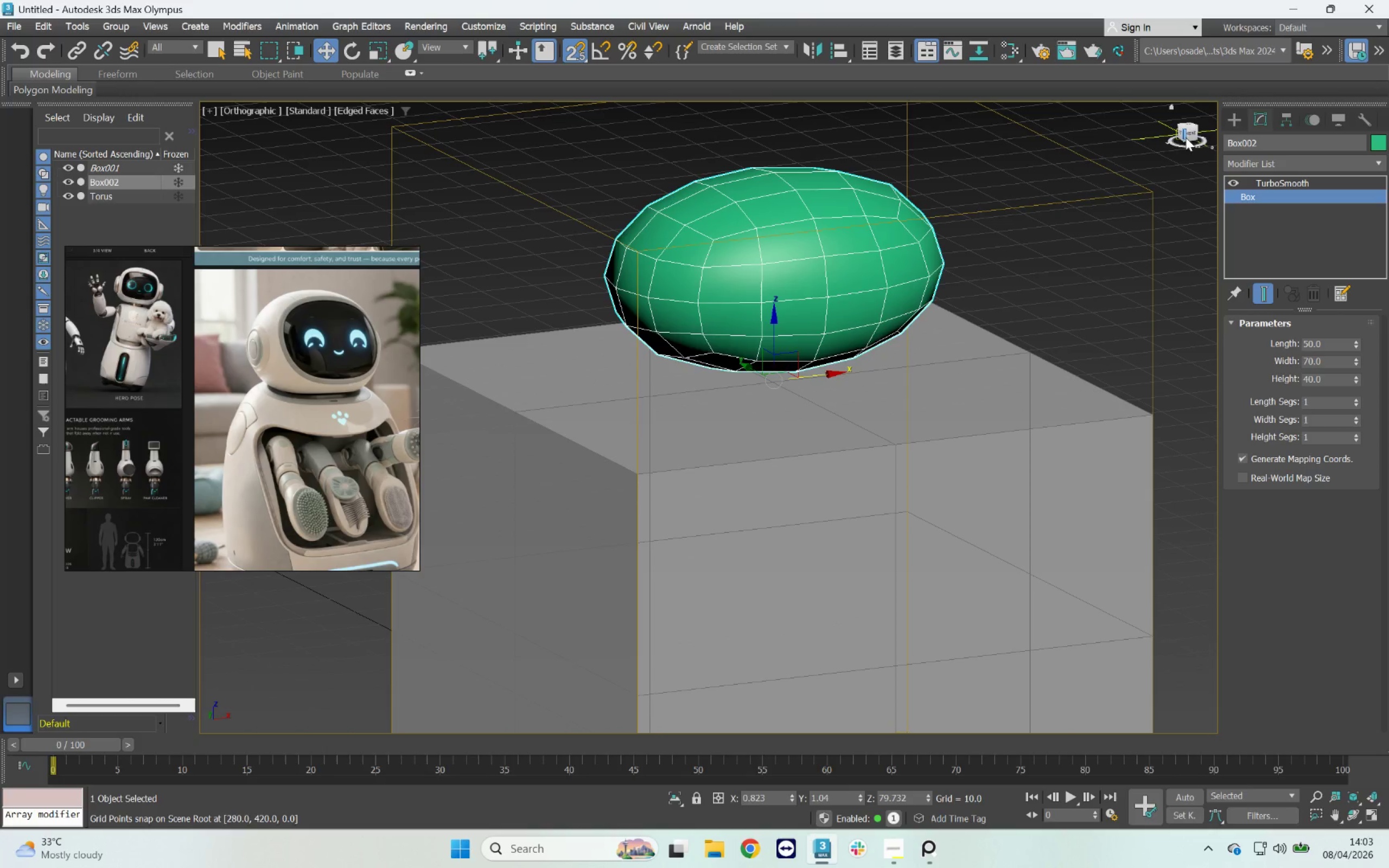 
left_click([1191, 137])
 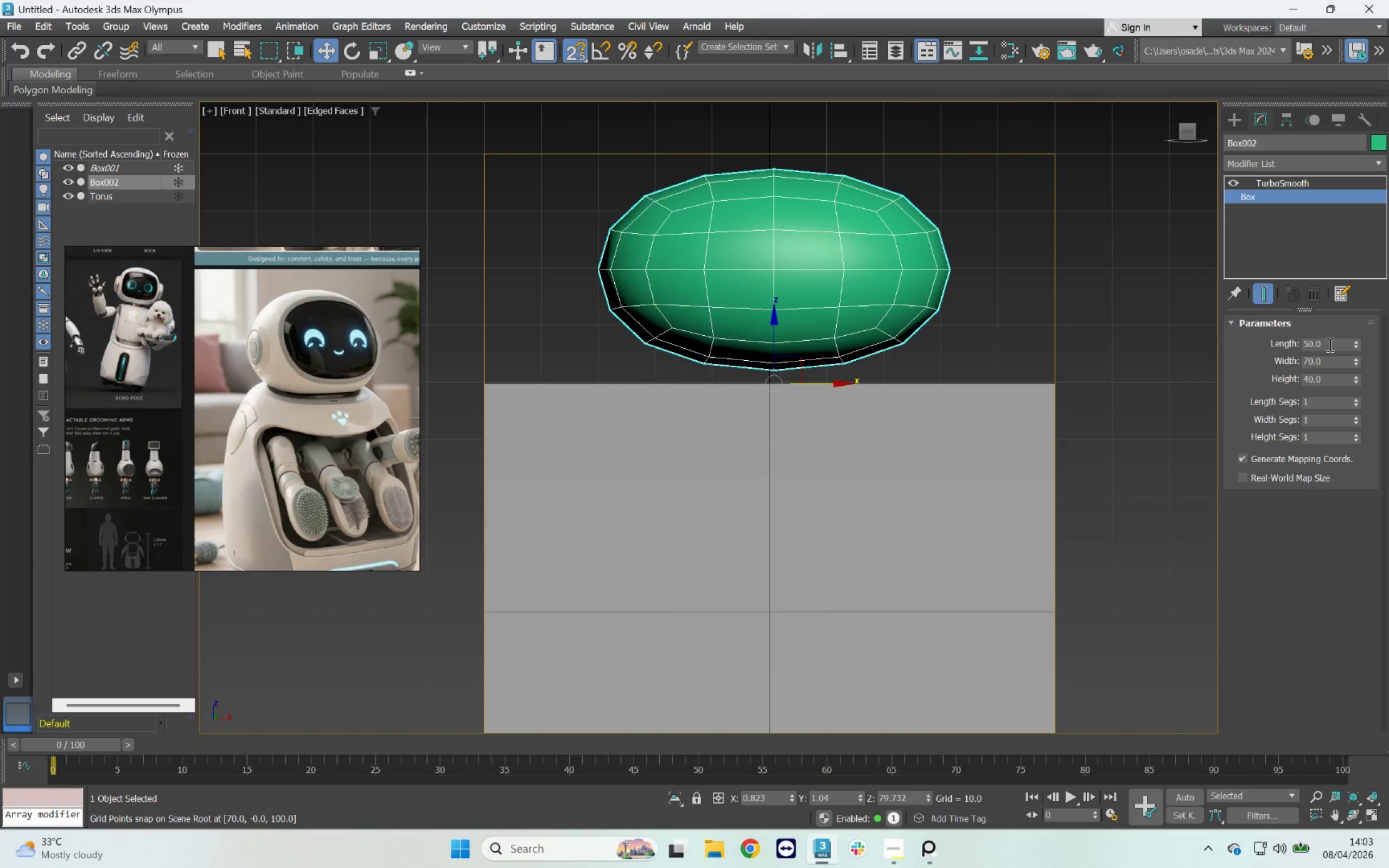 
left_click_drag(start_coordinate=[1358, 343], to_coordinate=[1355, 316])
 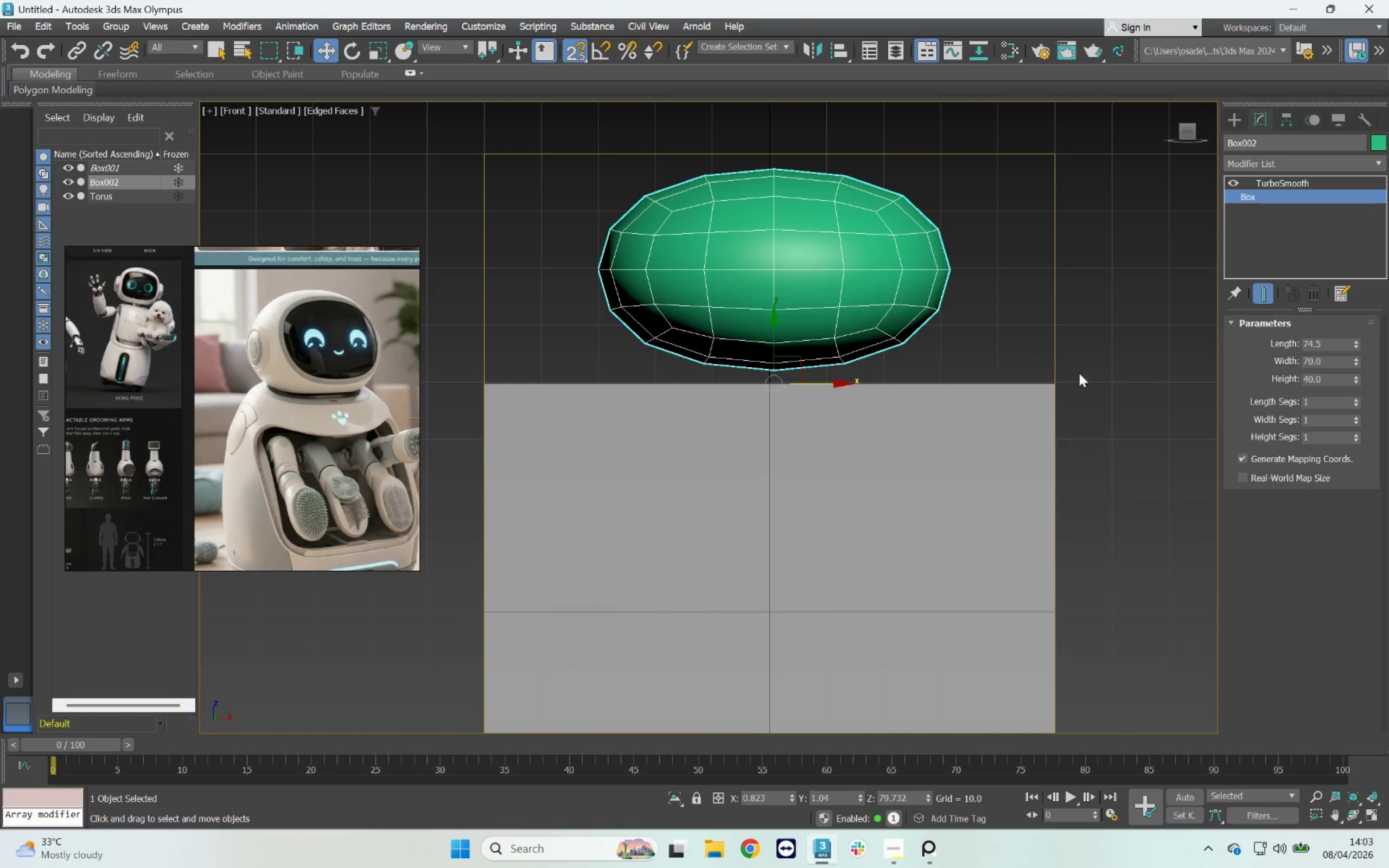 
hold_key(key=AltLeft, duration=0.62)
 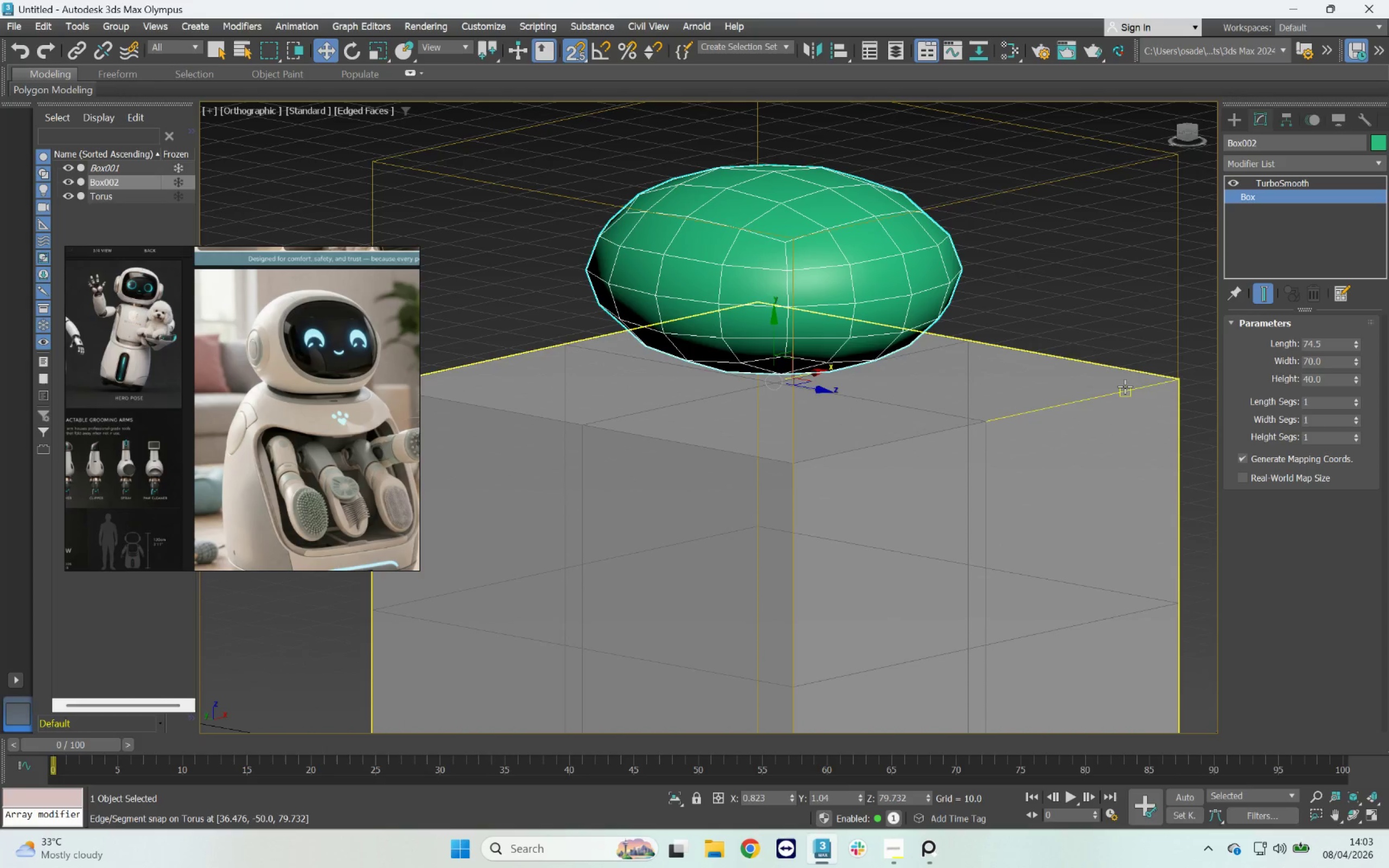 
key(Control+Z)
 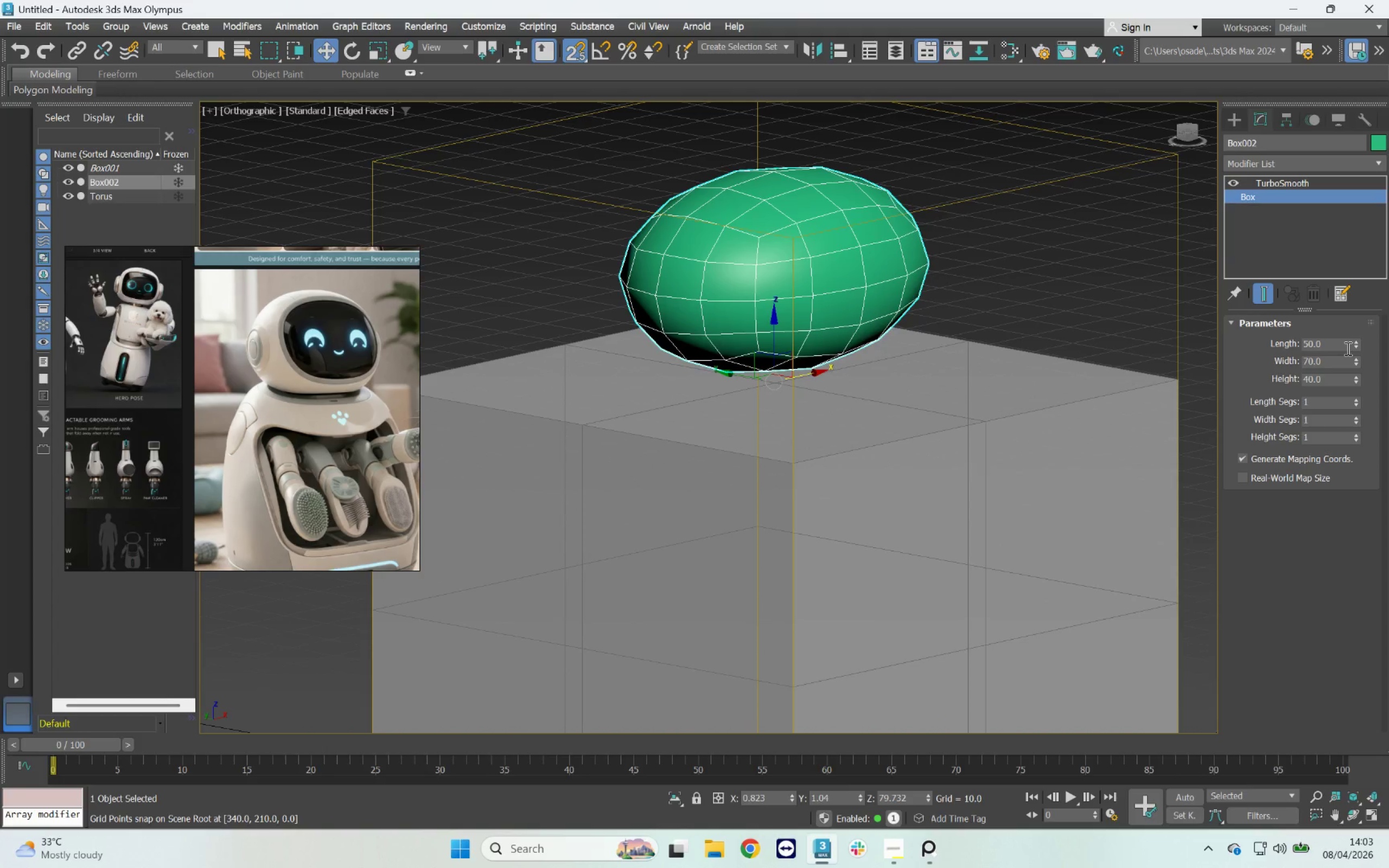 
left_click_drag(start_coordinate=[1358, 360], to_coordinate=[1352, 342])
 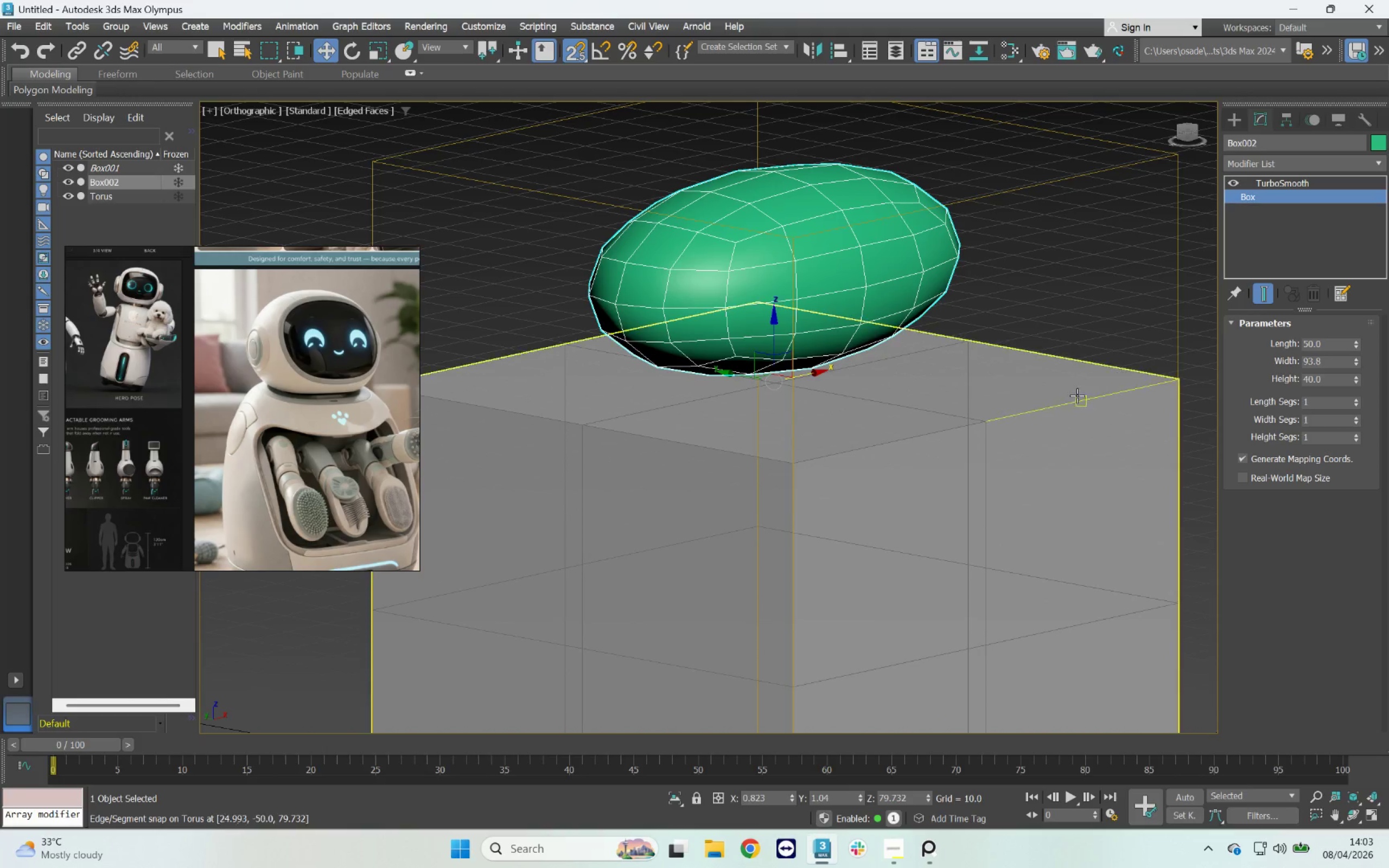 
hold_key(key=AltLeft, duration=0.96)
 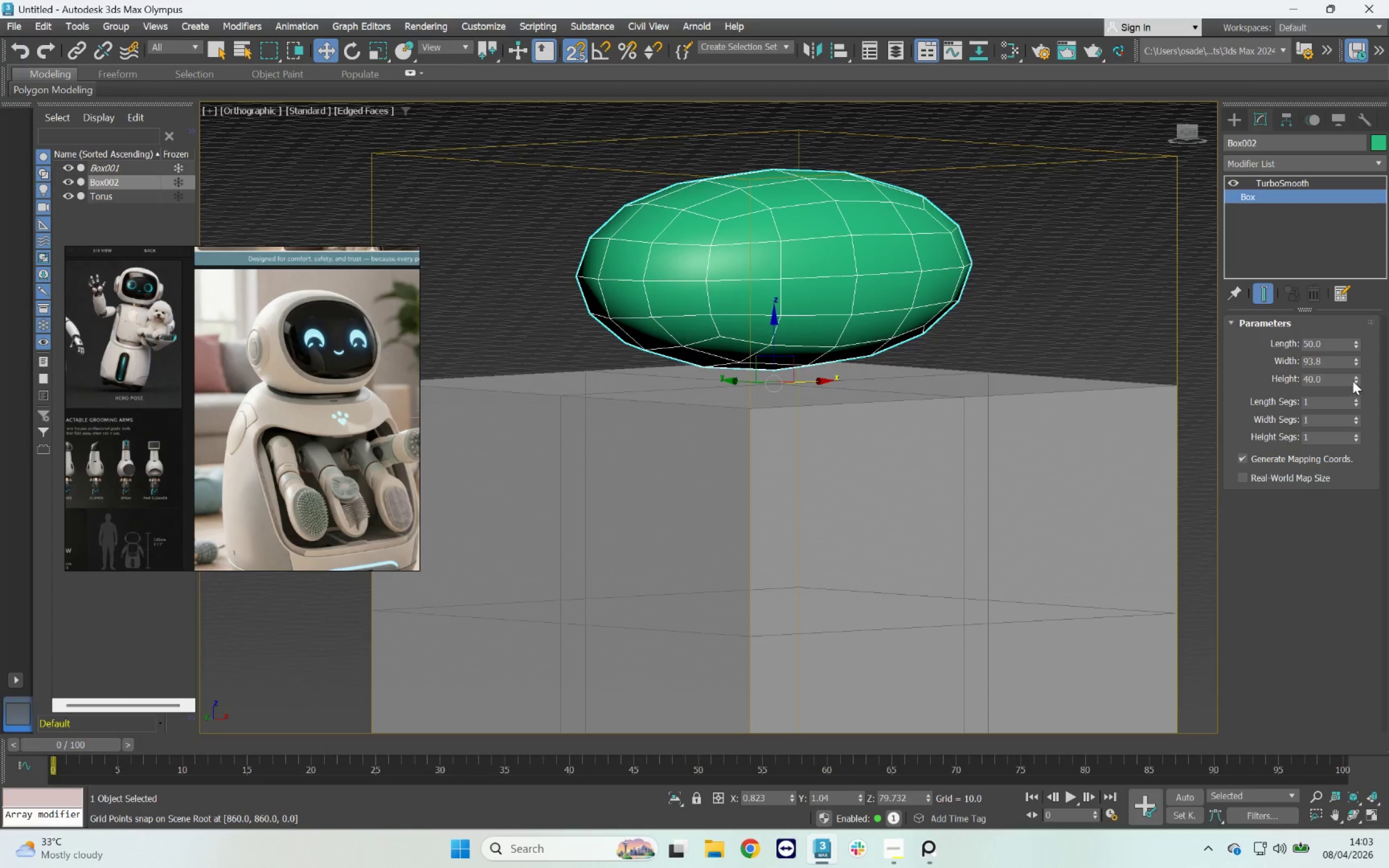 
left_click_drag(start_coordinate=[1355, 379], to_coordinate=[1351, 362])
 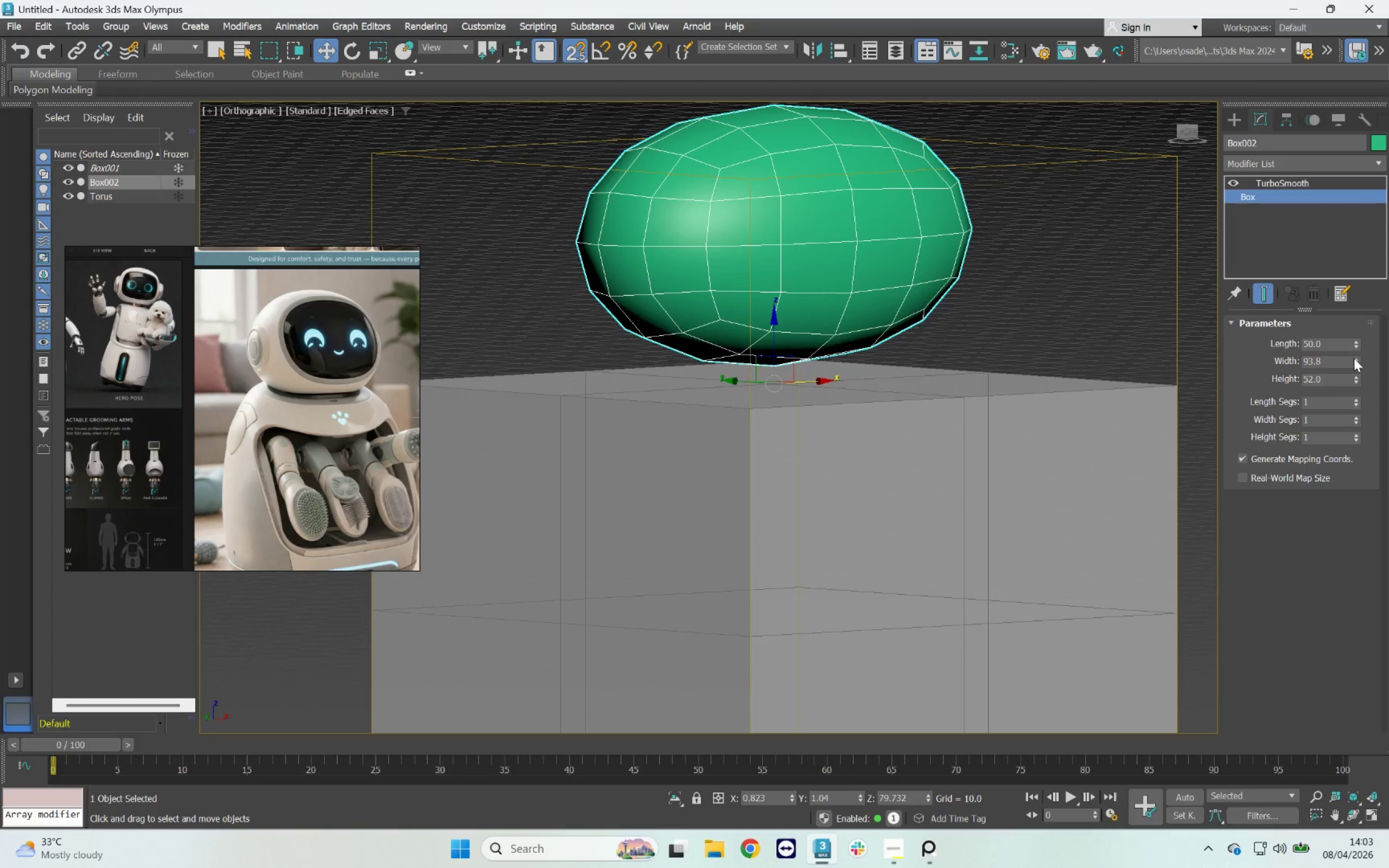 
left_click_drag(start_coordinate=[1354, 358], to_coordinate=[1355, 361])
 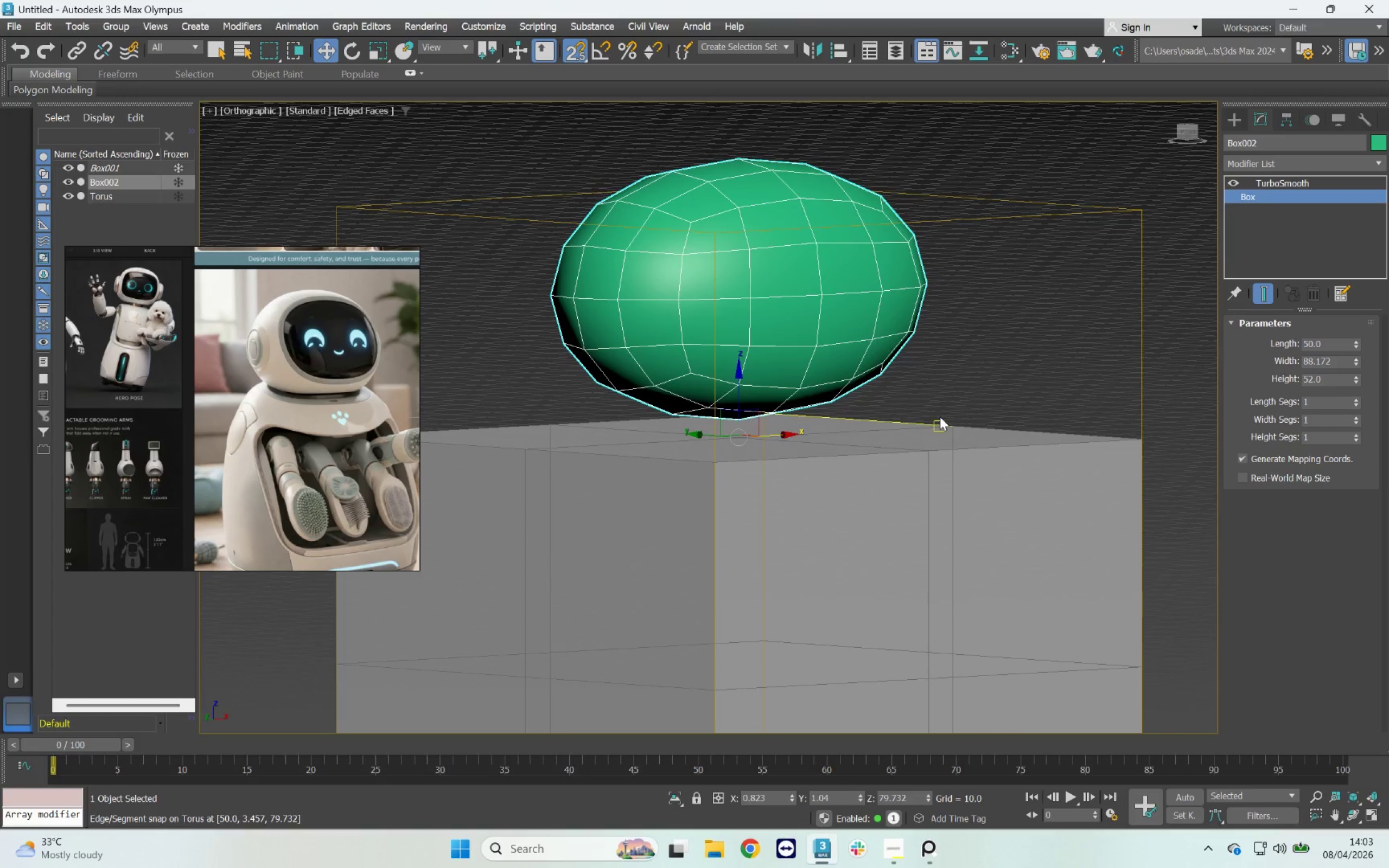 
hold_key(key=AltLeft, duration=0.67)
 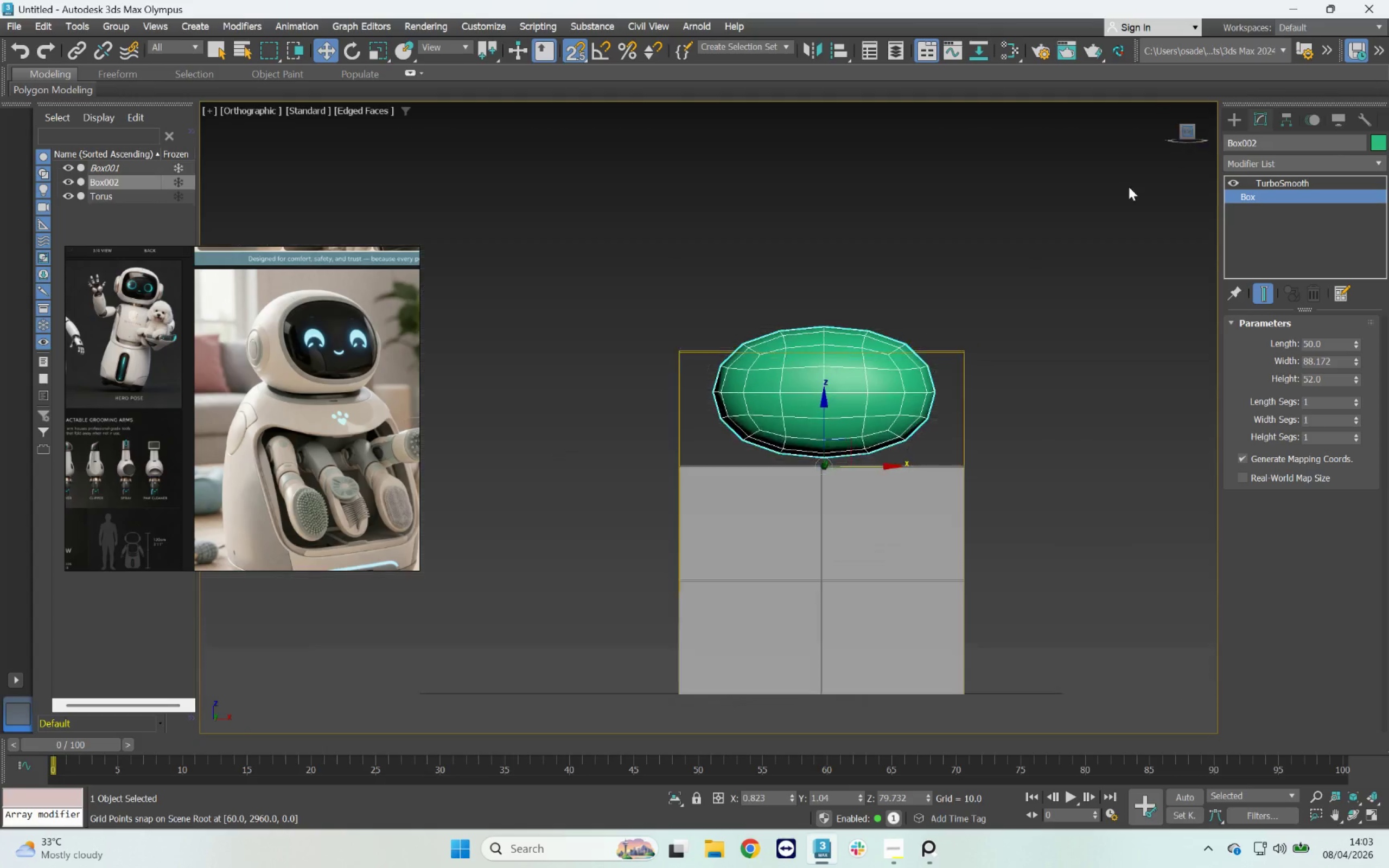 
scroll: coordinate [940, 417], scroll_direction: down, amount: 2.0
 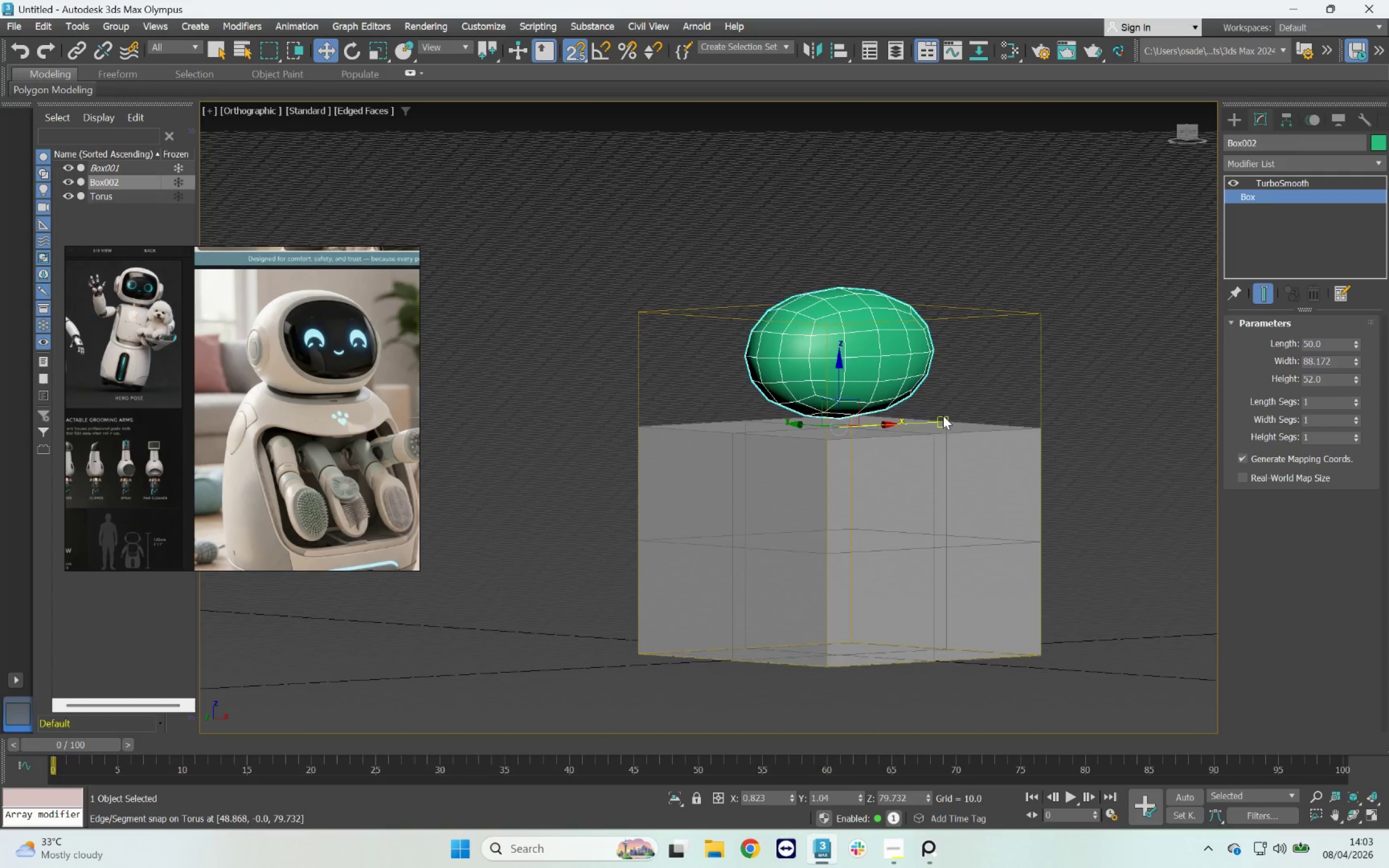 
scroll: coordinate [871, 452], scroll_direction: up, amount: 2.0
 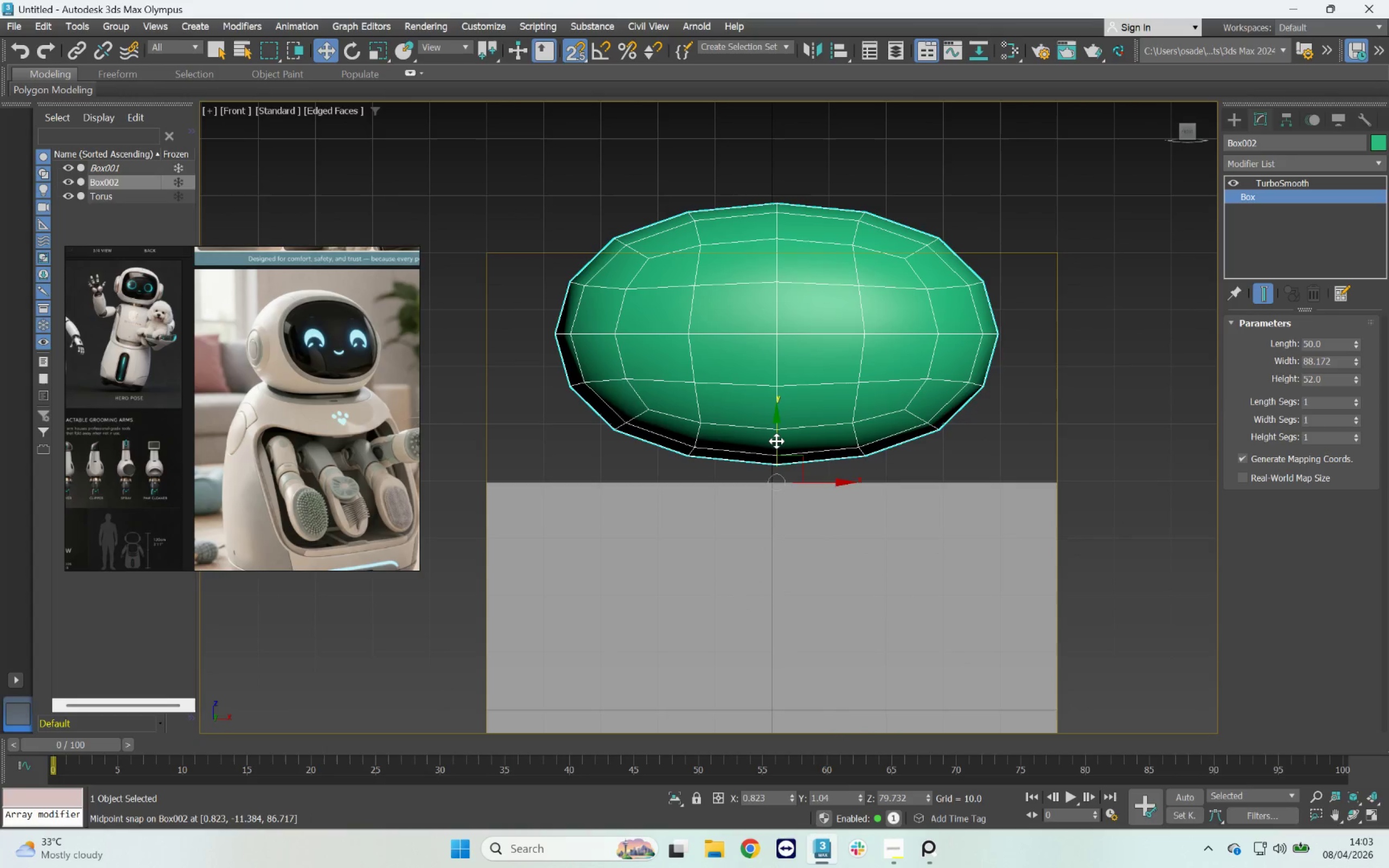 
left_click_drag(start_coordinate=[776, 441], to_coordinate=[773, 486])
 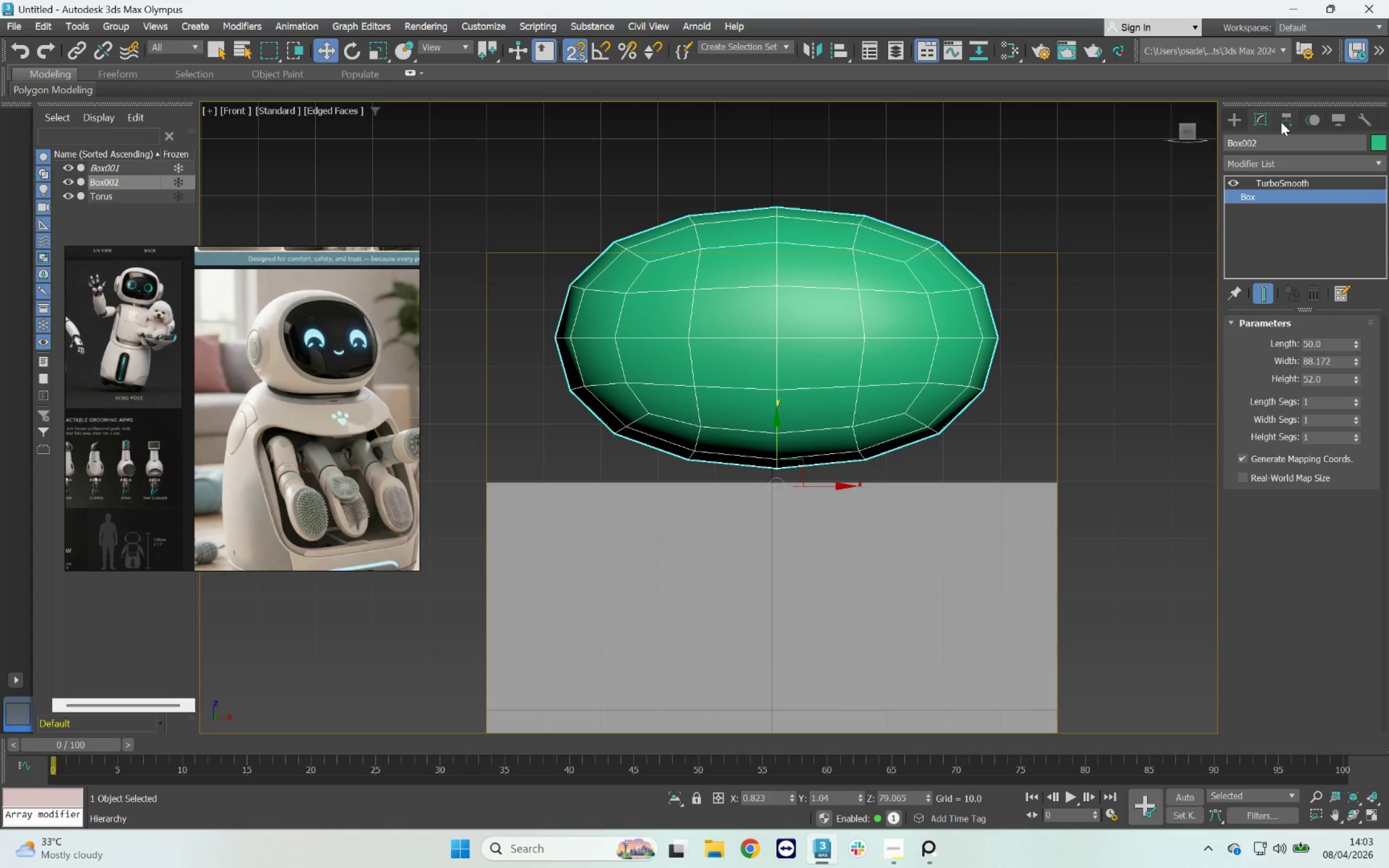 
left_click([1282, 121])
 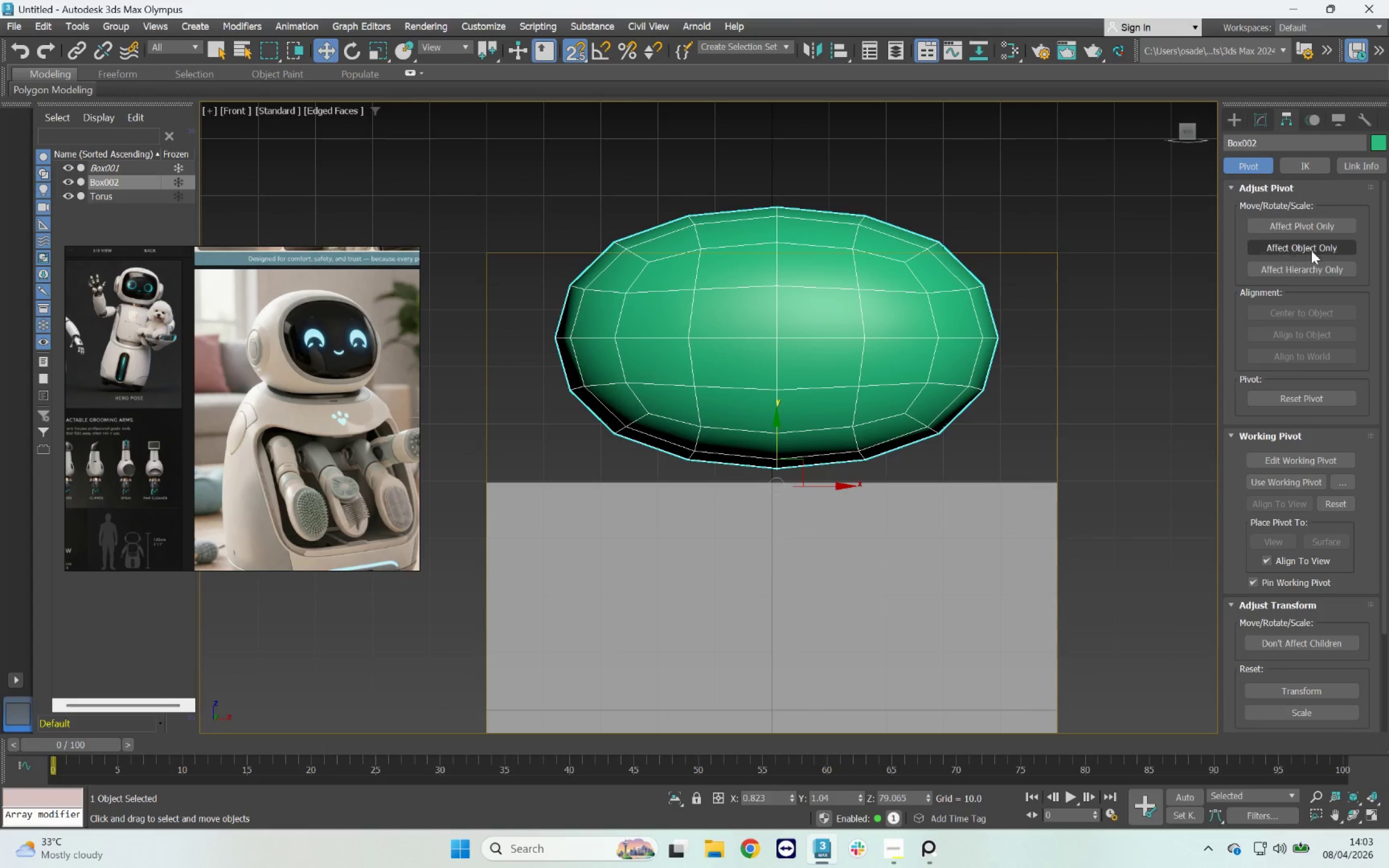 
left_click([1314, 229])
 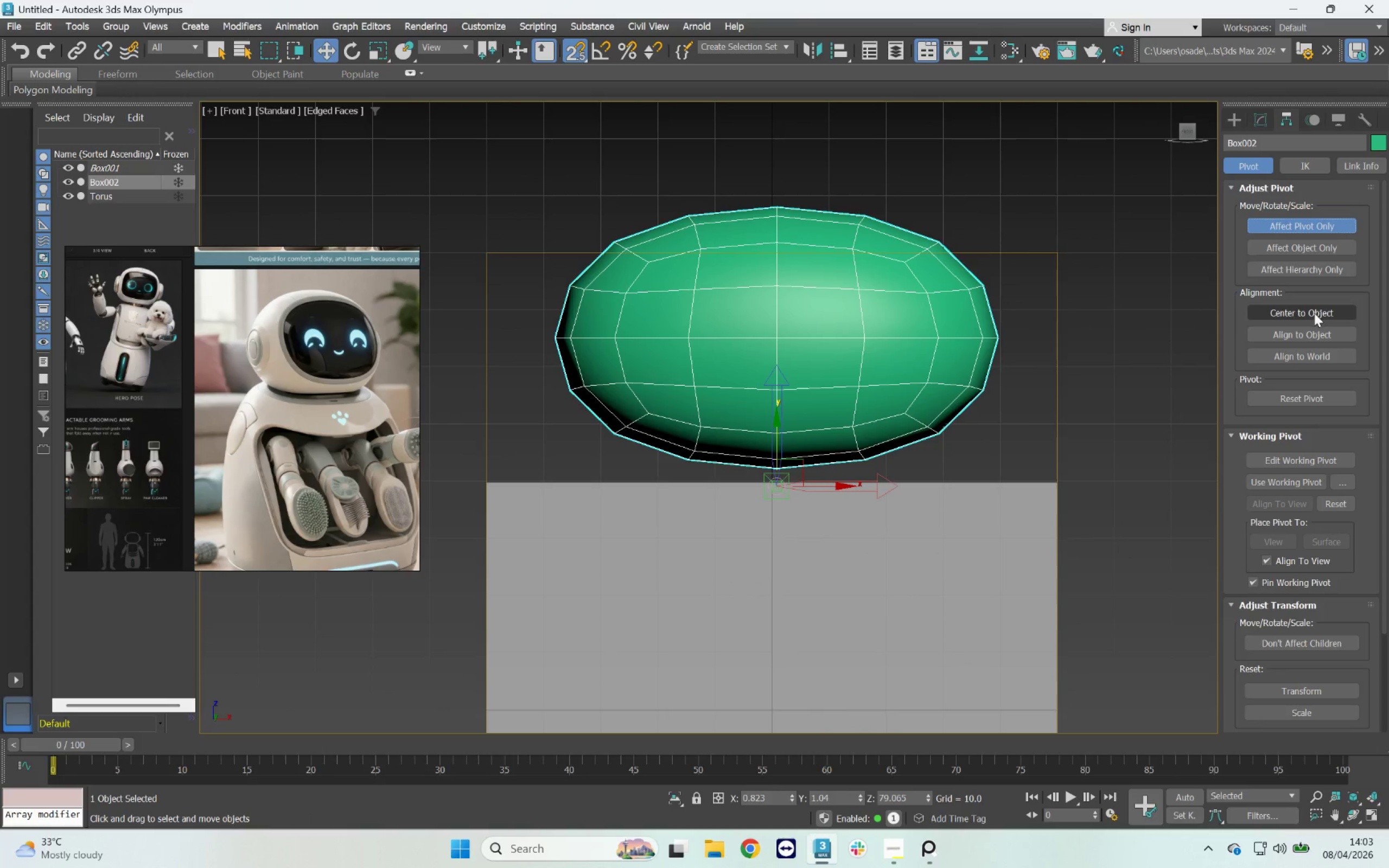 
left_click([1314, 313])
 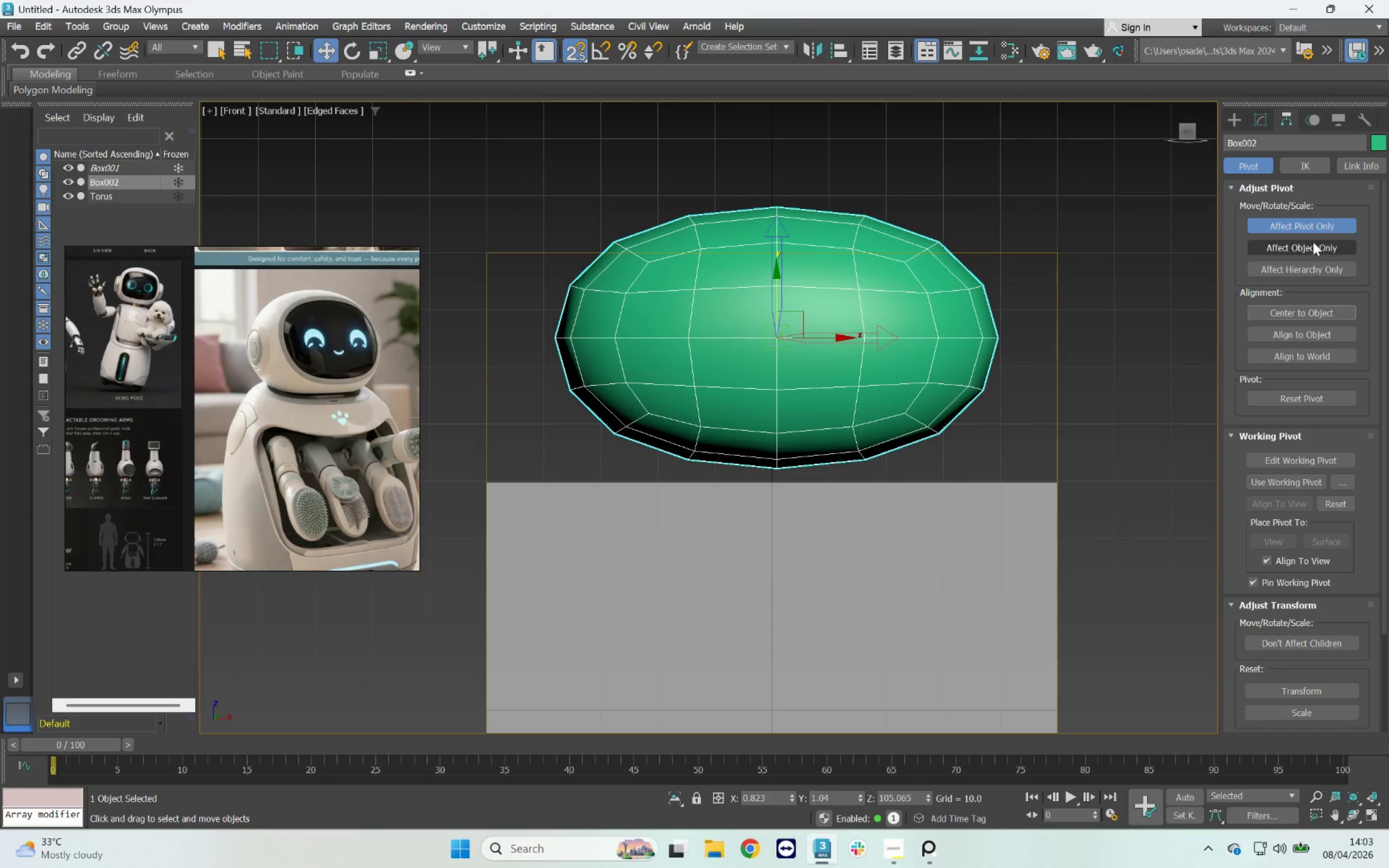 
left_click([1312, 227])
 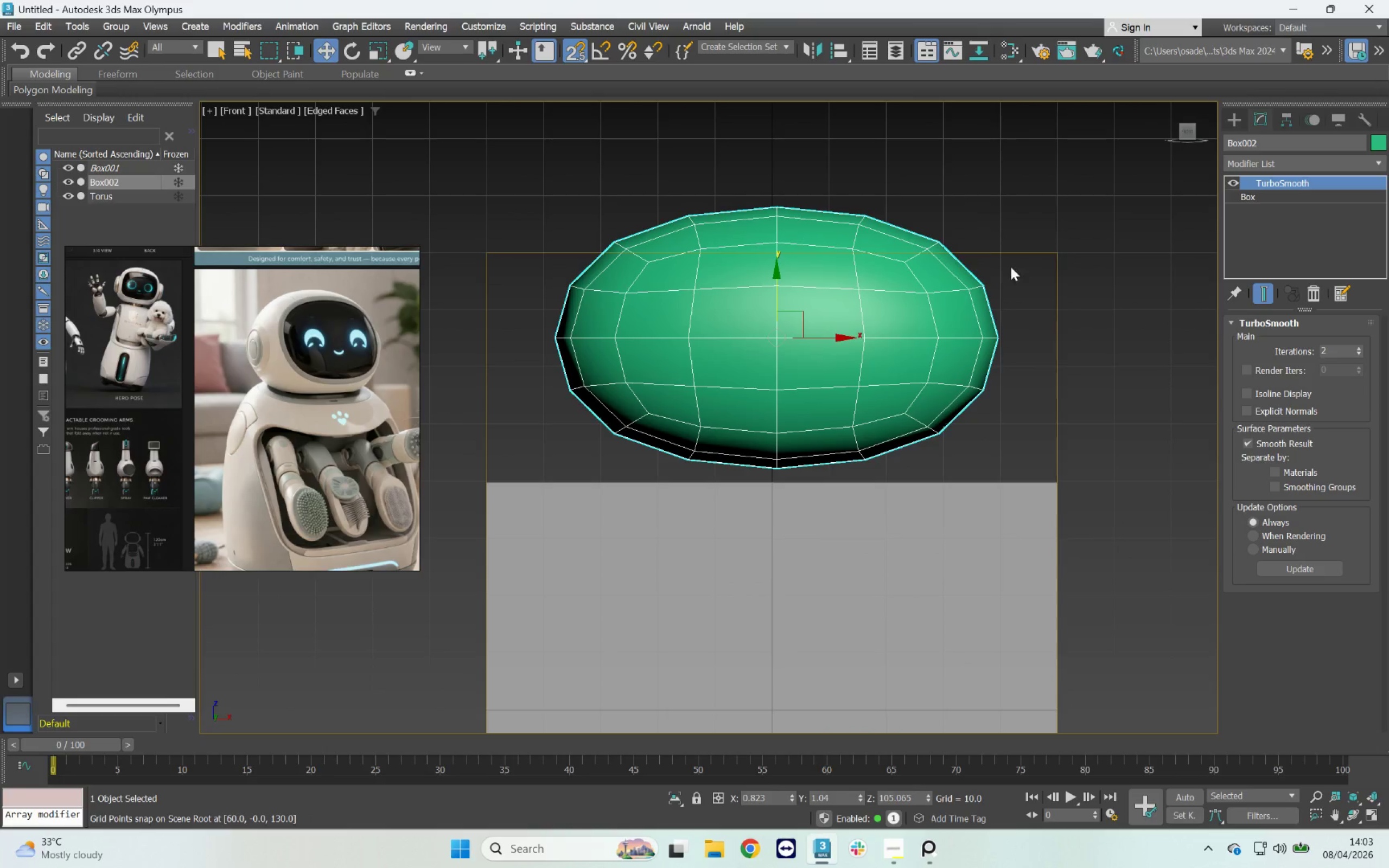 
left_click_drag(start_coordinate=[775, 314], to_coordinate=[539, 361])
 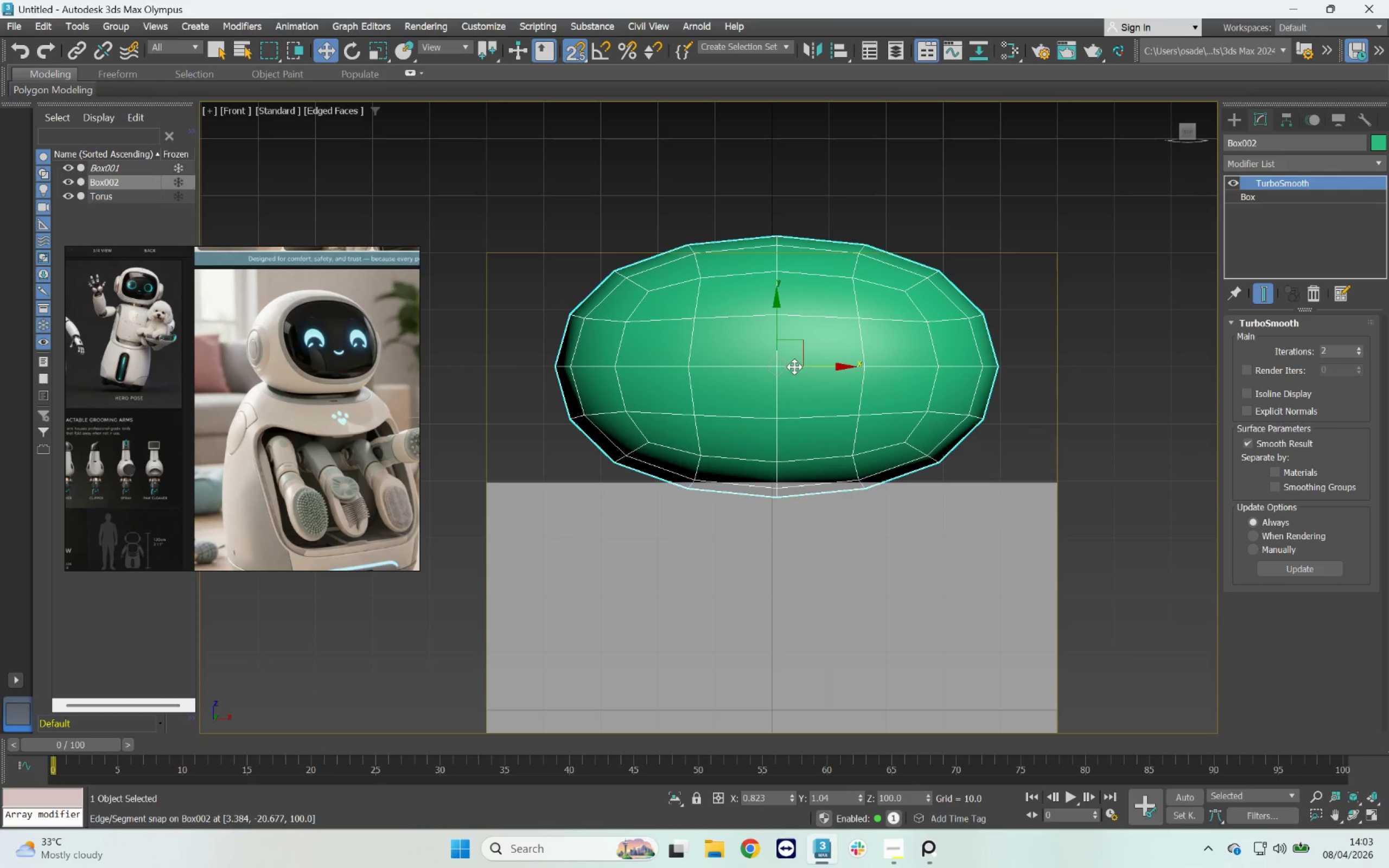 
hold_key(key=AltLeft, duration=1.17)
 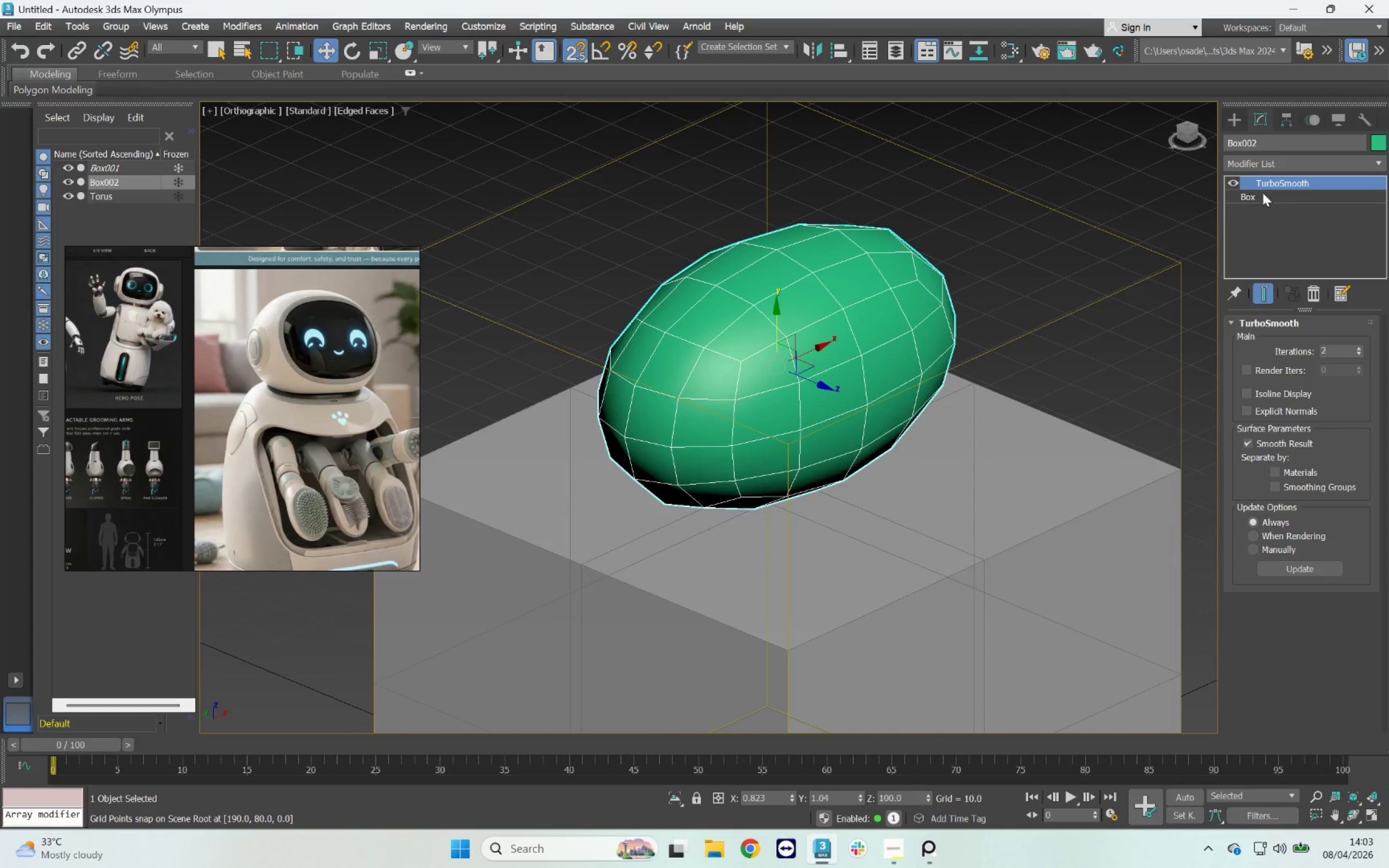 
left_click([1264, 193])
 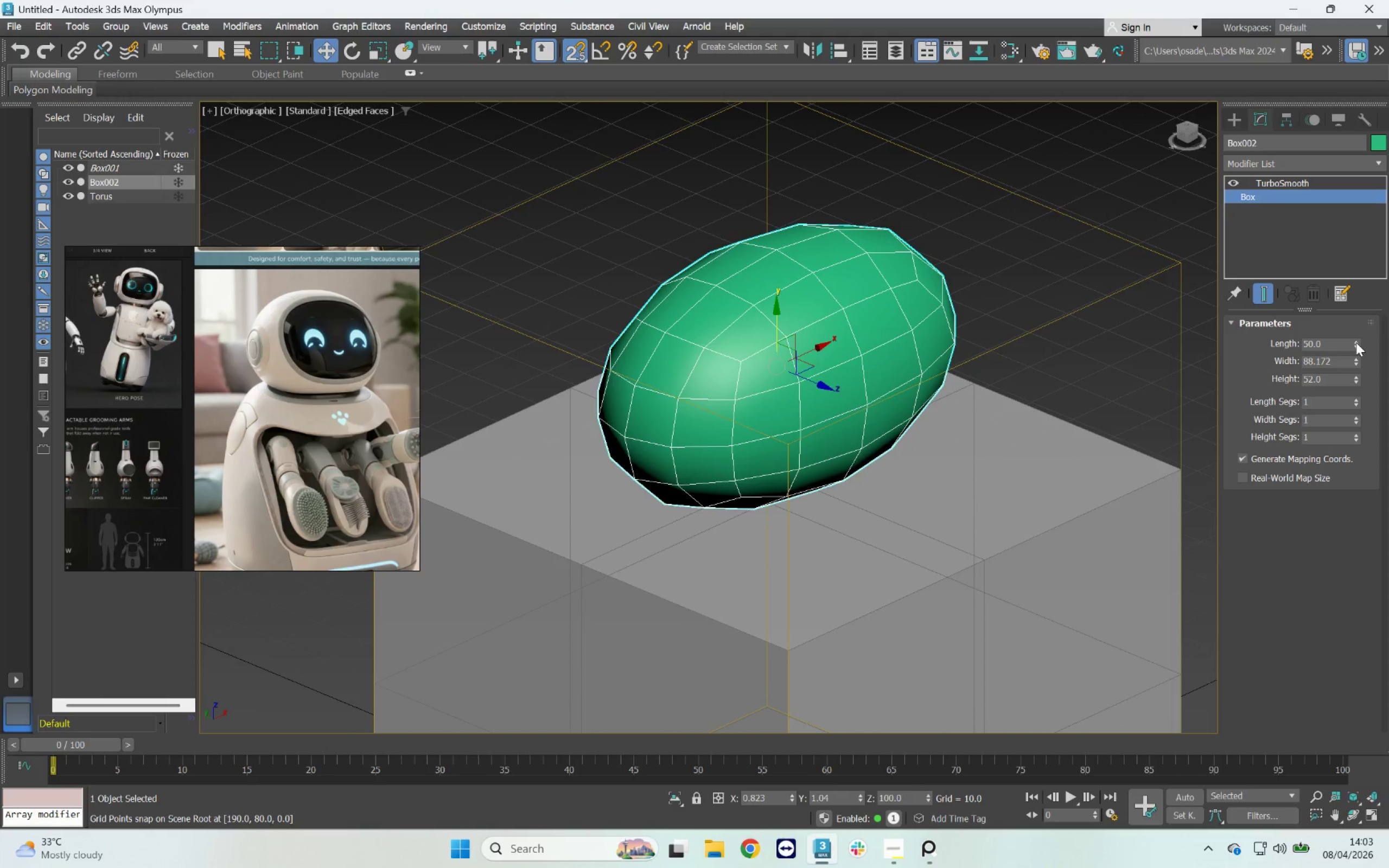 
left_click_drag(start_coordinate=[1338, 360], to_coordinate=[1215, 360])
 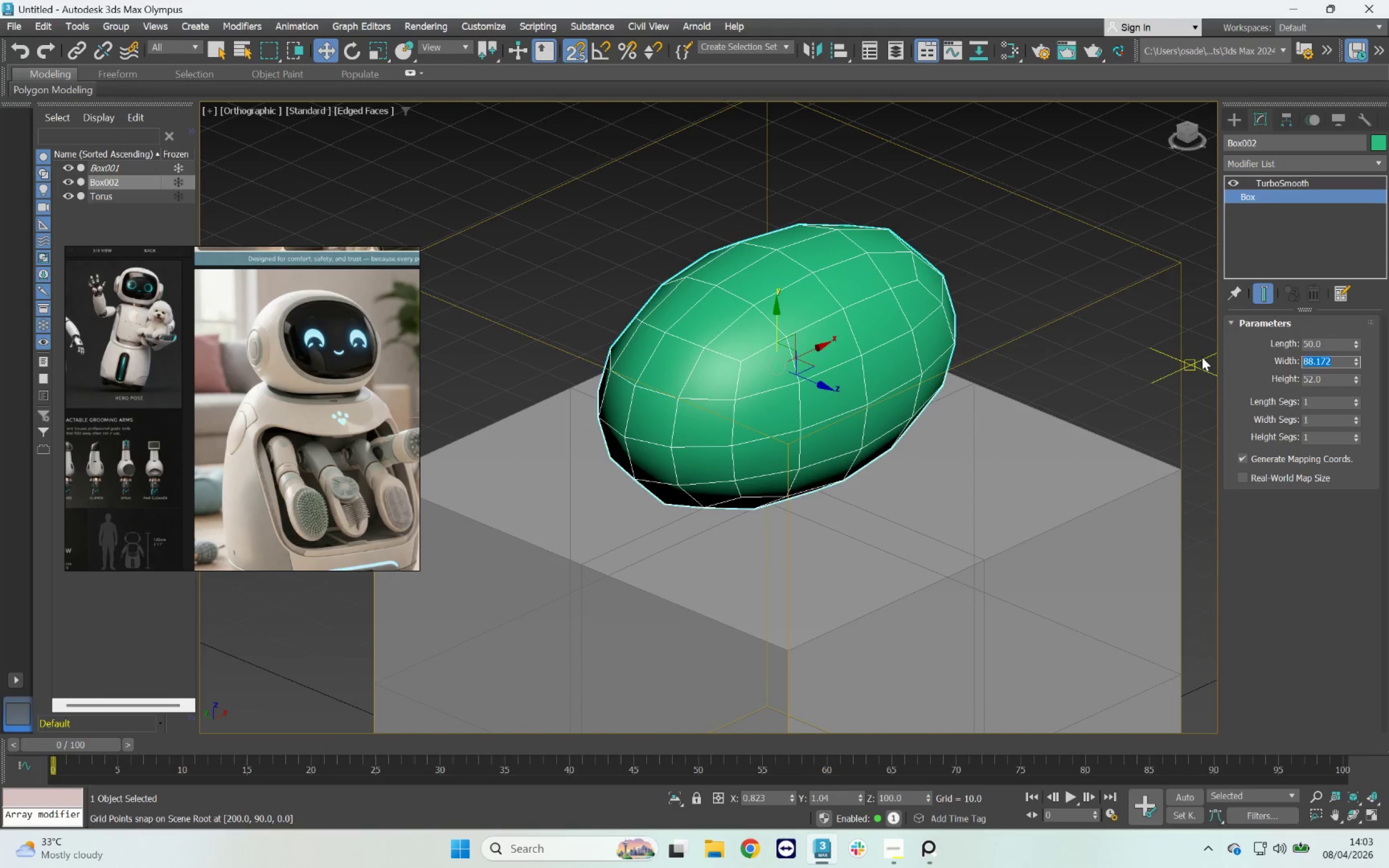 
type(80)
 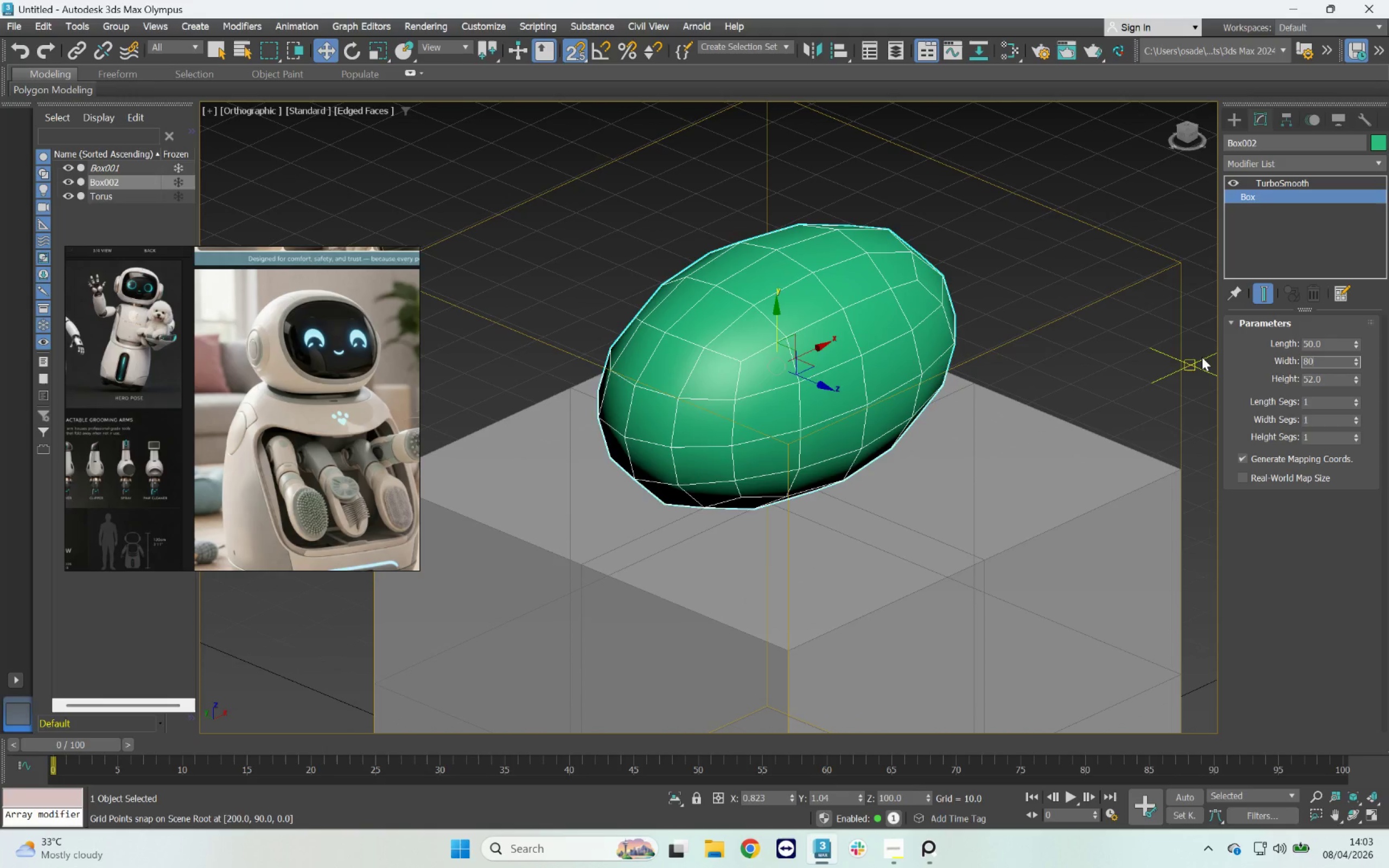 
key(Enter)
 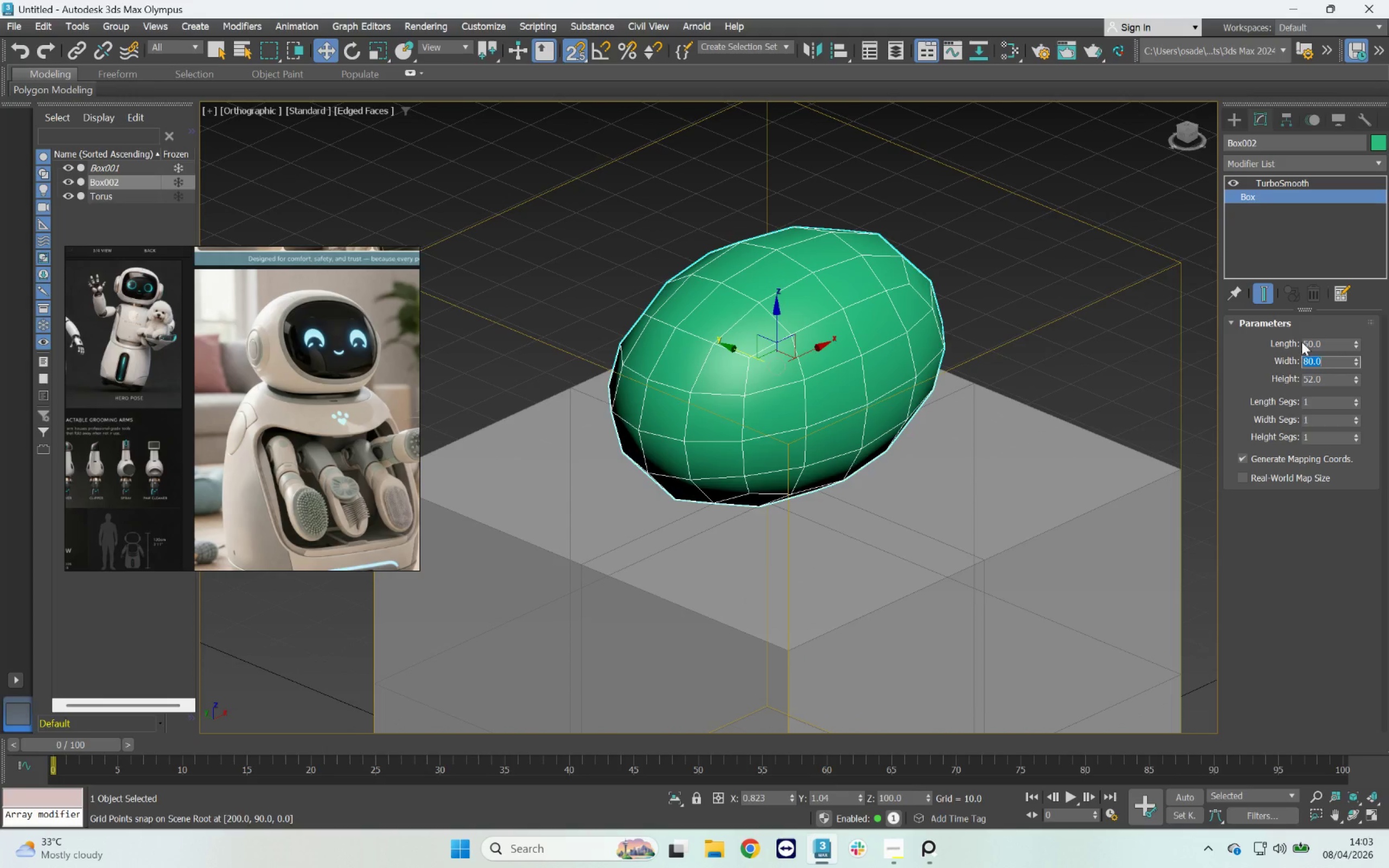 
type(90)
 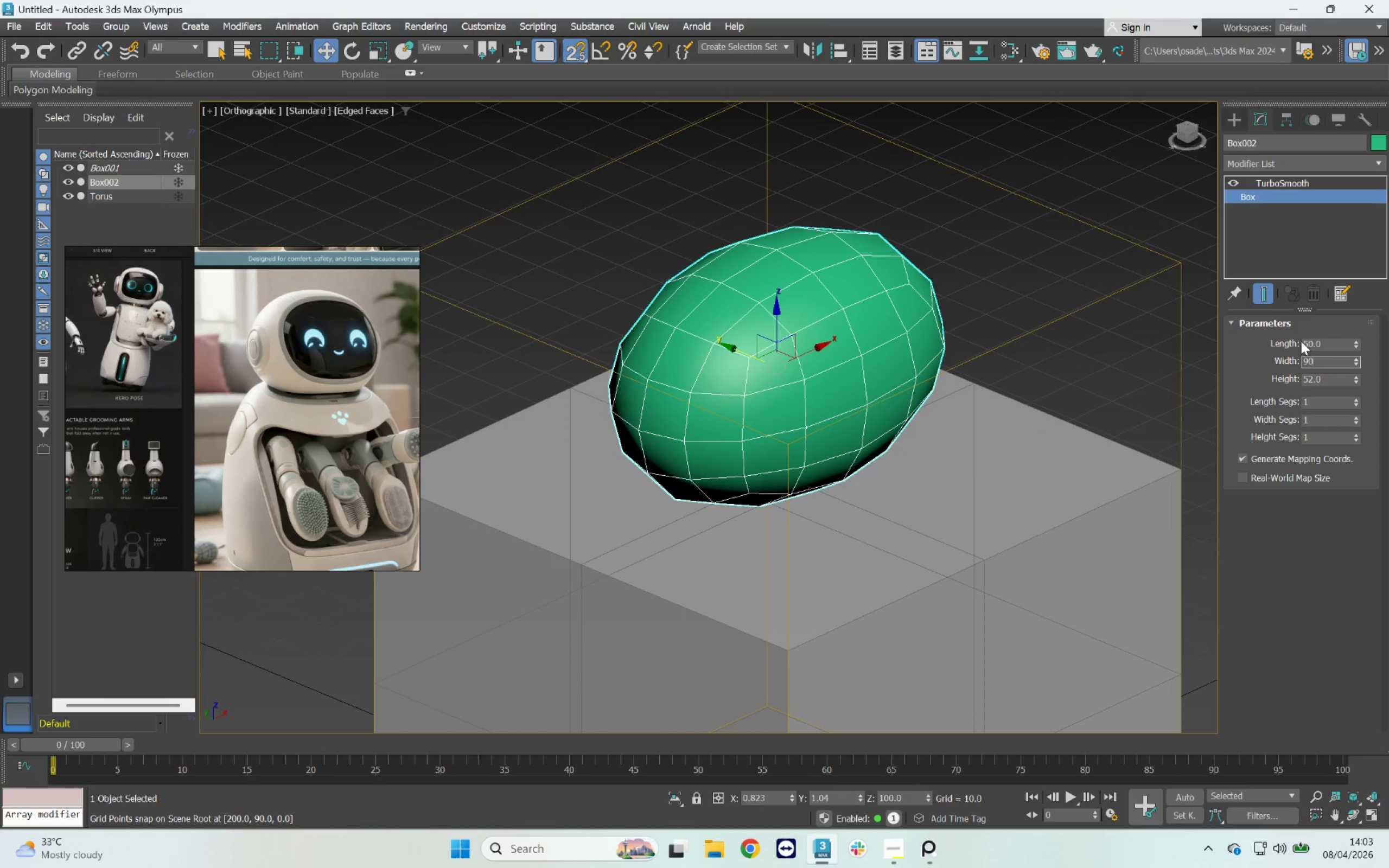 
key(Enter)
 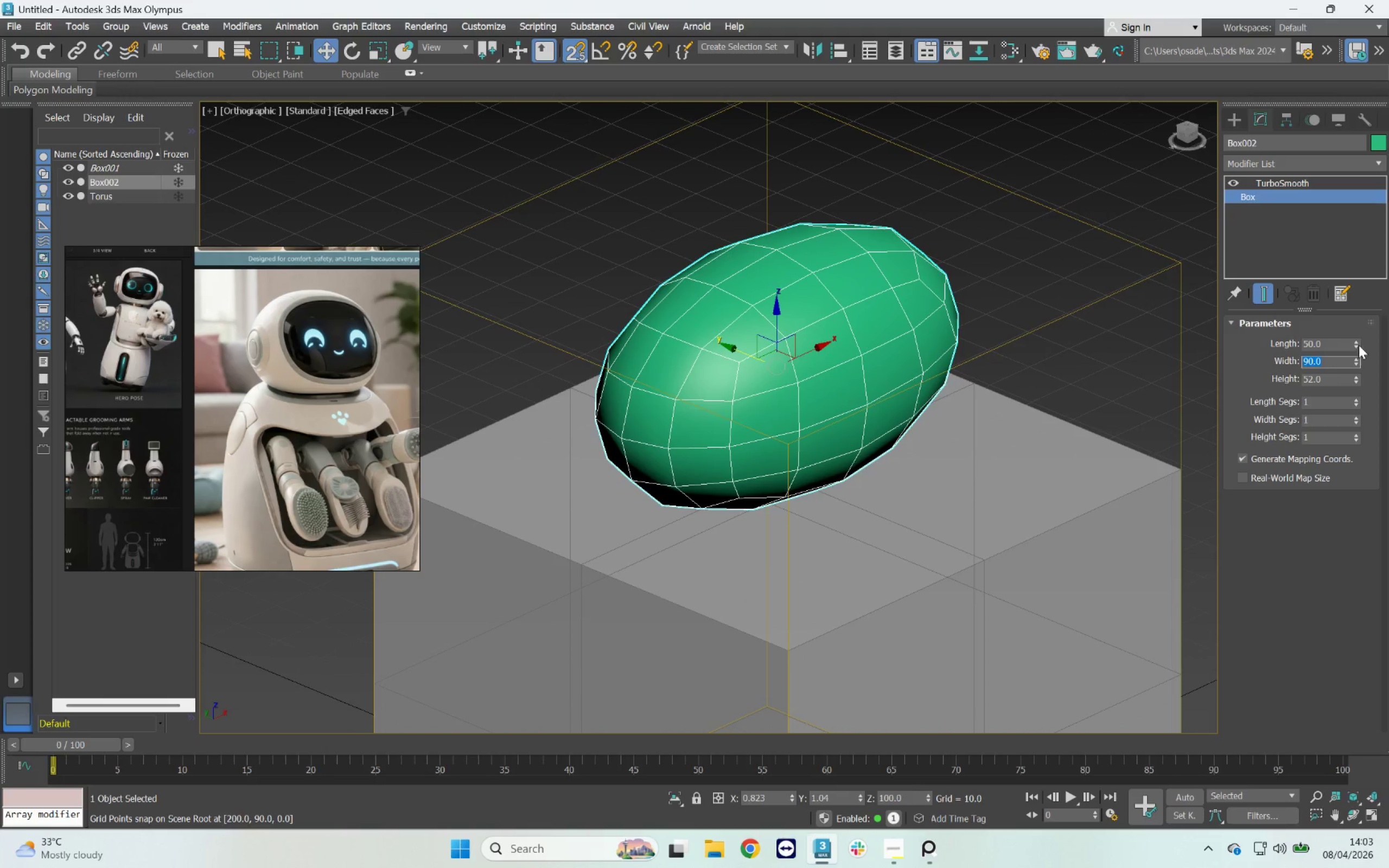 
left_click([1356, 342])
 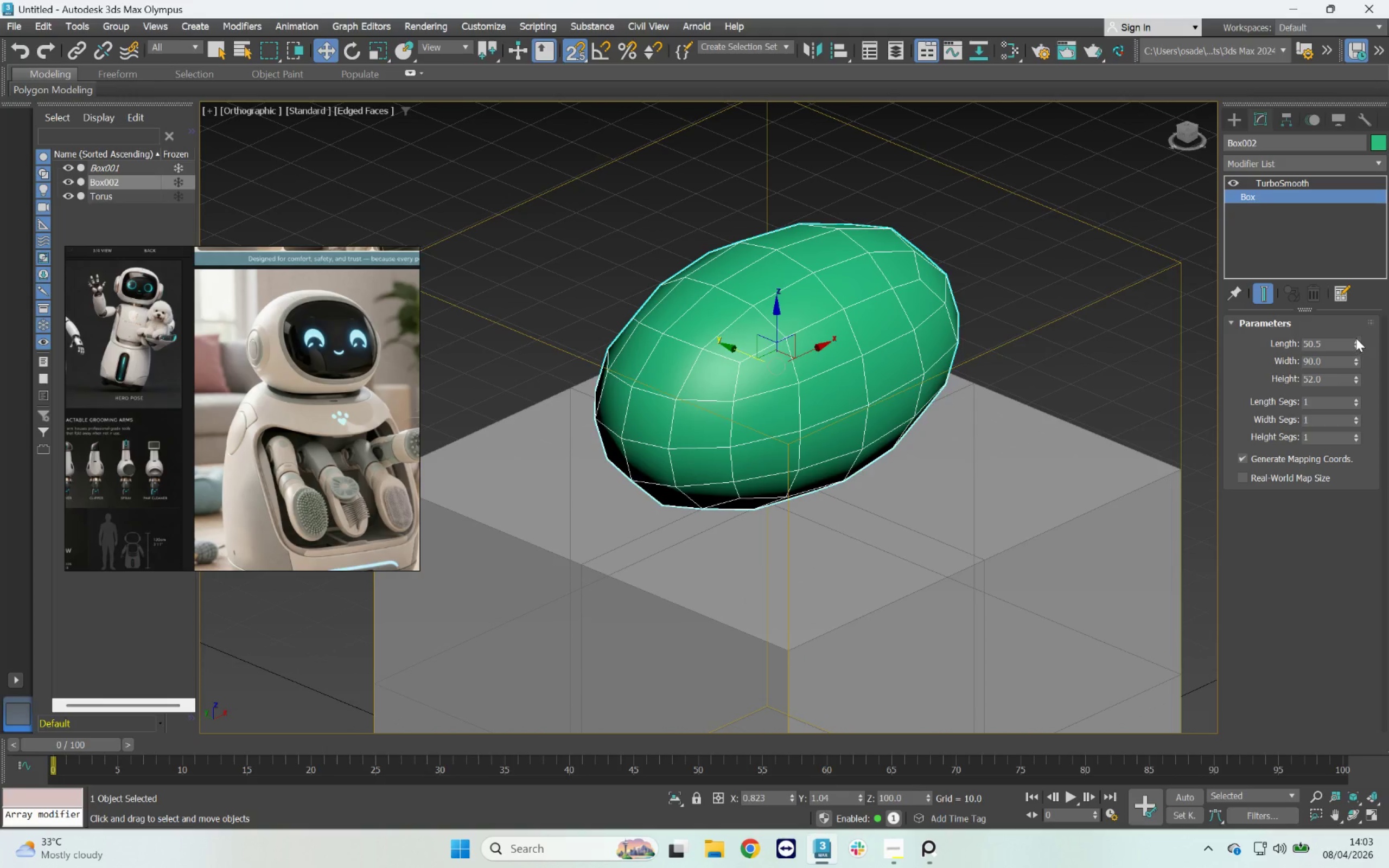 
left_click_drag(start_coordinate=[1356, 338], to_coordinate=[1360, 333])
 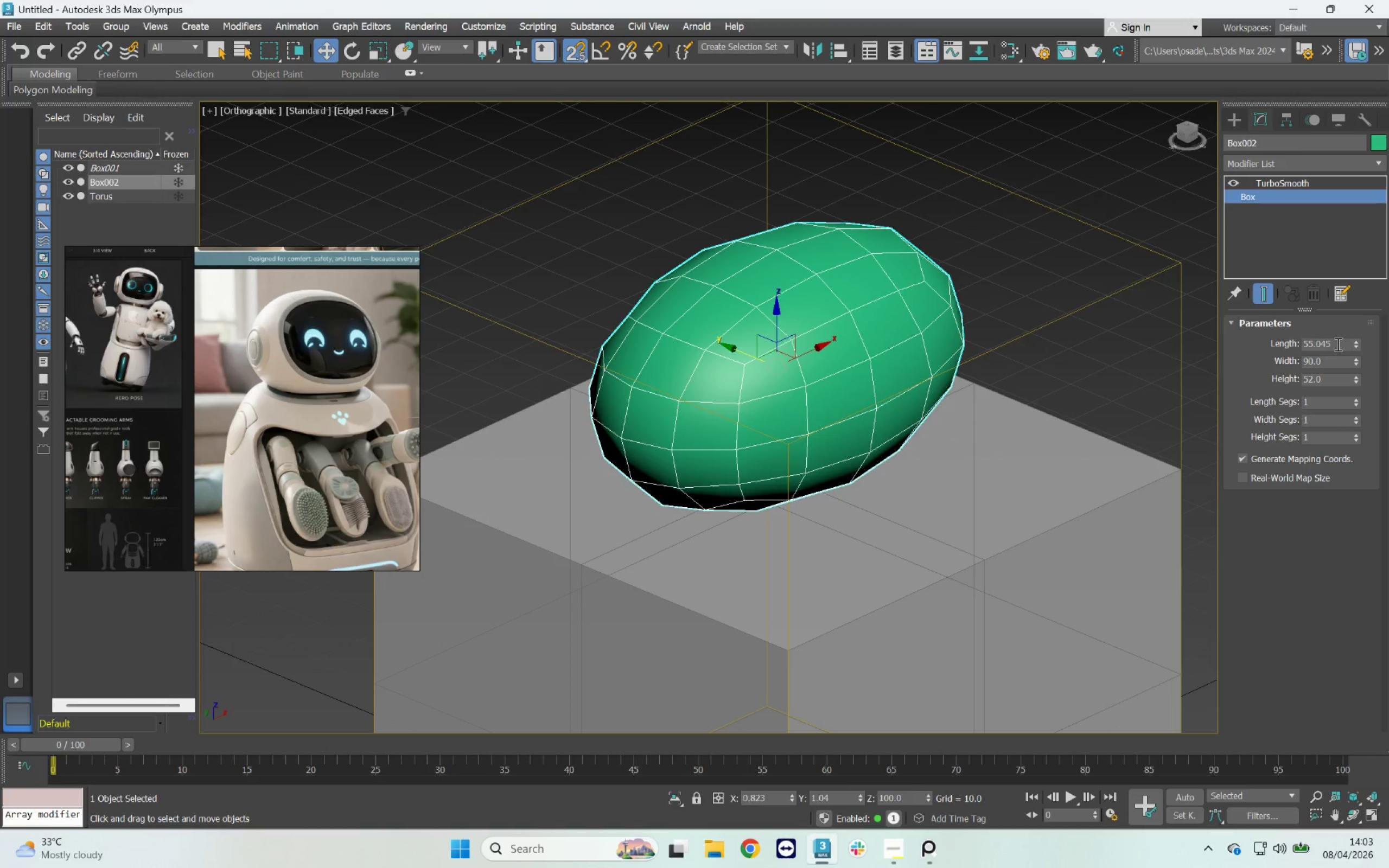 
left_click_drag(start_coordinate=[1337, 344], to_coordinate=[1246, 344])
 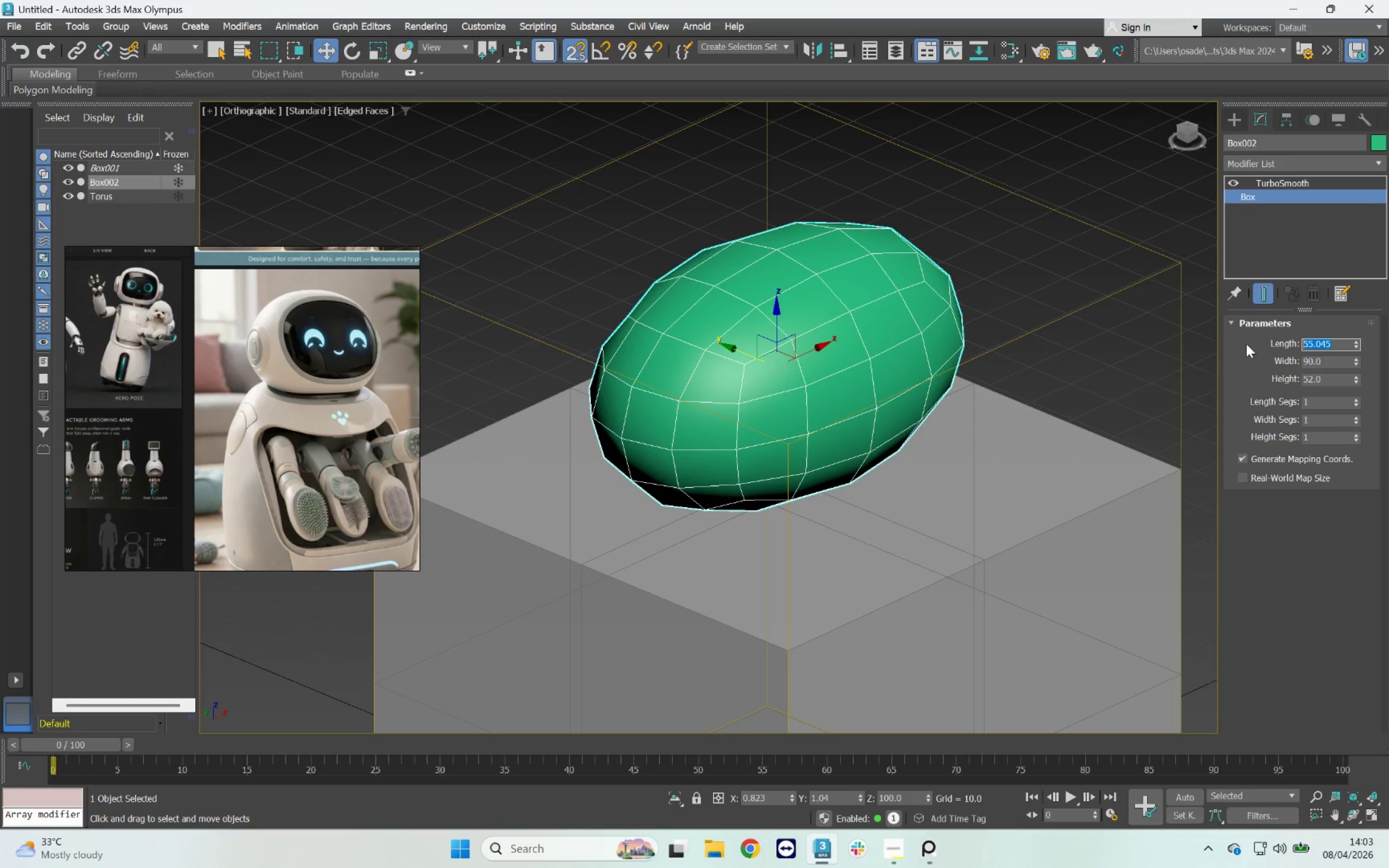 
type(60)
 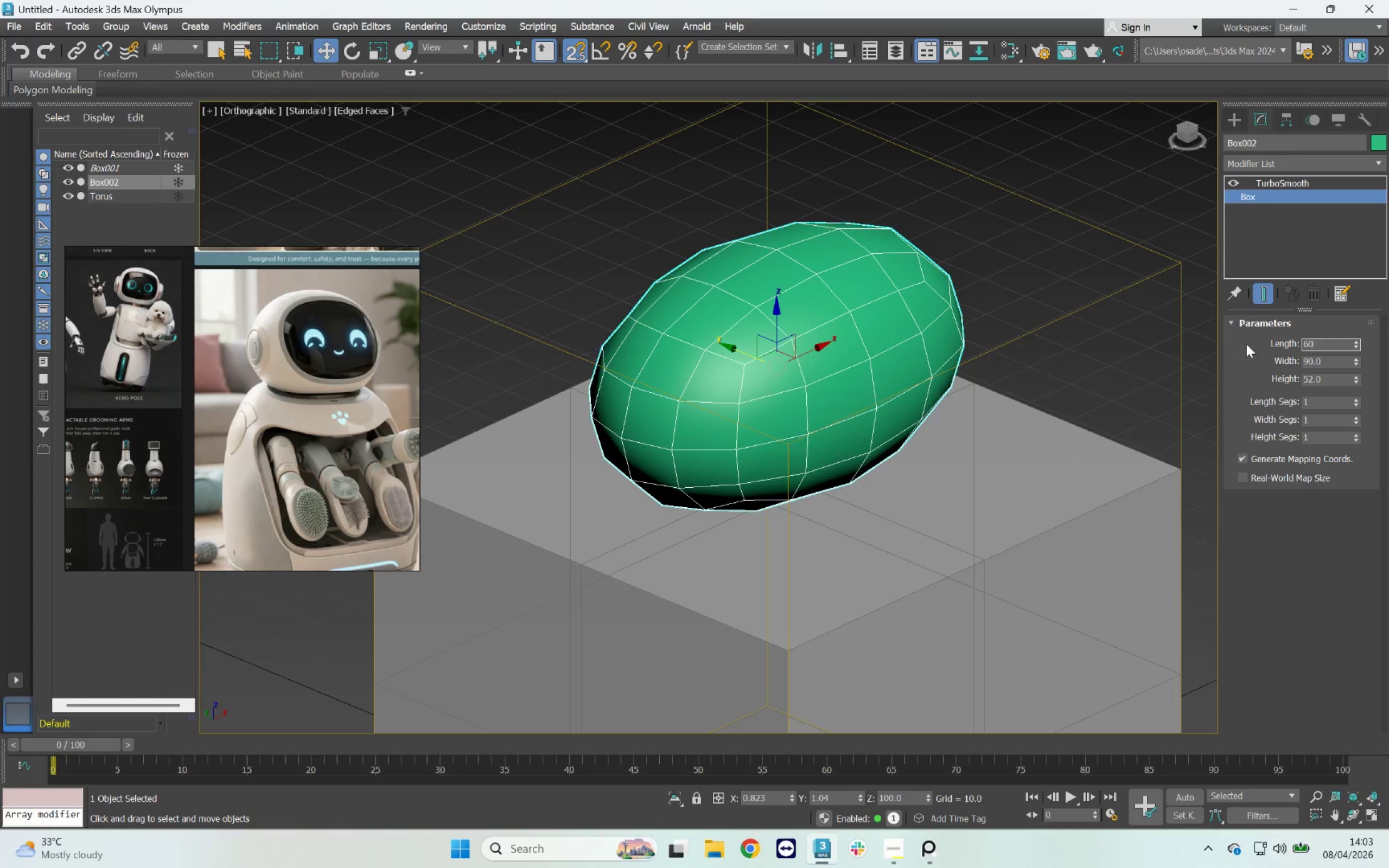 
key(Enter)
 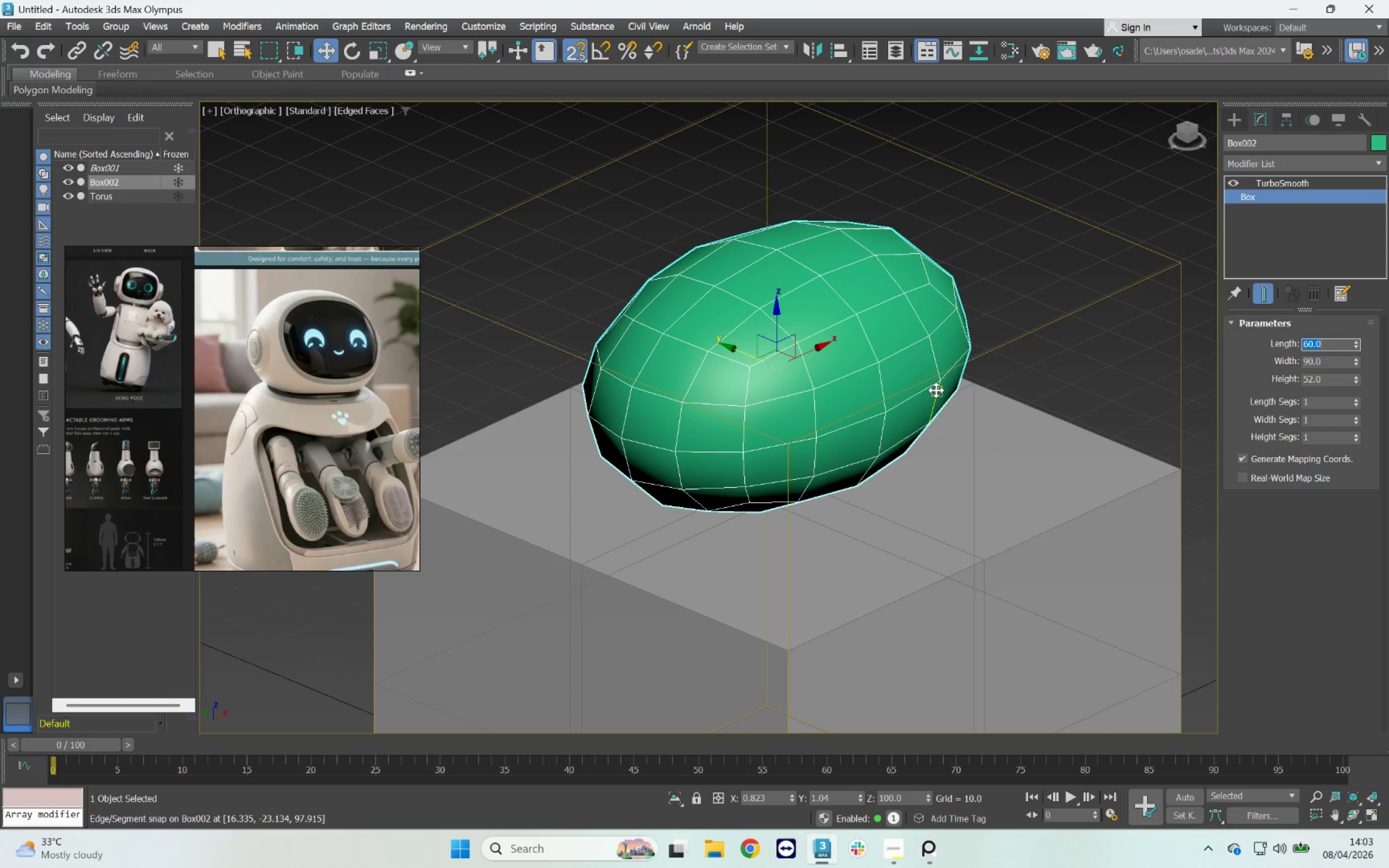 
hold_key(key=AltLeft, duration=6.17)
 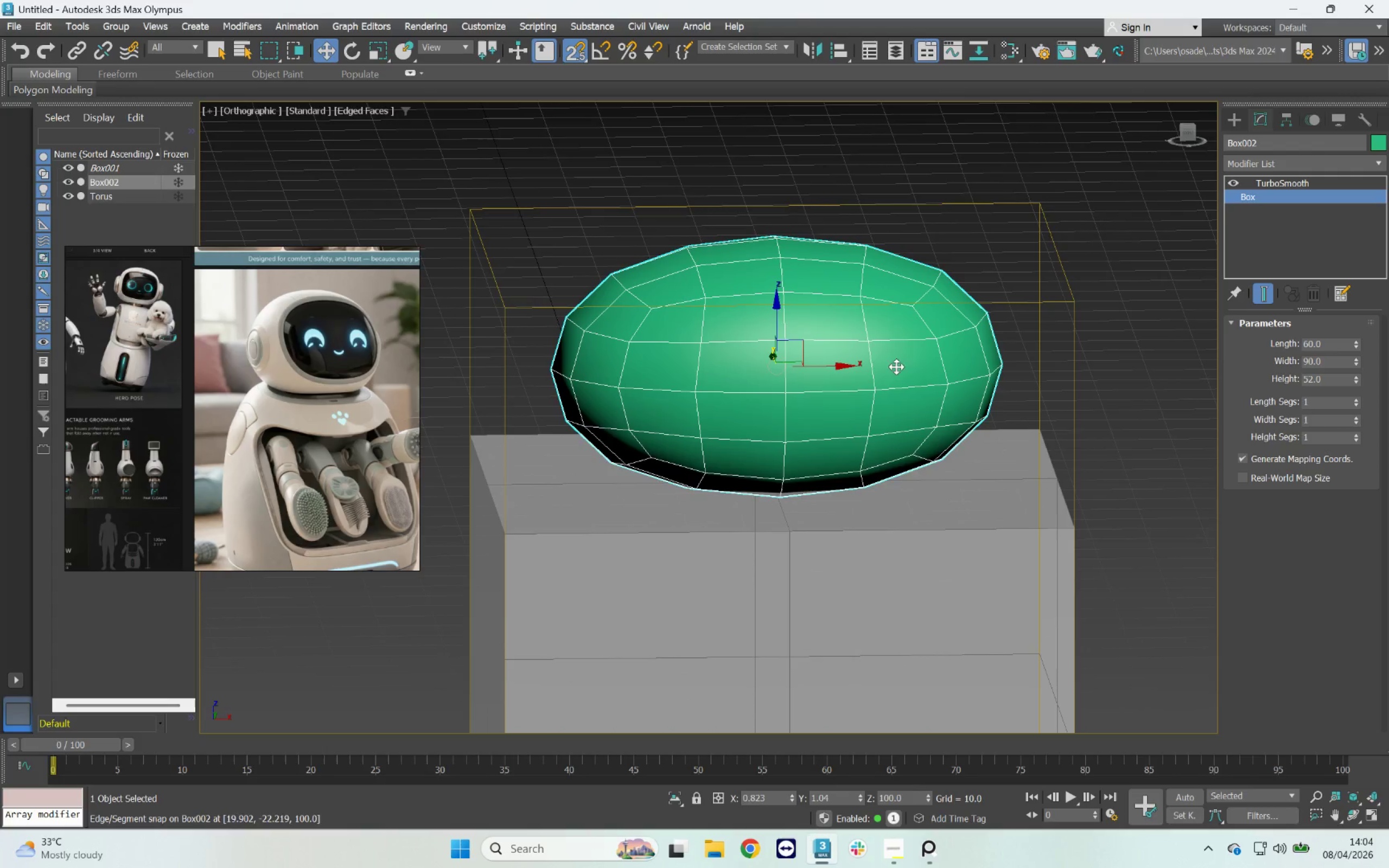 
hold_key(key=AltLeft, duration=0.45)
 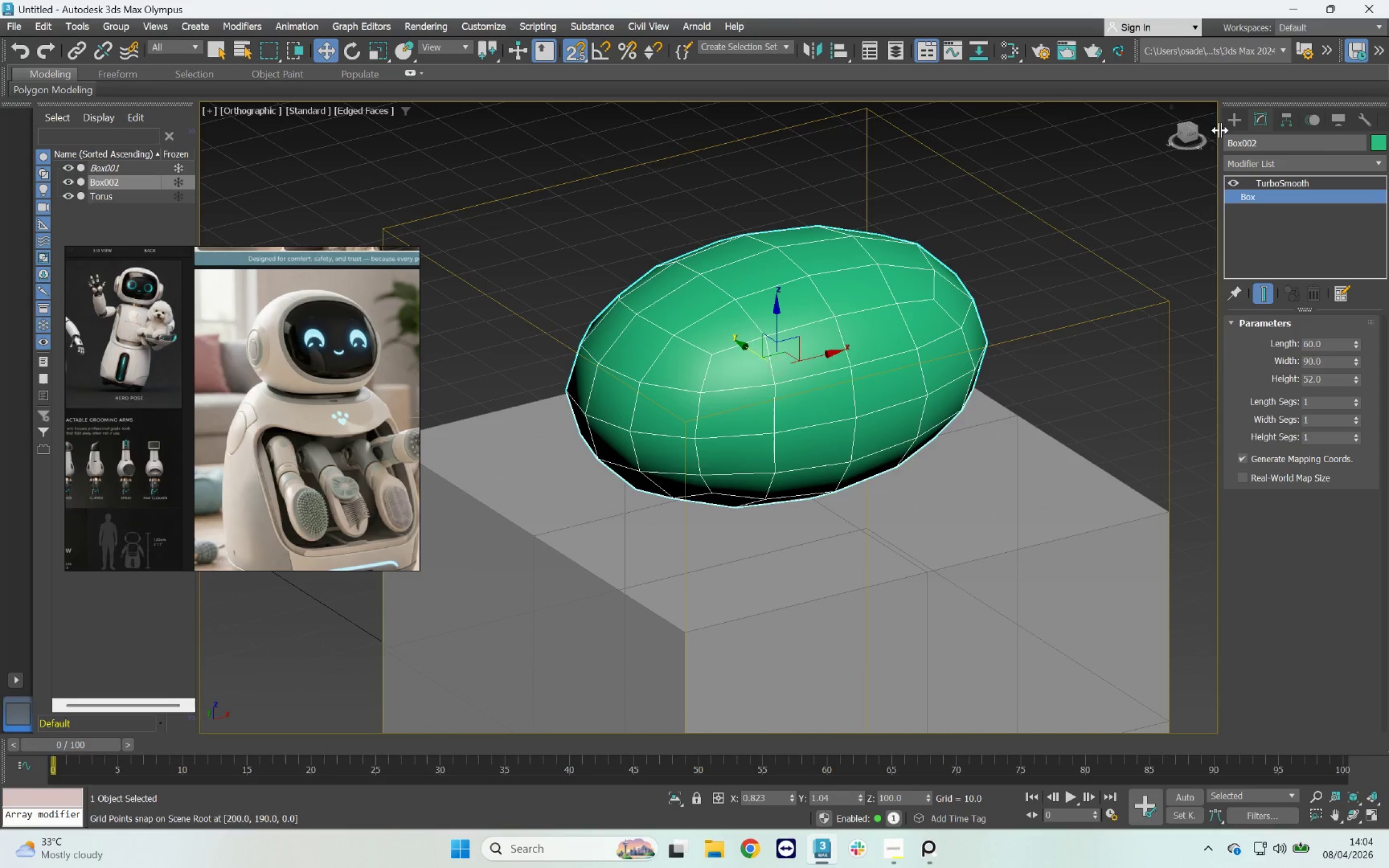 
left_click([1240, 119])
 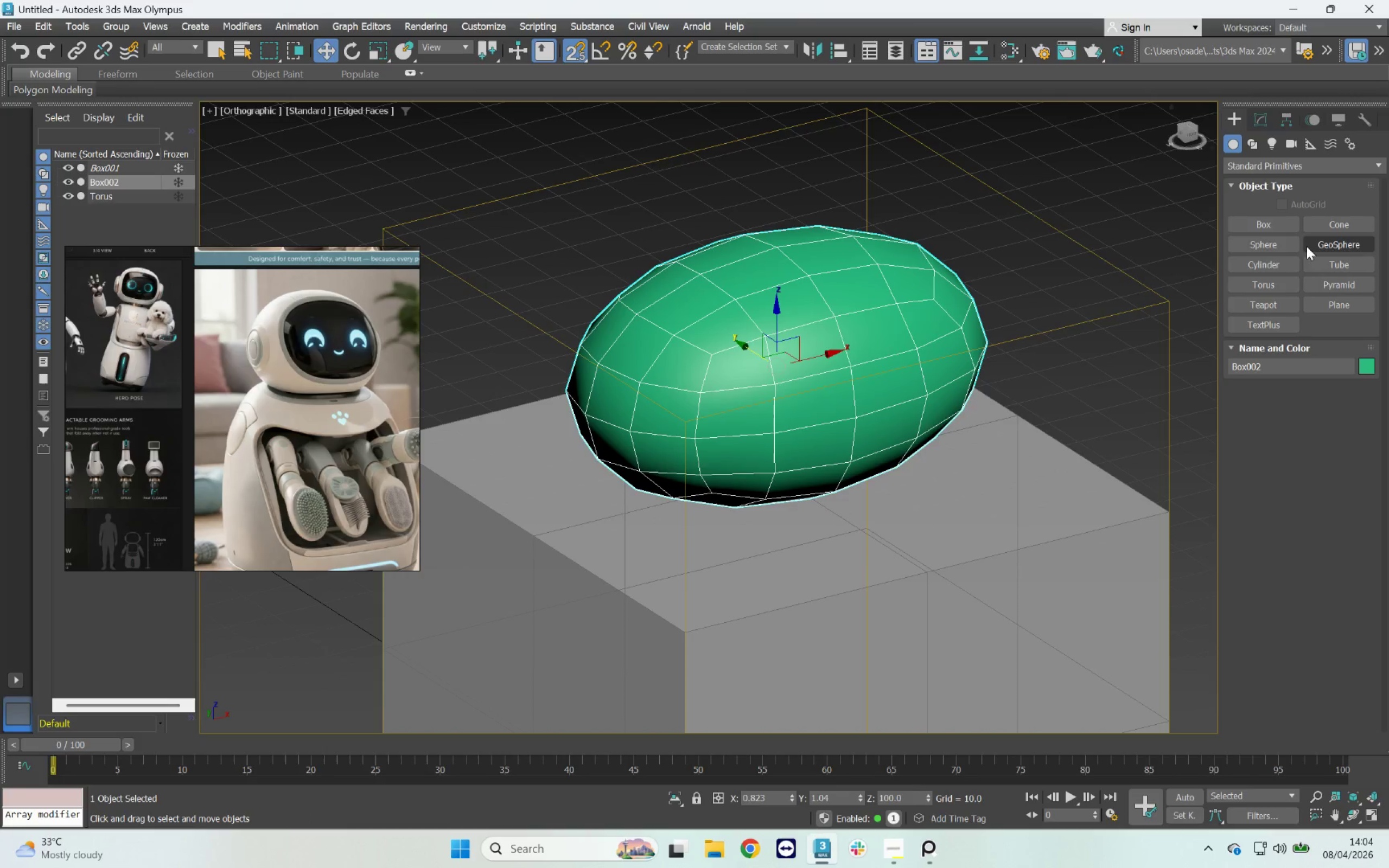 
left_click([1281, 245])
 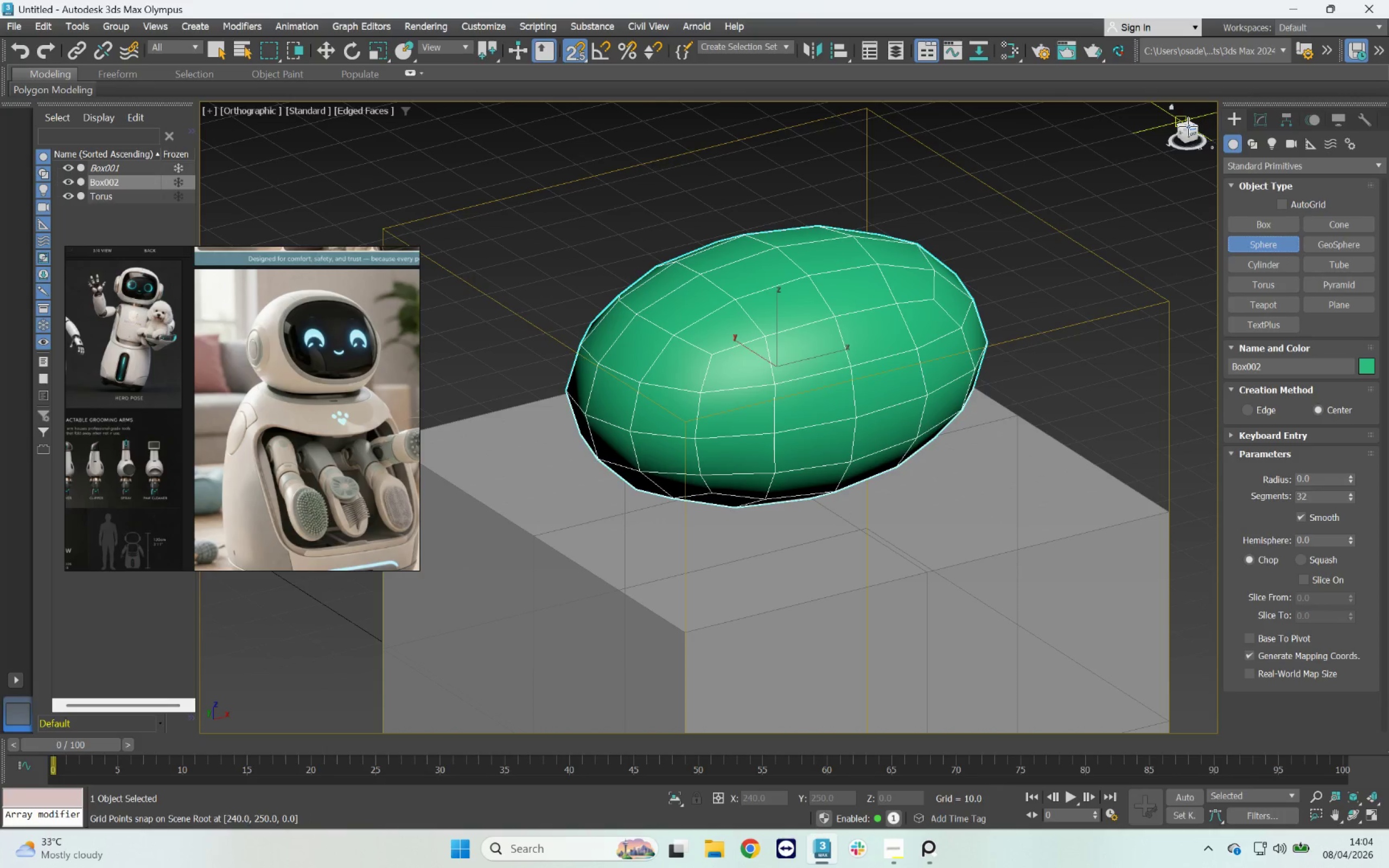 
left_click([1188, 125])
 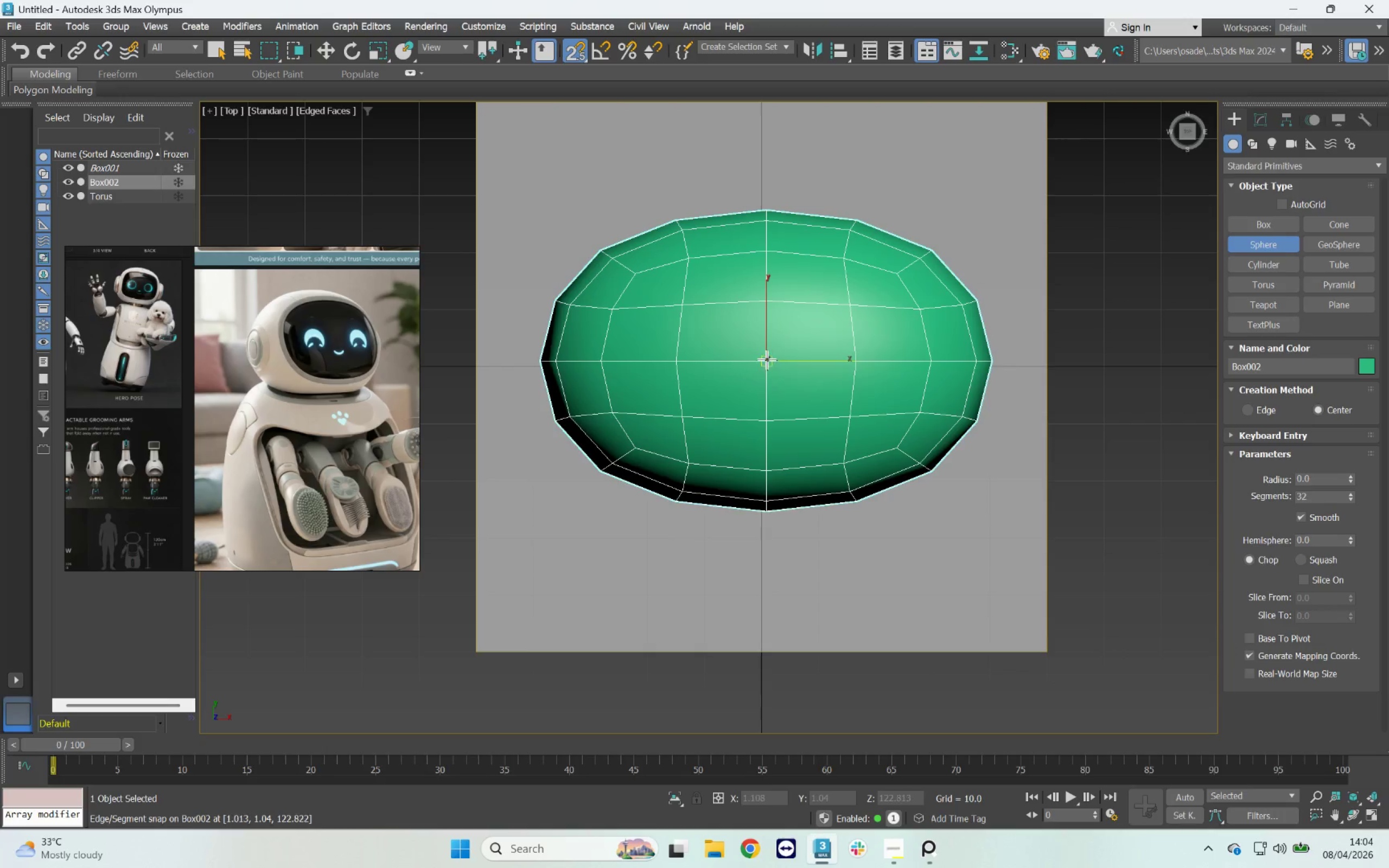 
left_click_drag(start_coordinate=[766, 359], to_coordinate=[990, 359])
 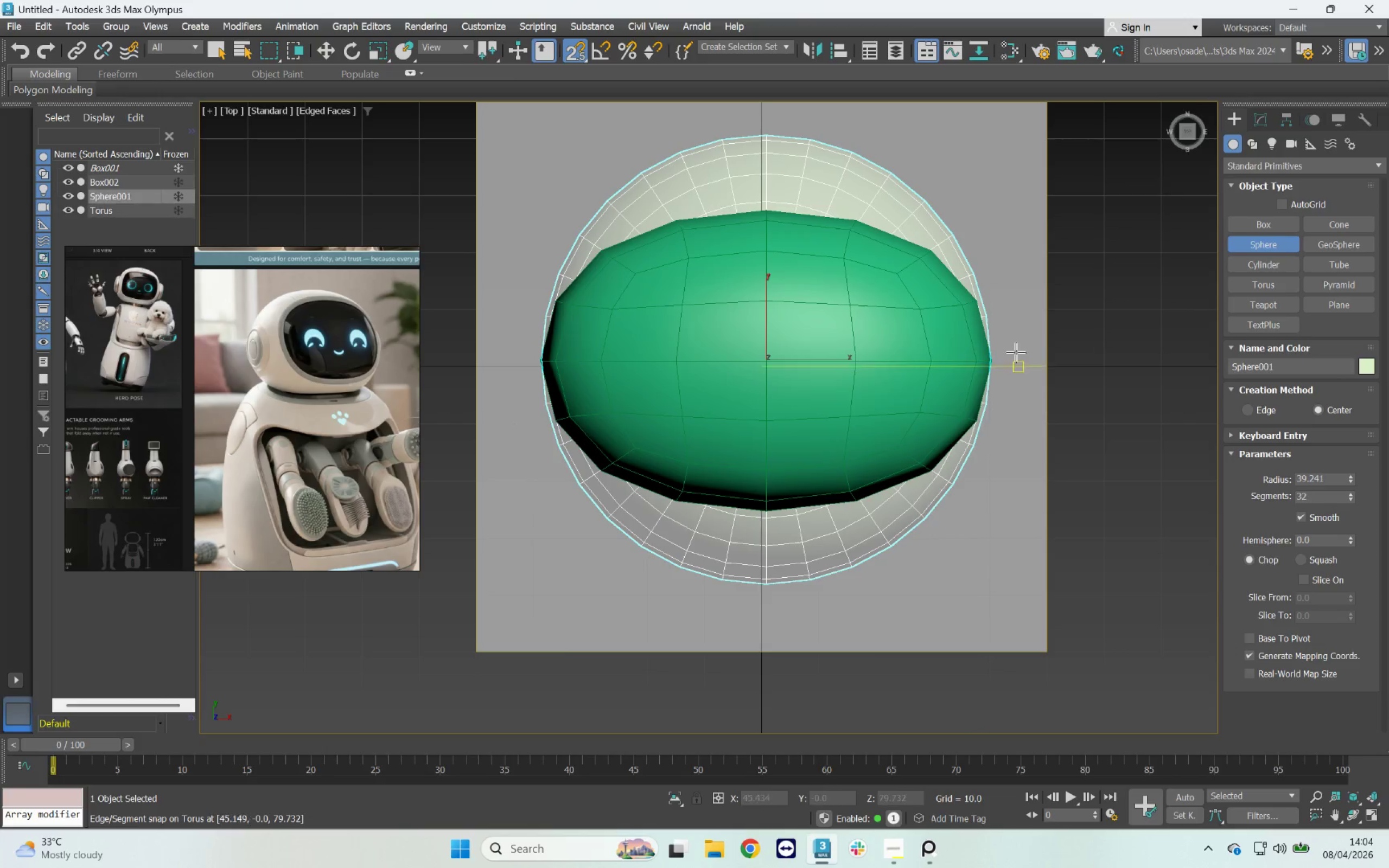 
hold_key(key=AltLeft, duration=0.6)
 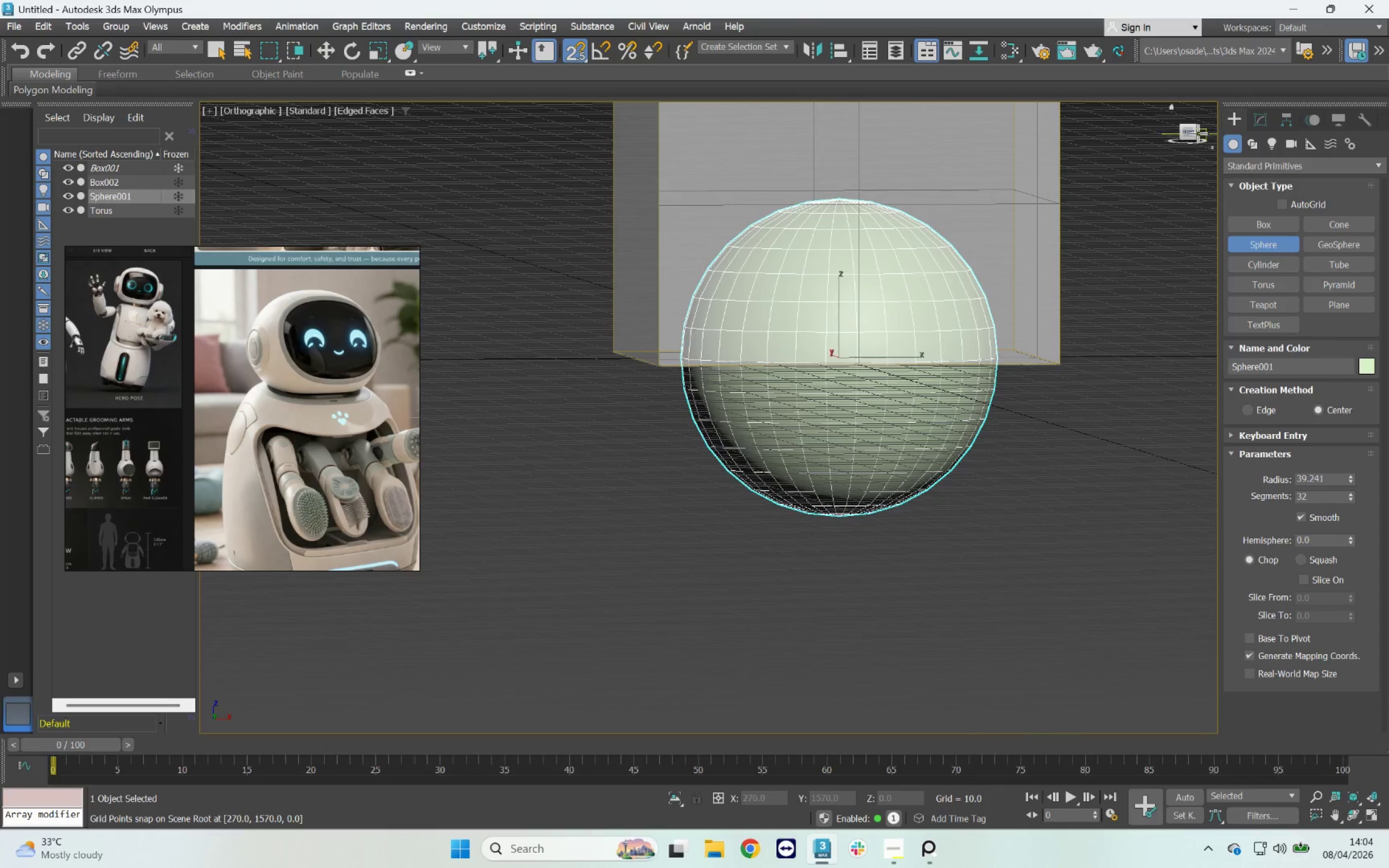 
scroll: coordinate [1016, 352], scroll_direction: down, amount: 1.0
 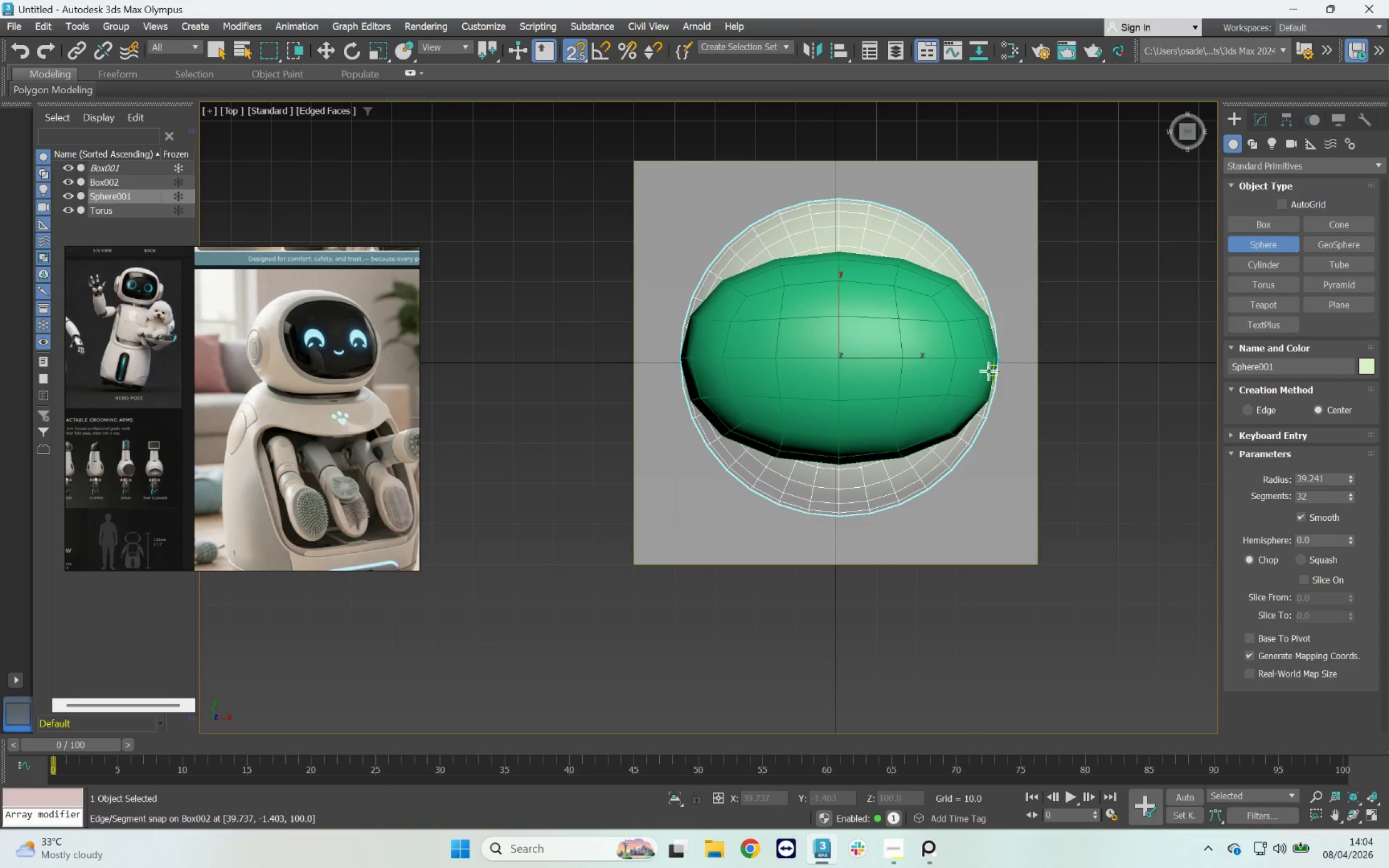 
left_click([1191, 131])
 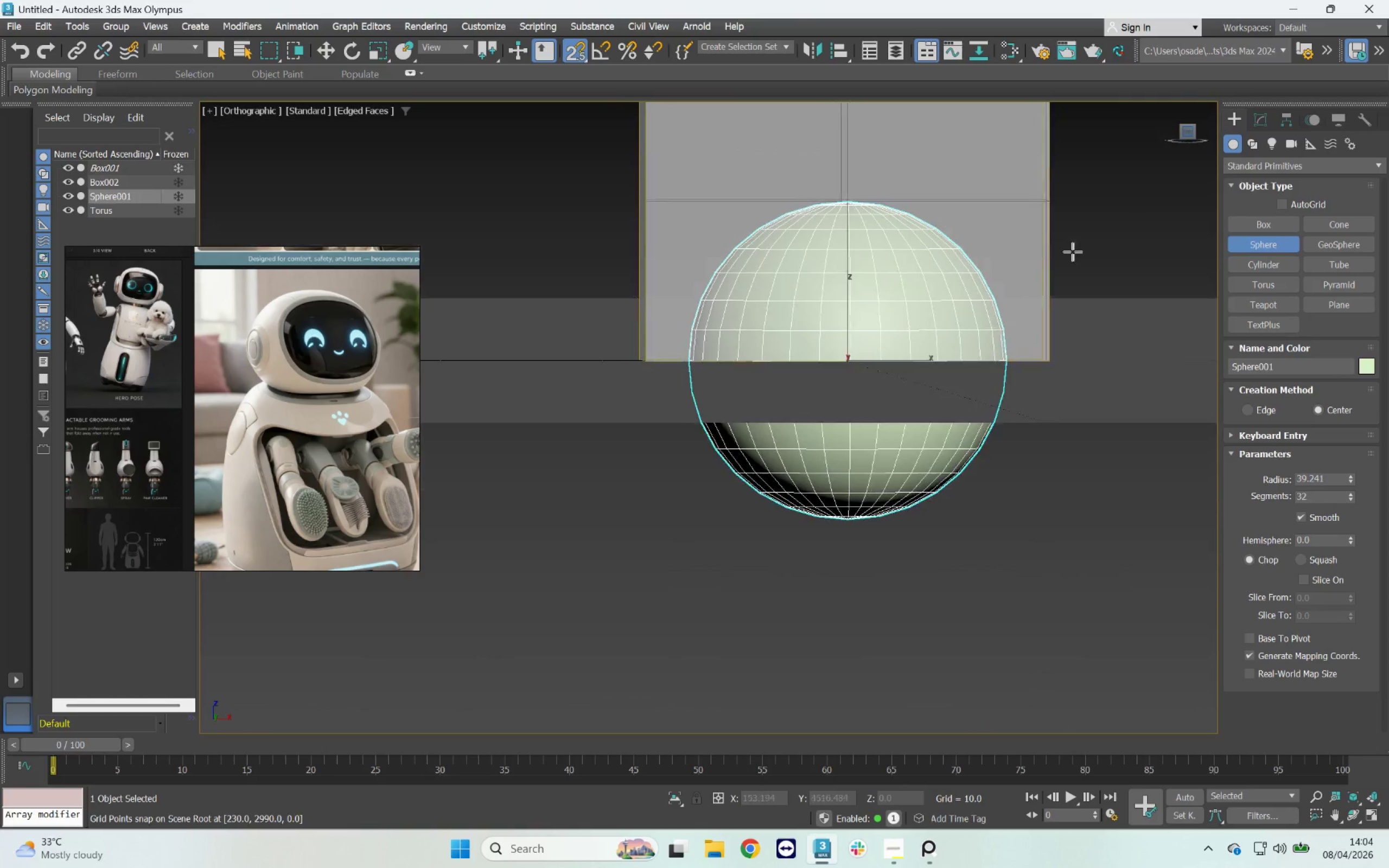 
scroll: coordinate [1051, 269], scroll_direction: down, amount: 3.0
 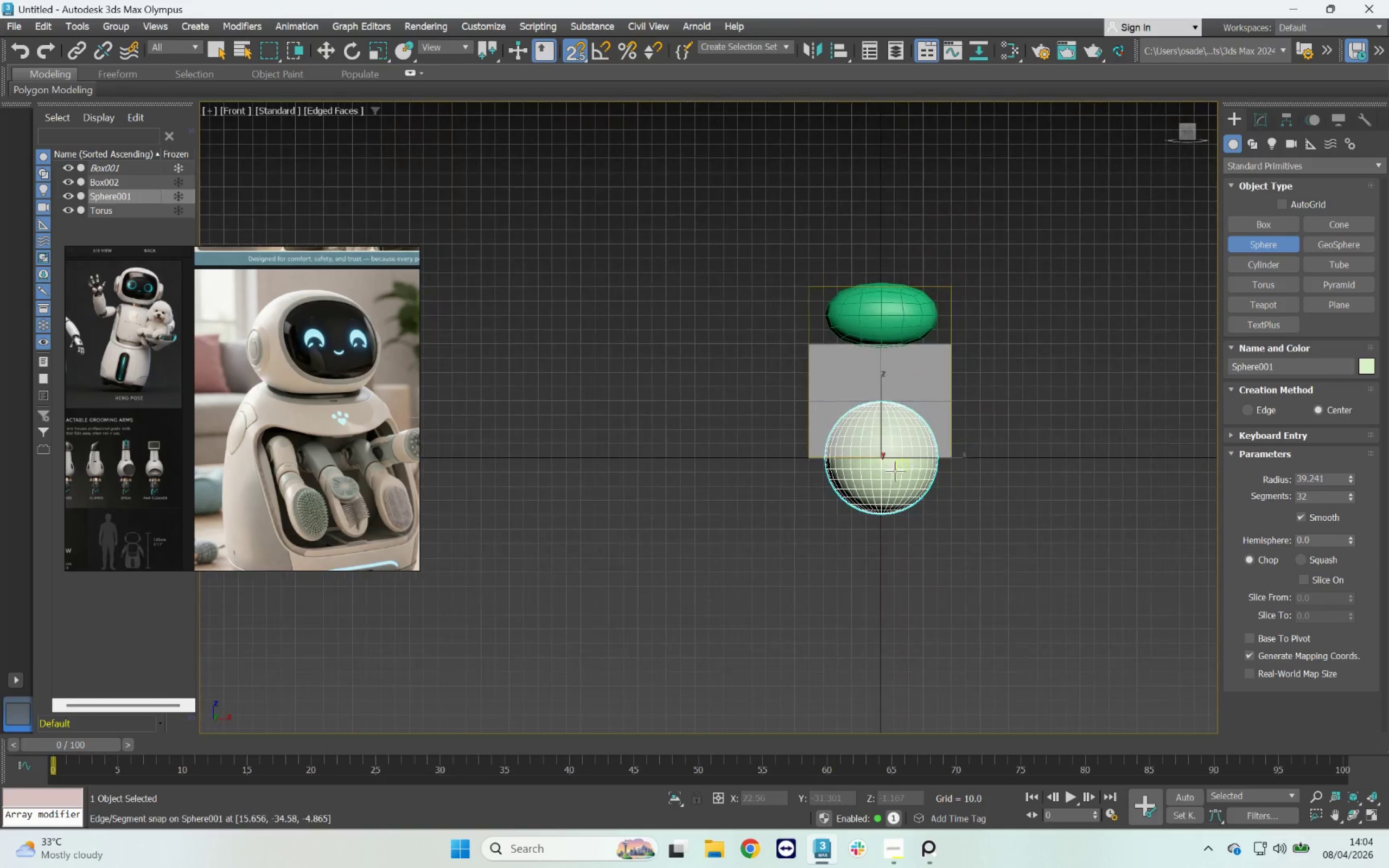 
scroll: coordinate [835, 481], scroll_direction: up, amount: 3.0
 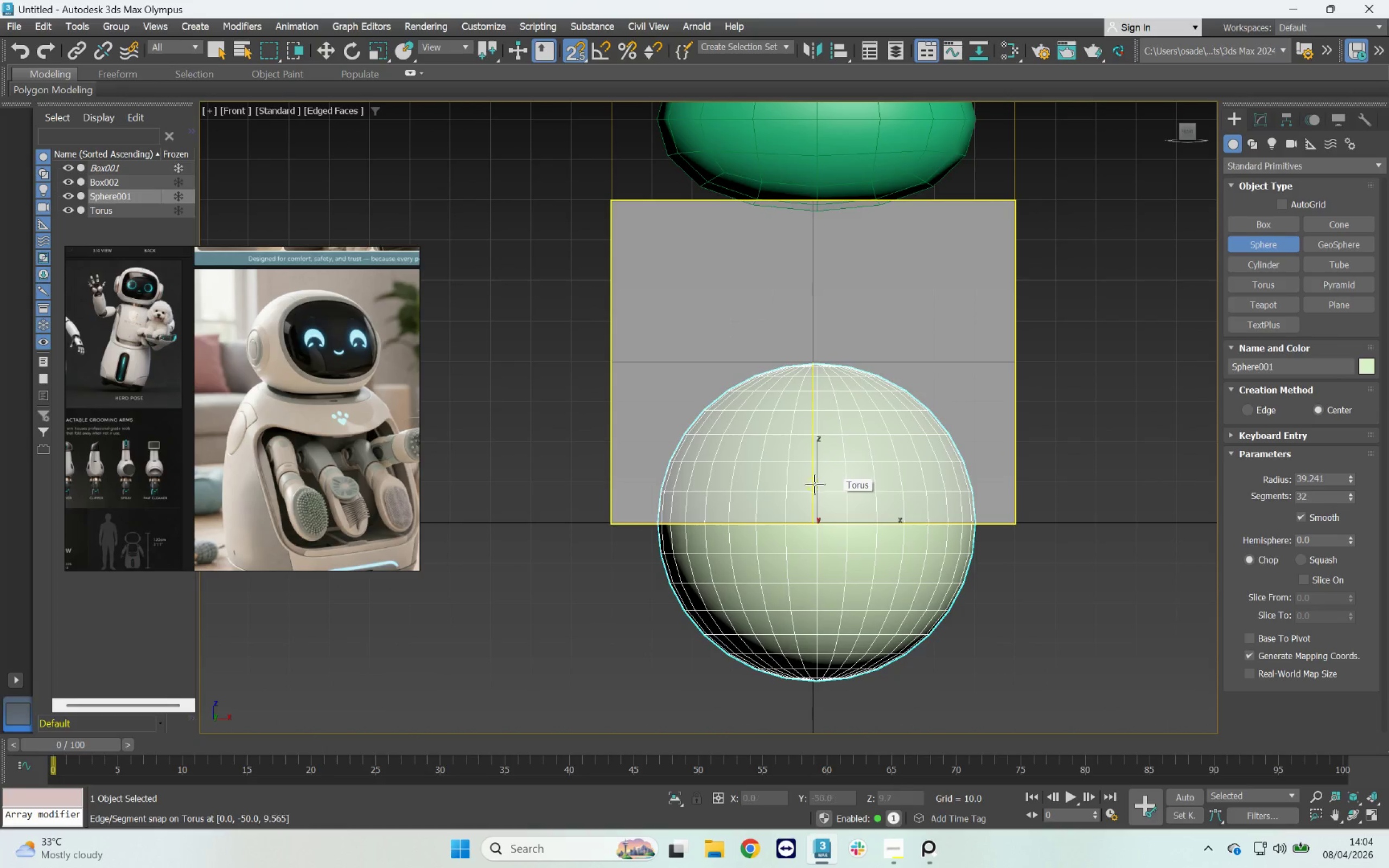 
key(W)
 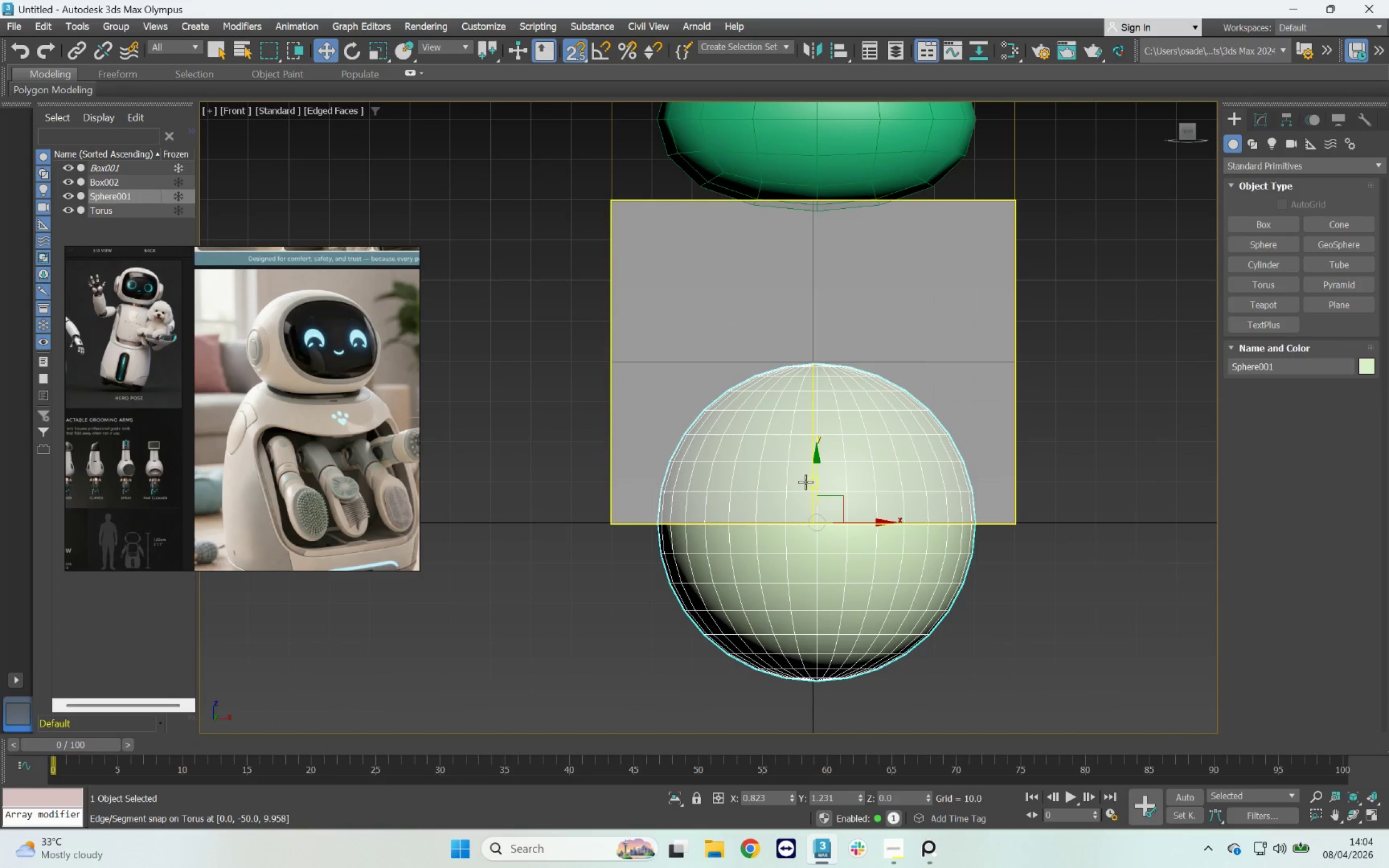 
scroll: coordinate [805, 482], scroll_direction: down, amount: 1.0
 